 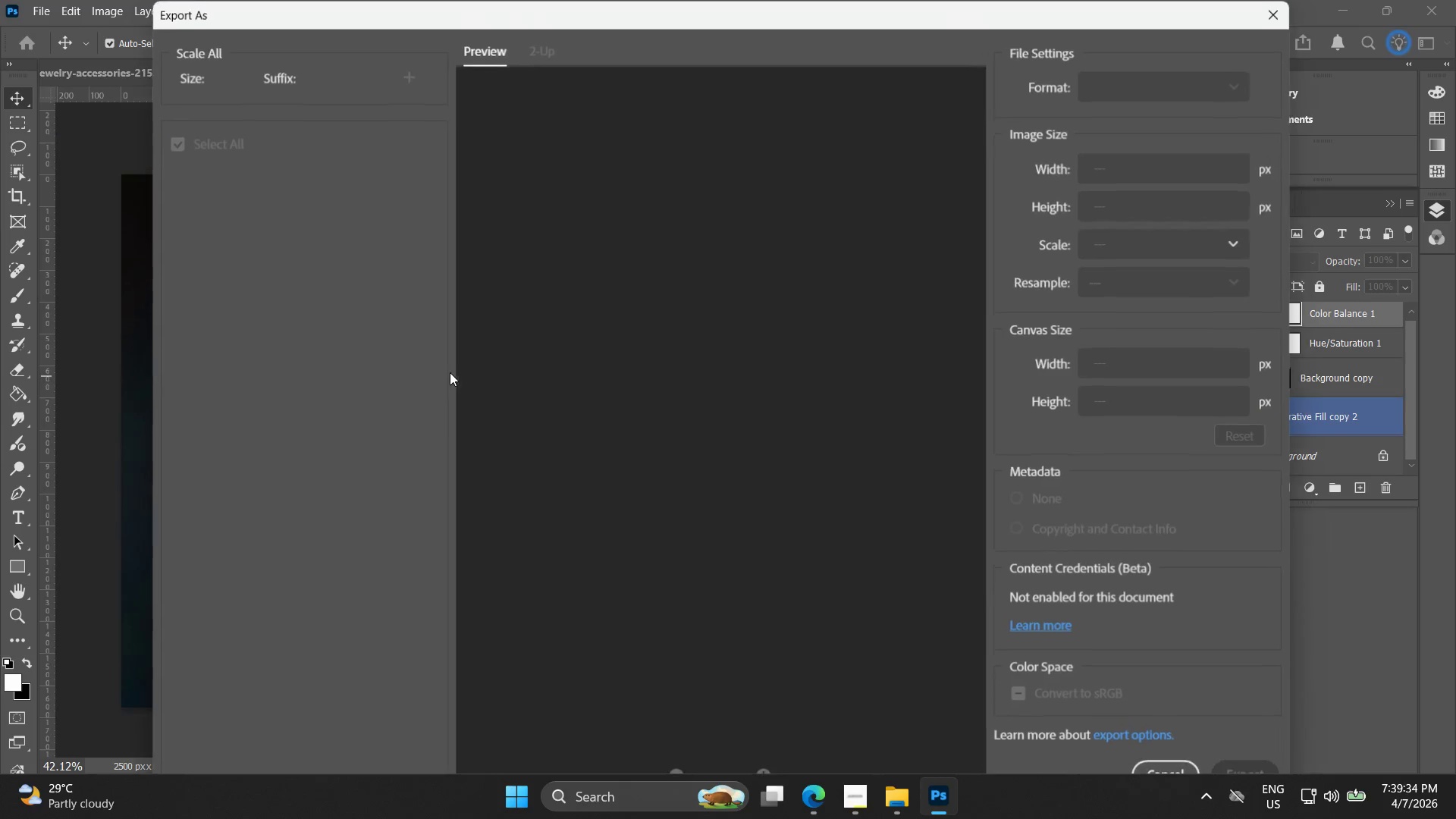 
left_click([1250, 763])
 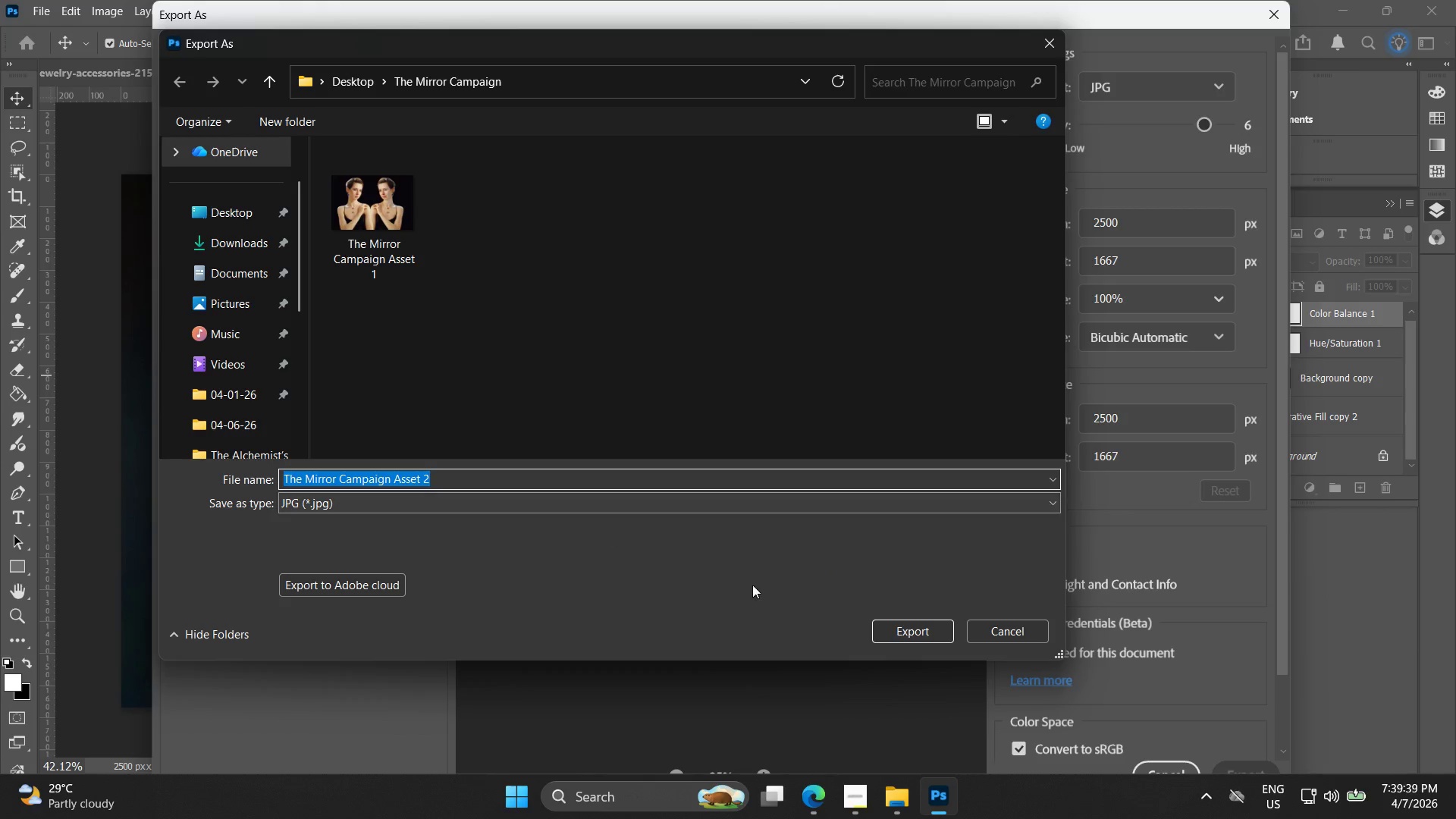 
left_click([916, 626])
 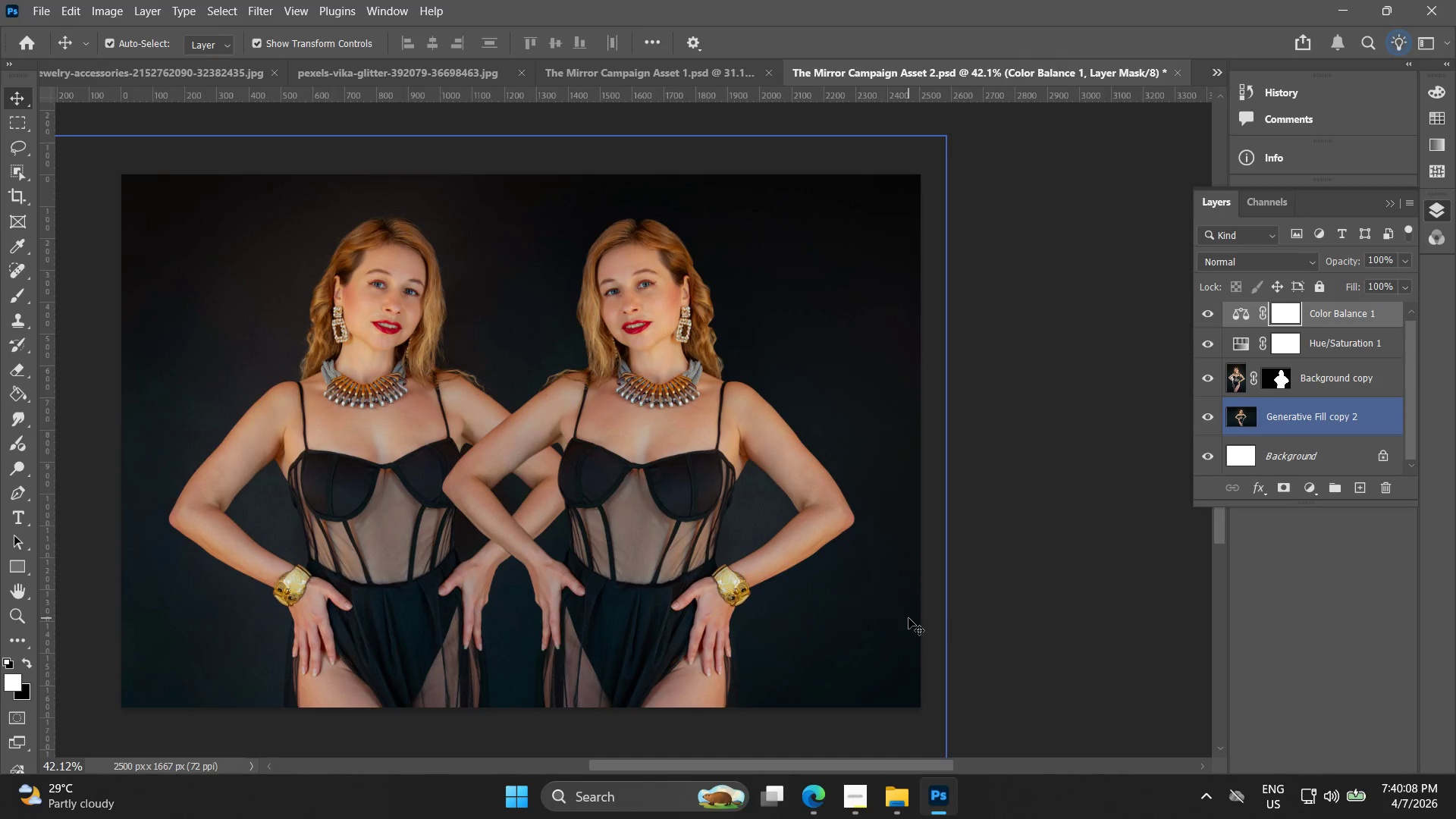 
wait(33.28)
 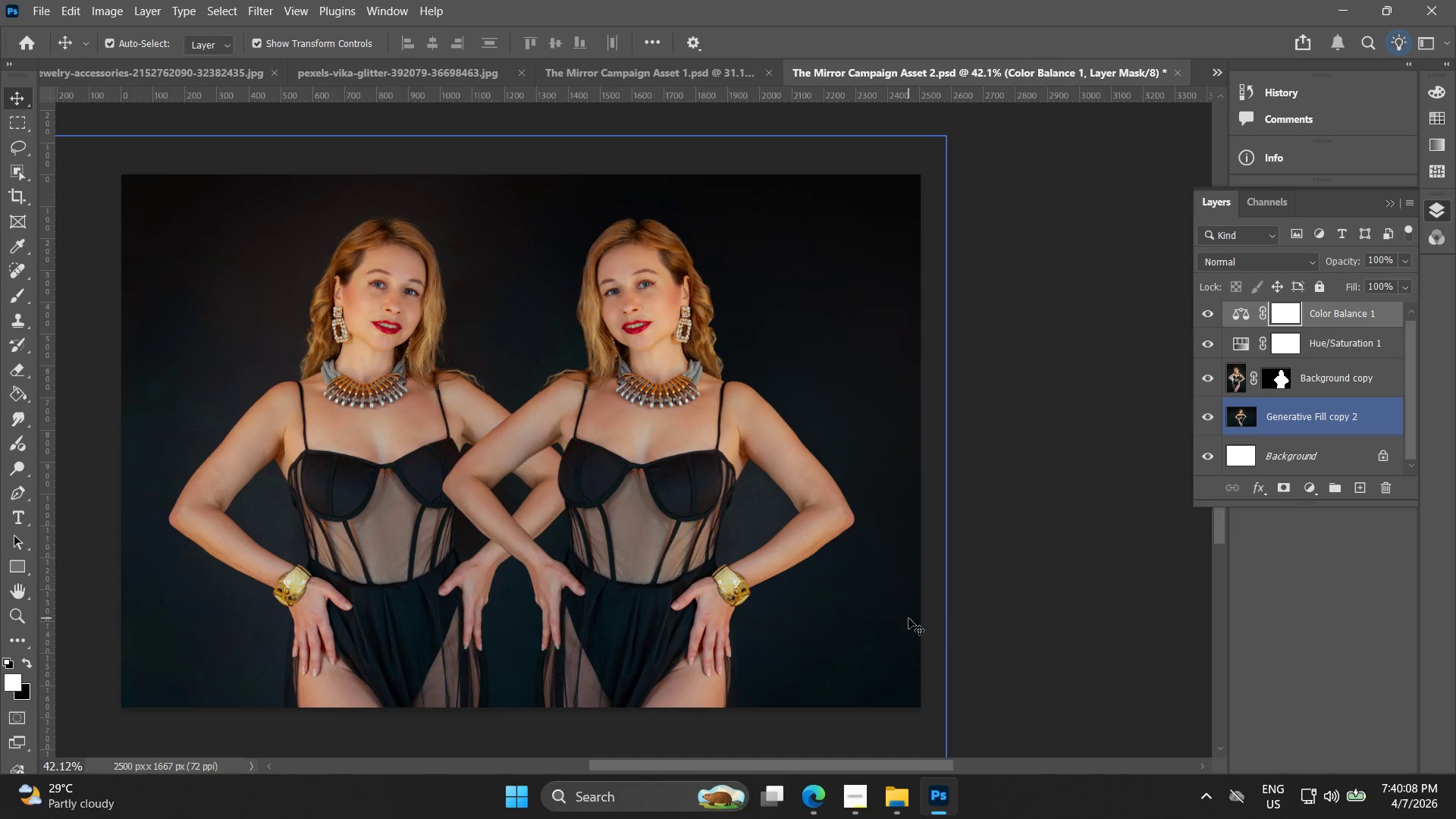 
left_click([814, 804])
 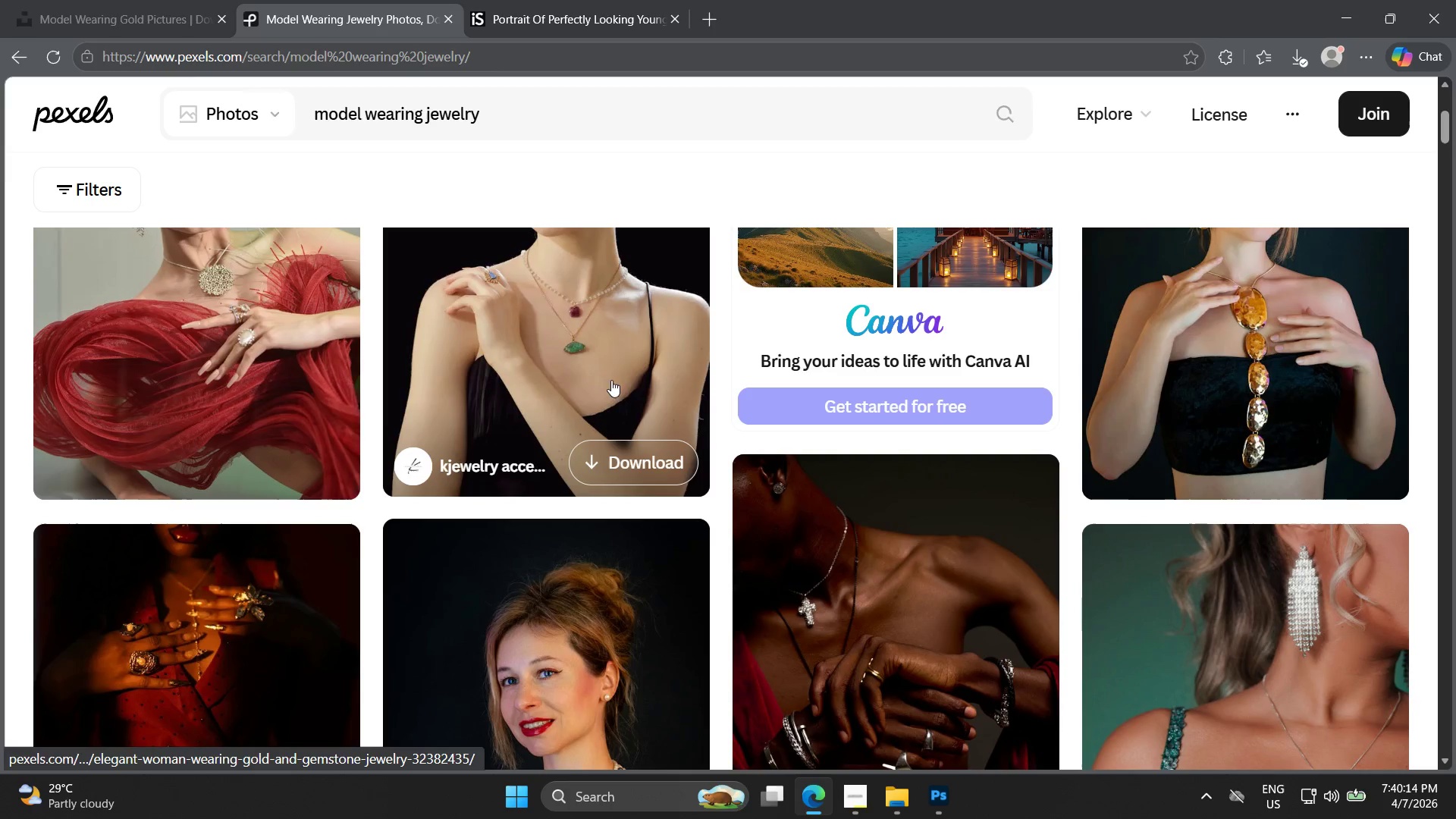 
scroll: coordinate [679, 451], scroll_direction: down, amount: 21.0
 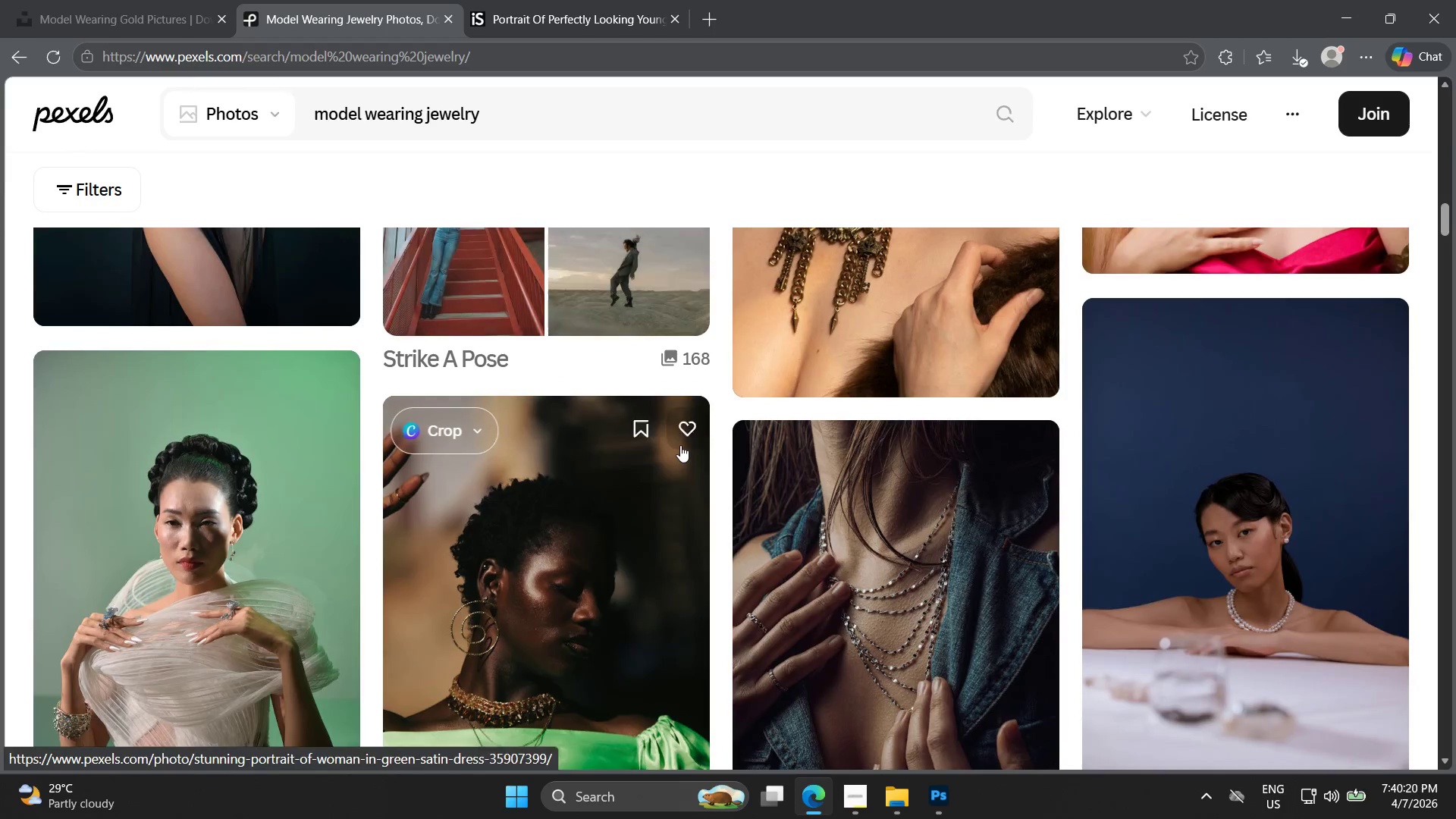 
scroll: coordinate [905, 519], scroll_direction: down, amount: 7.0
 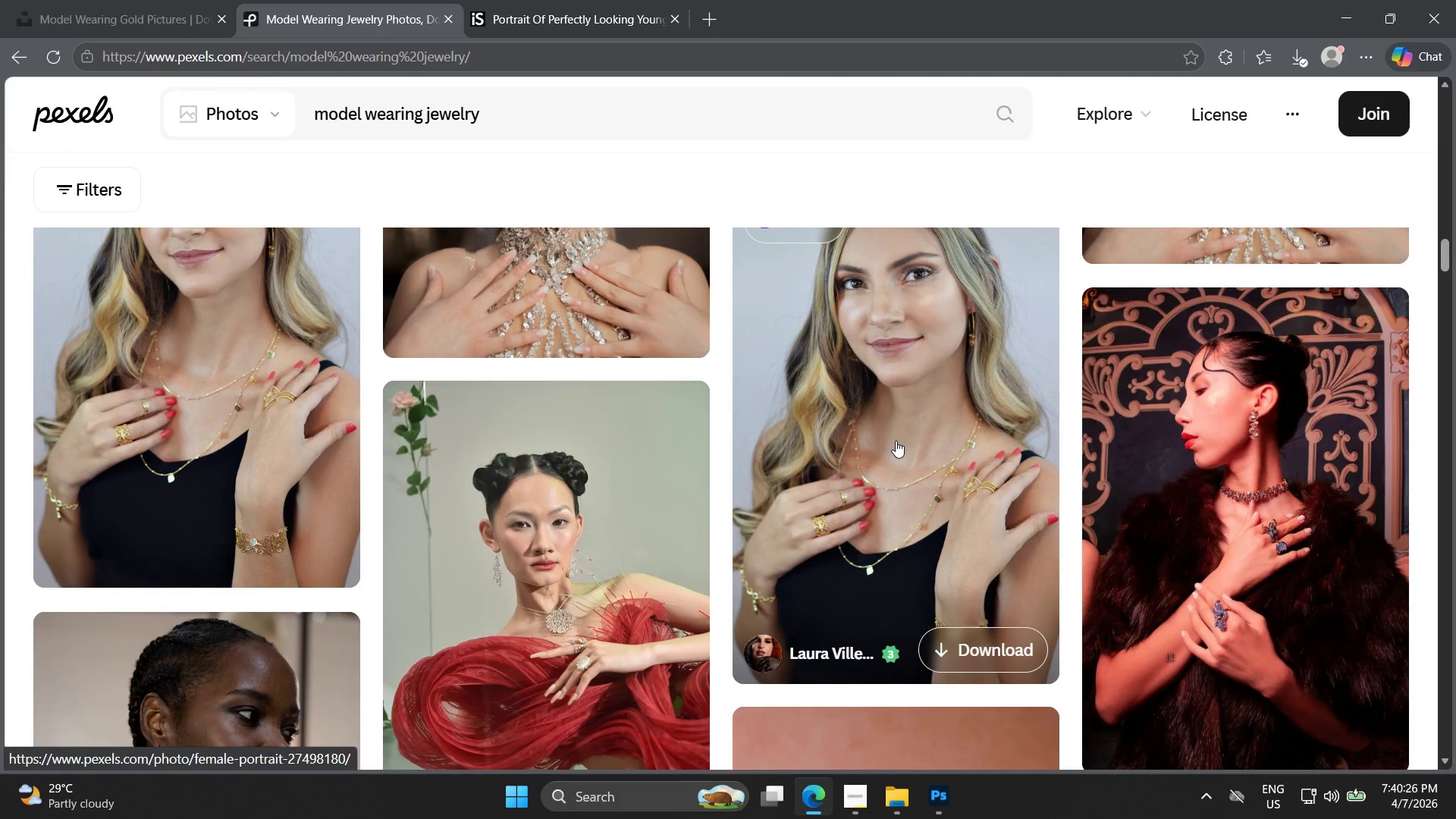 
left_click([900, 431])
 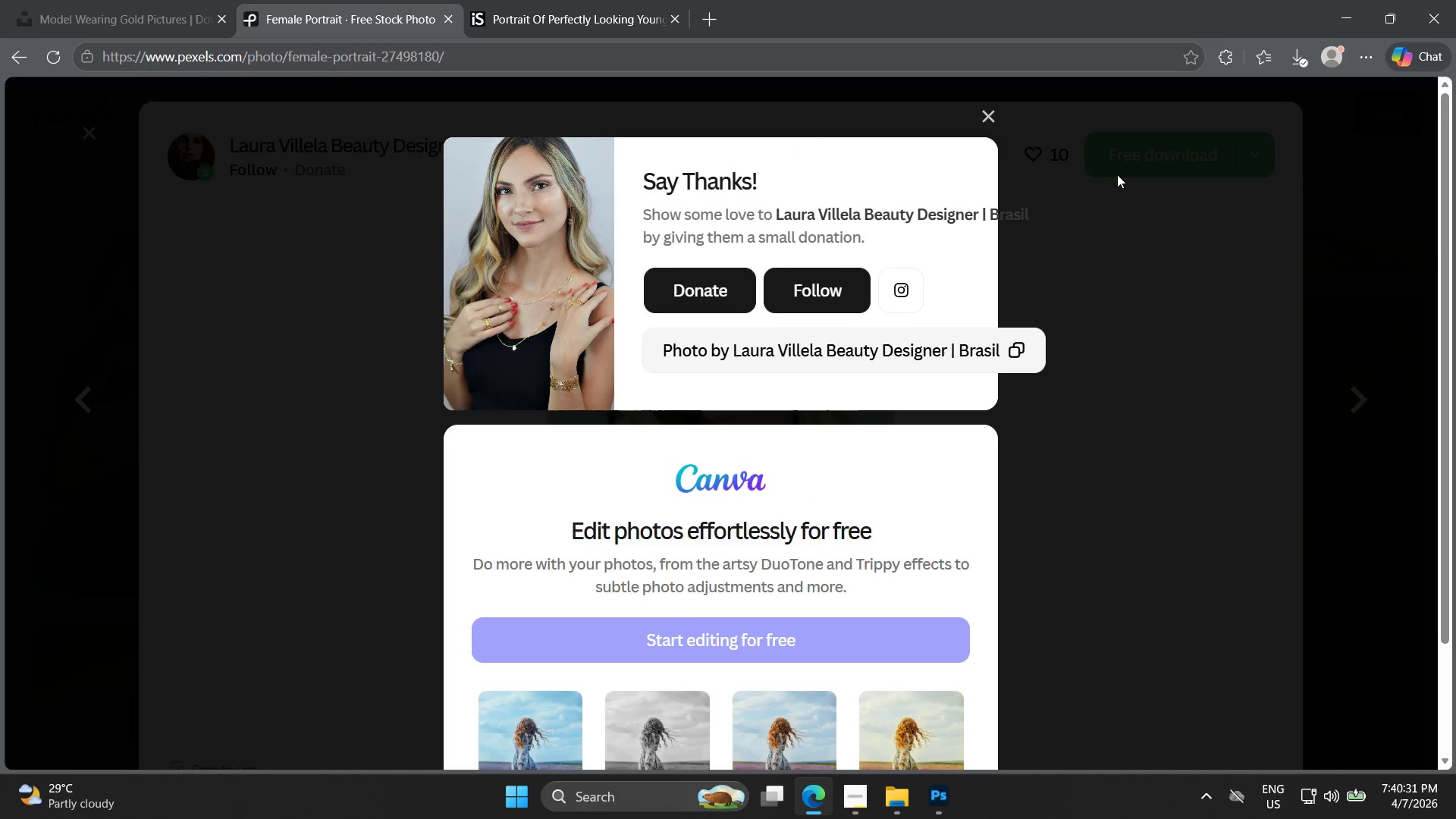 
left_click([1259, 155])
 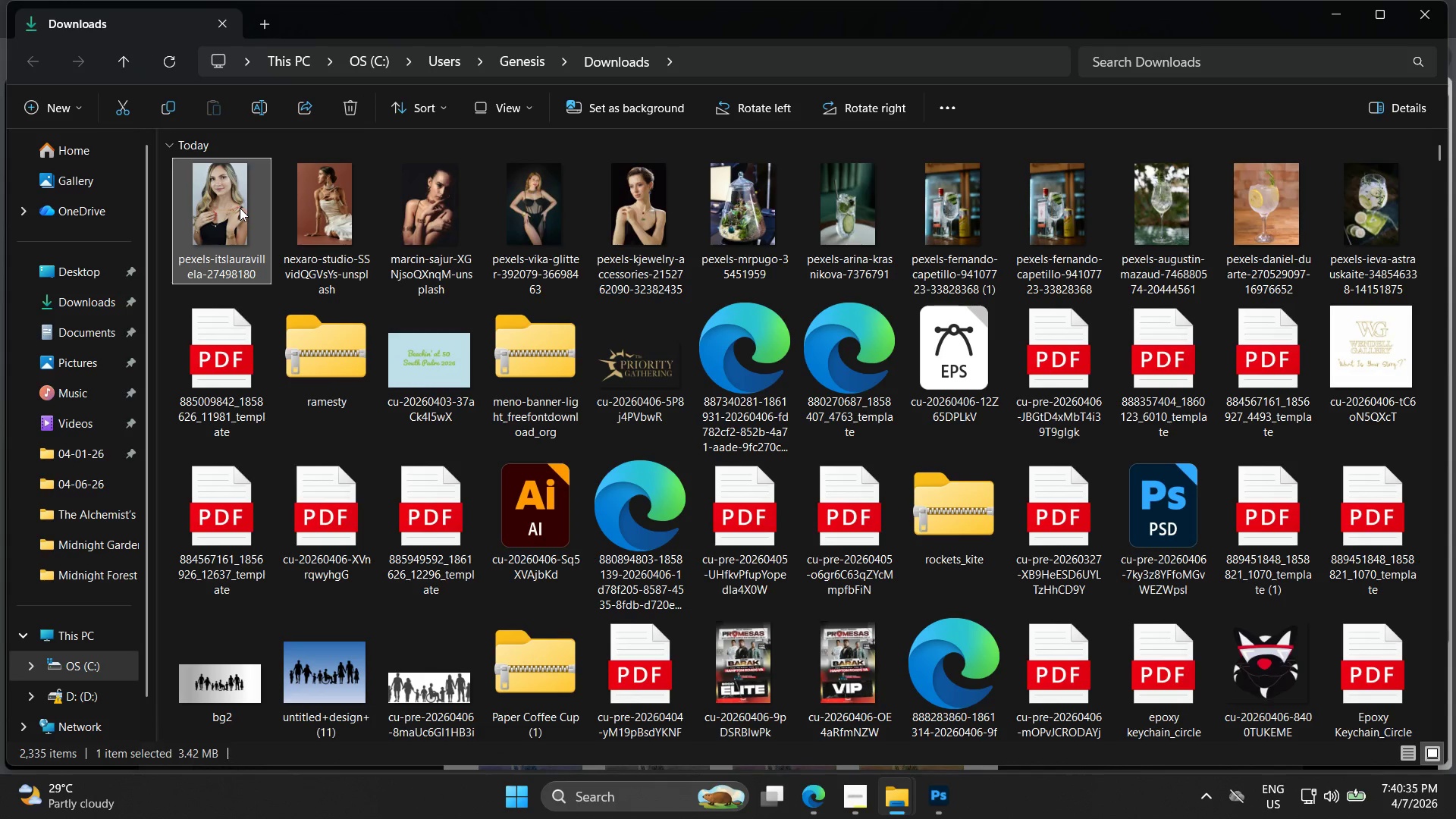 
mouse_move([419, 107])
 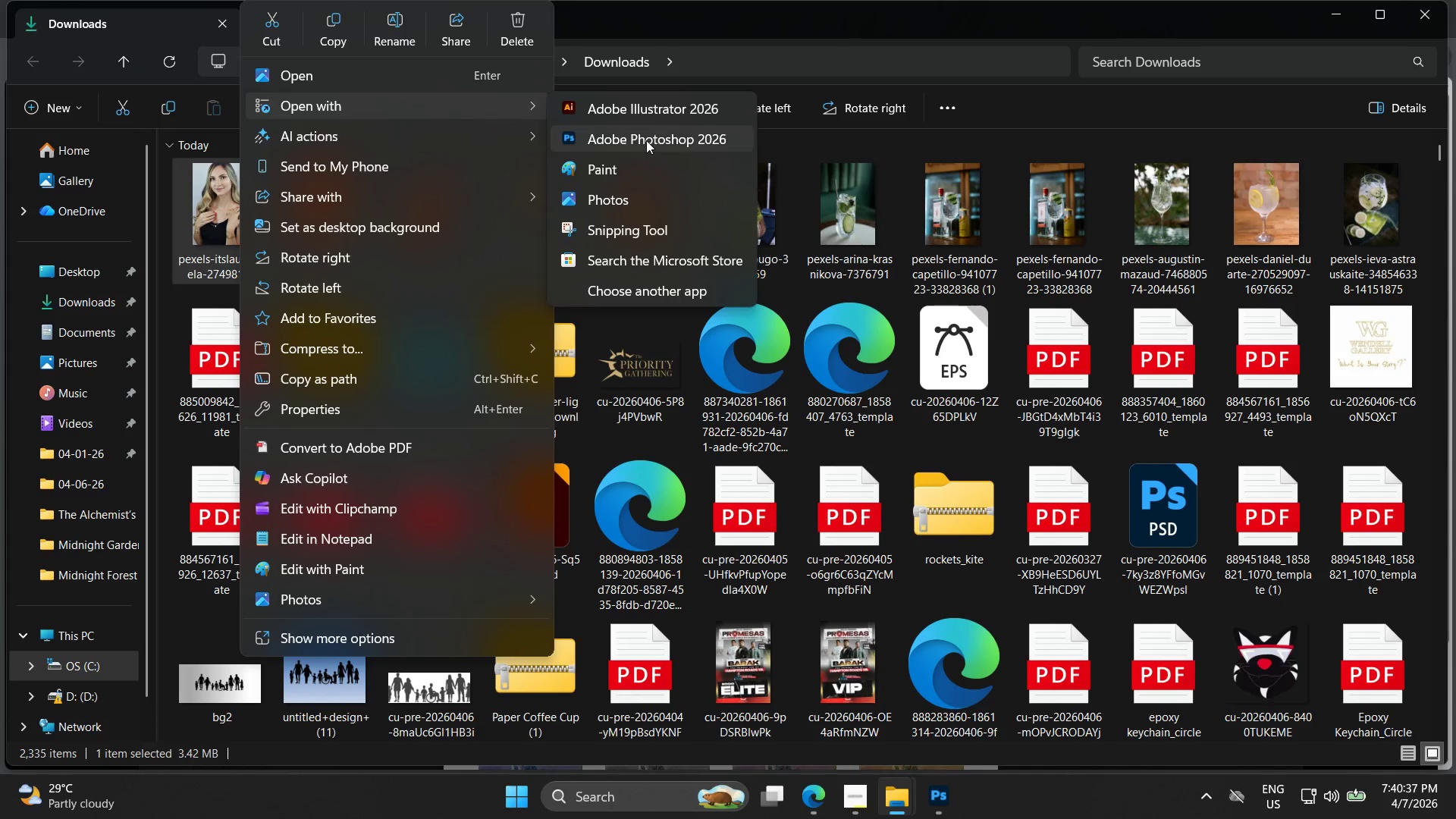 
left_click([647, 137])
 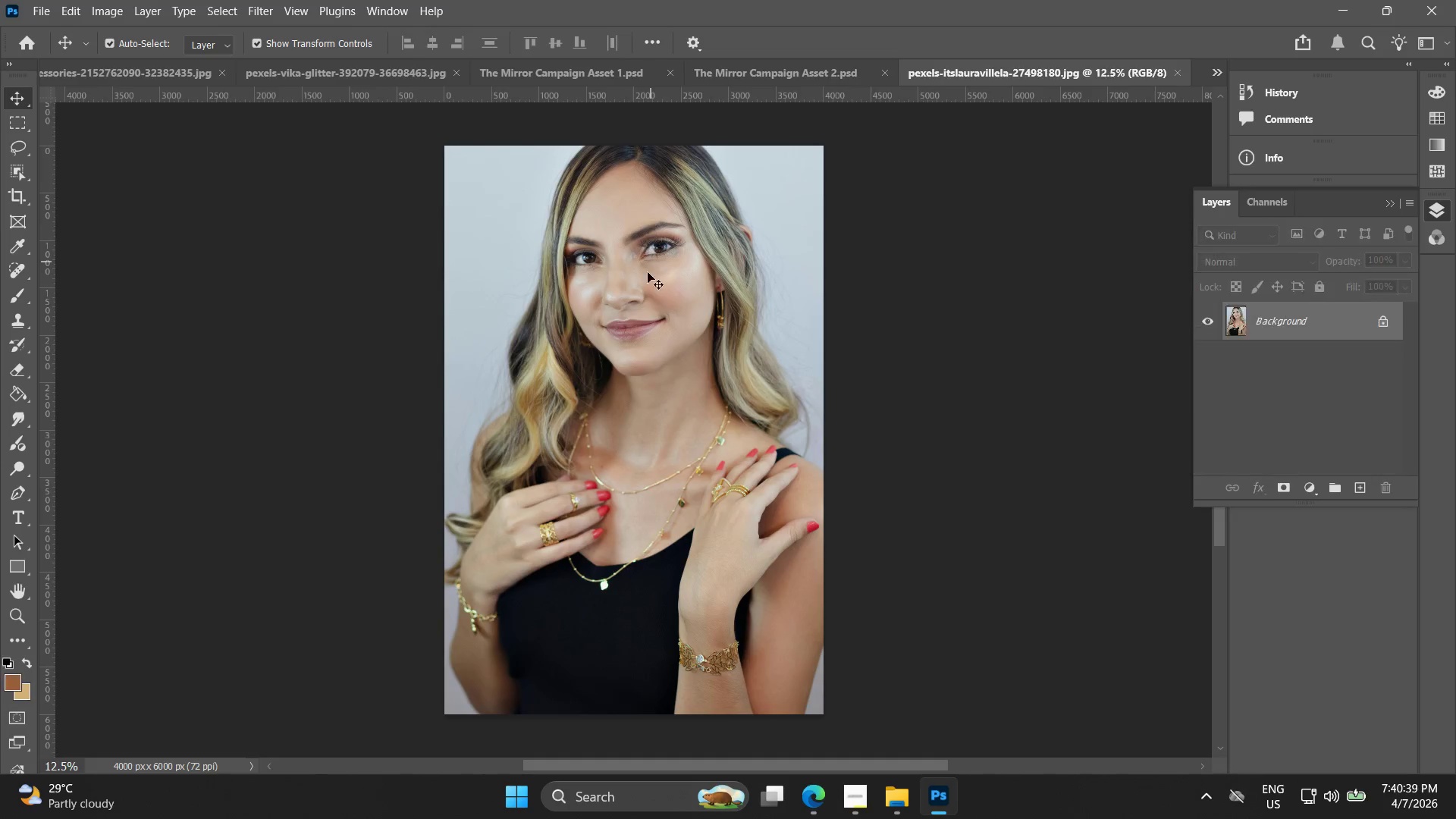 
key(Alt+AltLeft)
 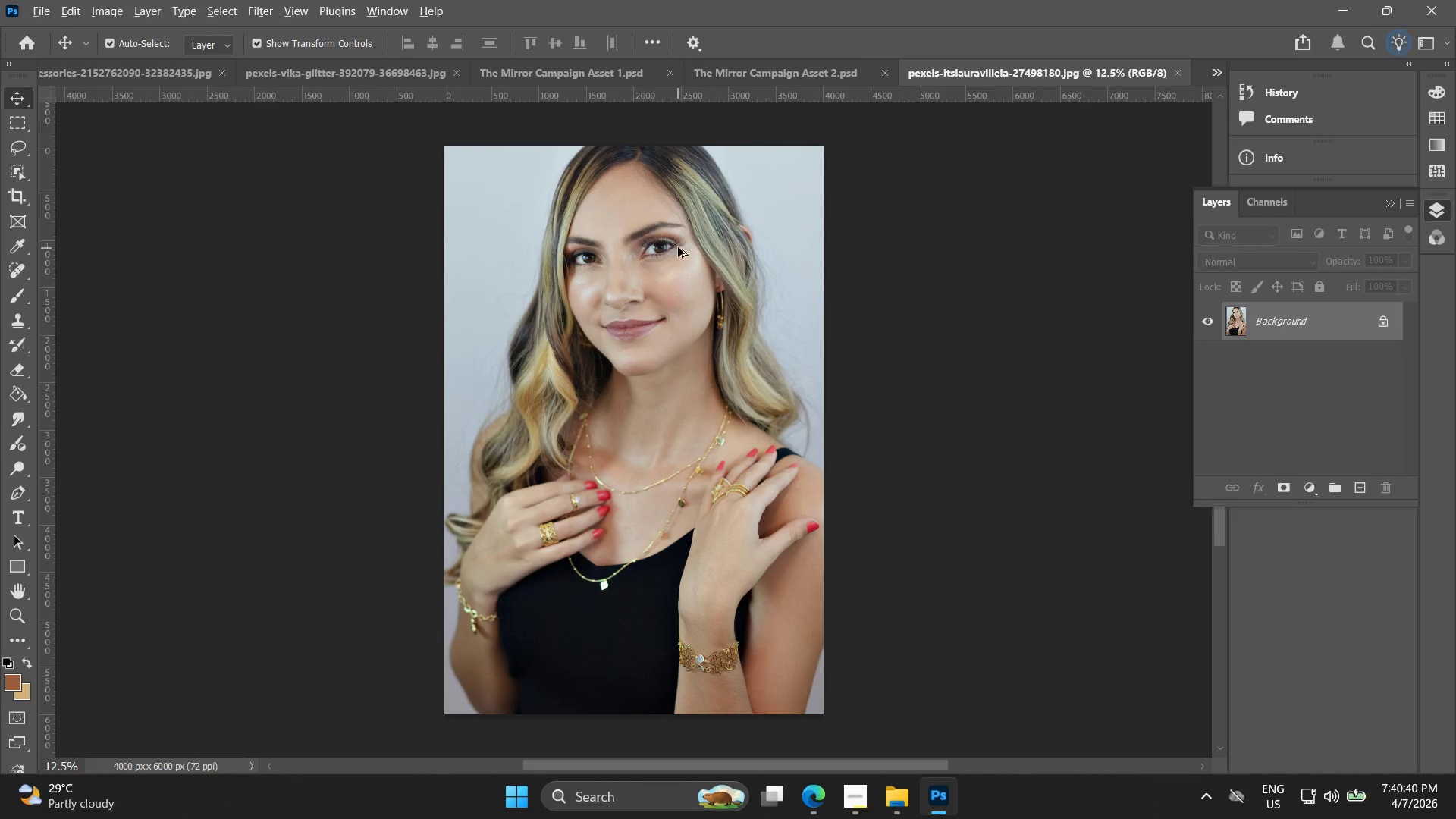 
hold_key(key=Space, duration=0.47)
 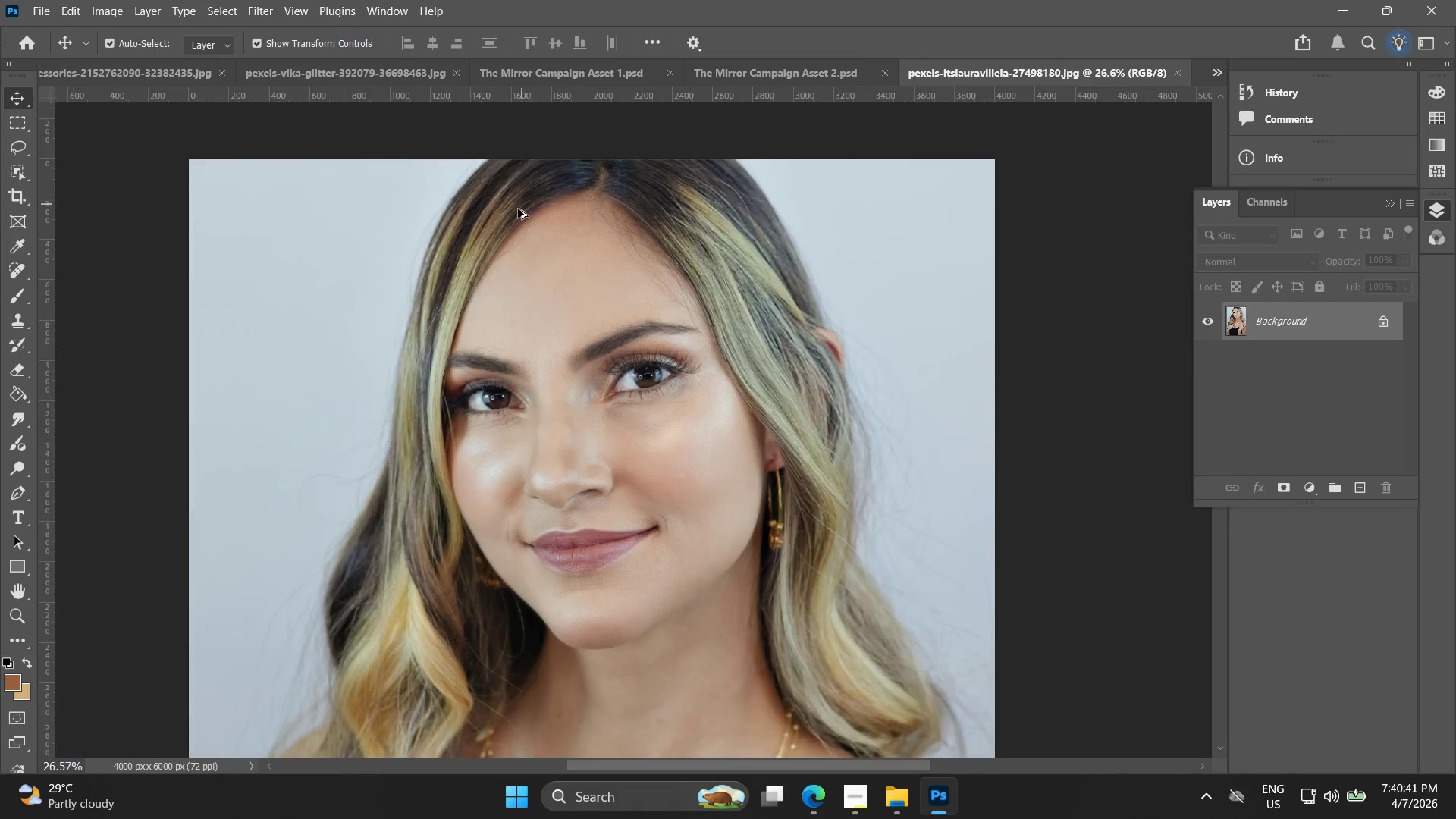 
left_click_drag(start_coordinate=[663, 255], to_coordinate=[620, 325])
 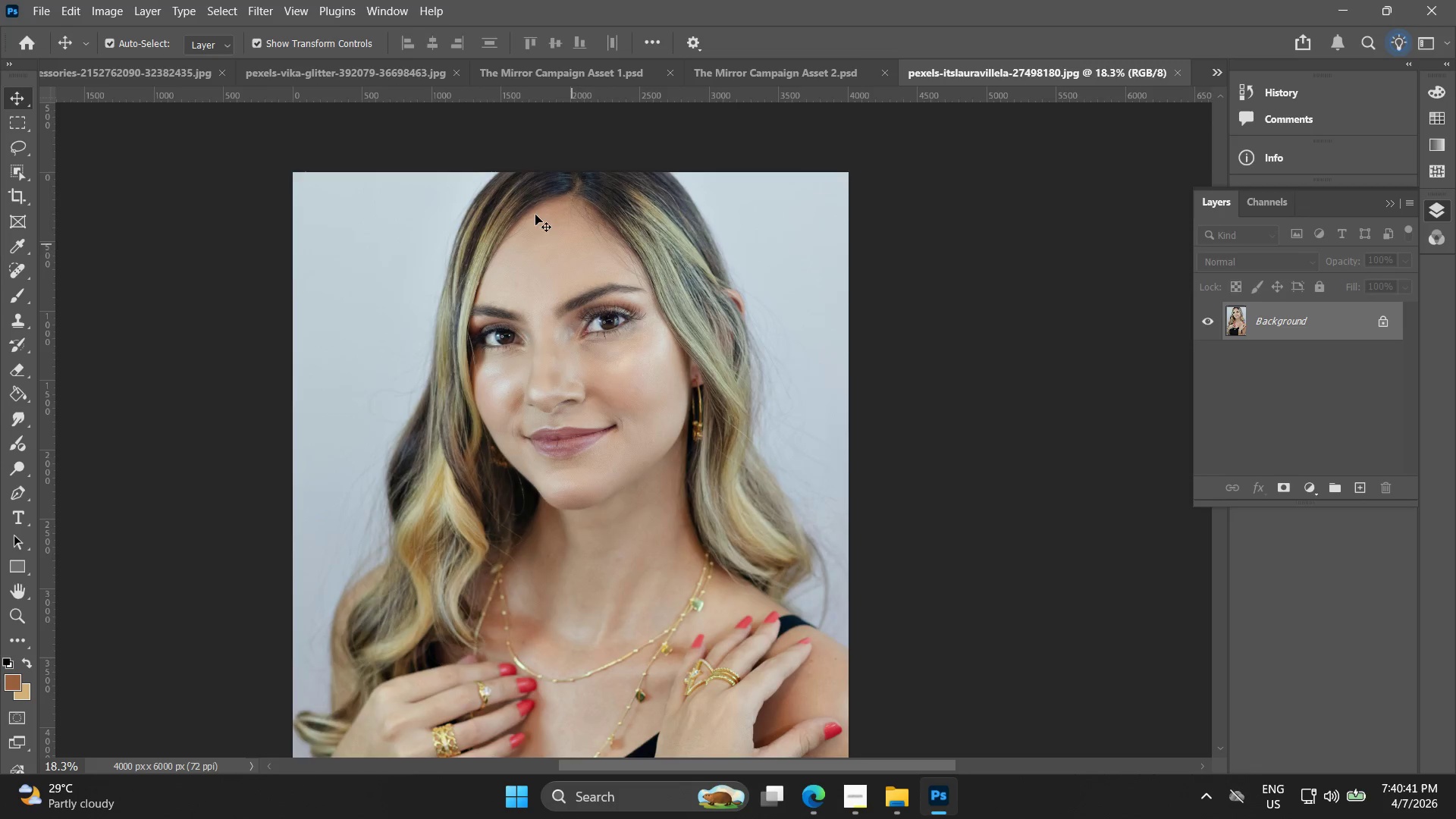 
scroll: coordinate [678, 240], scroll_direction: up, amount: 4.0
 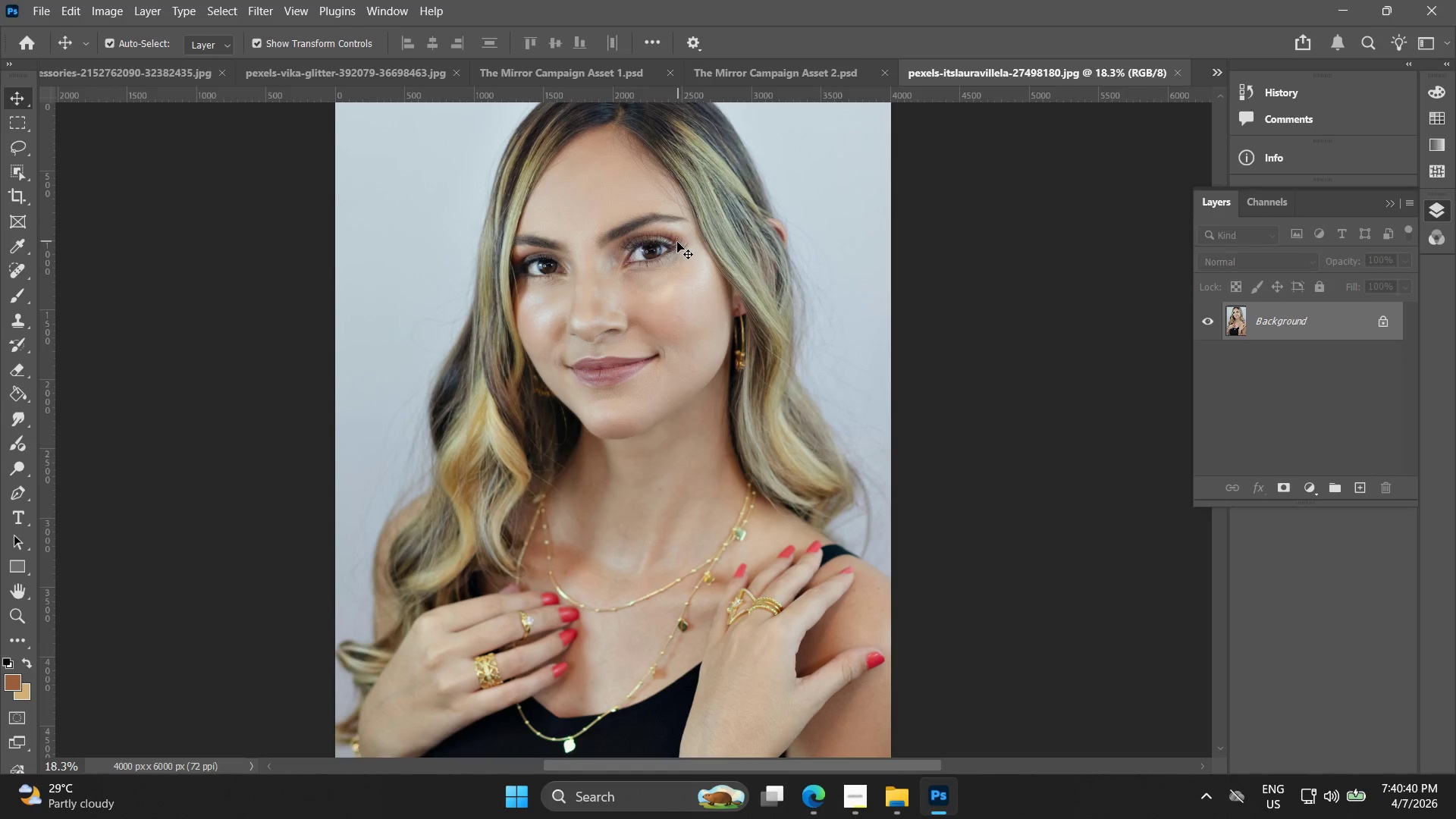 
hold_key(key=AltLeft, duration=0.55)
 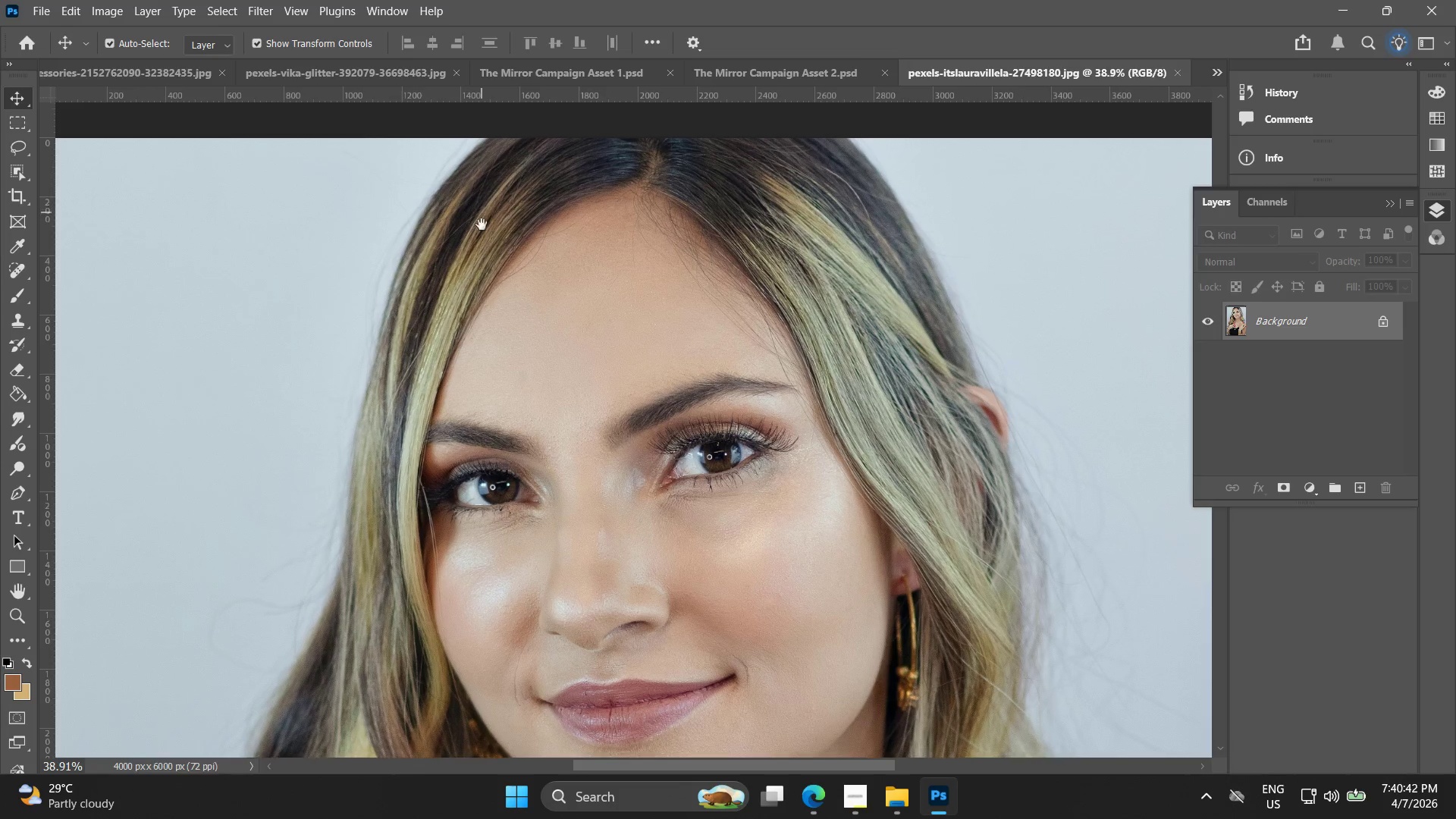 
hold_key(key=Space, duration=0.41)
 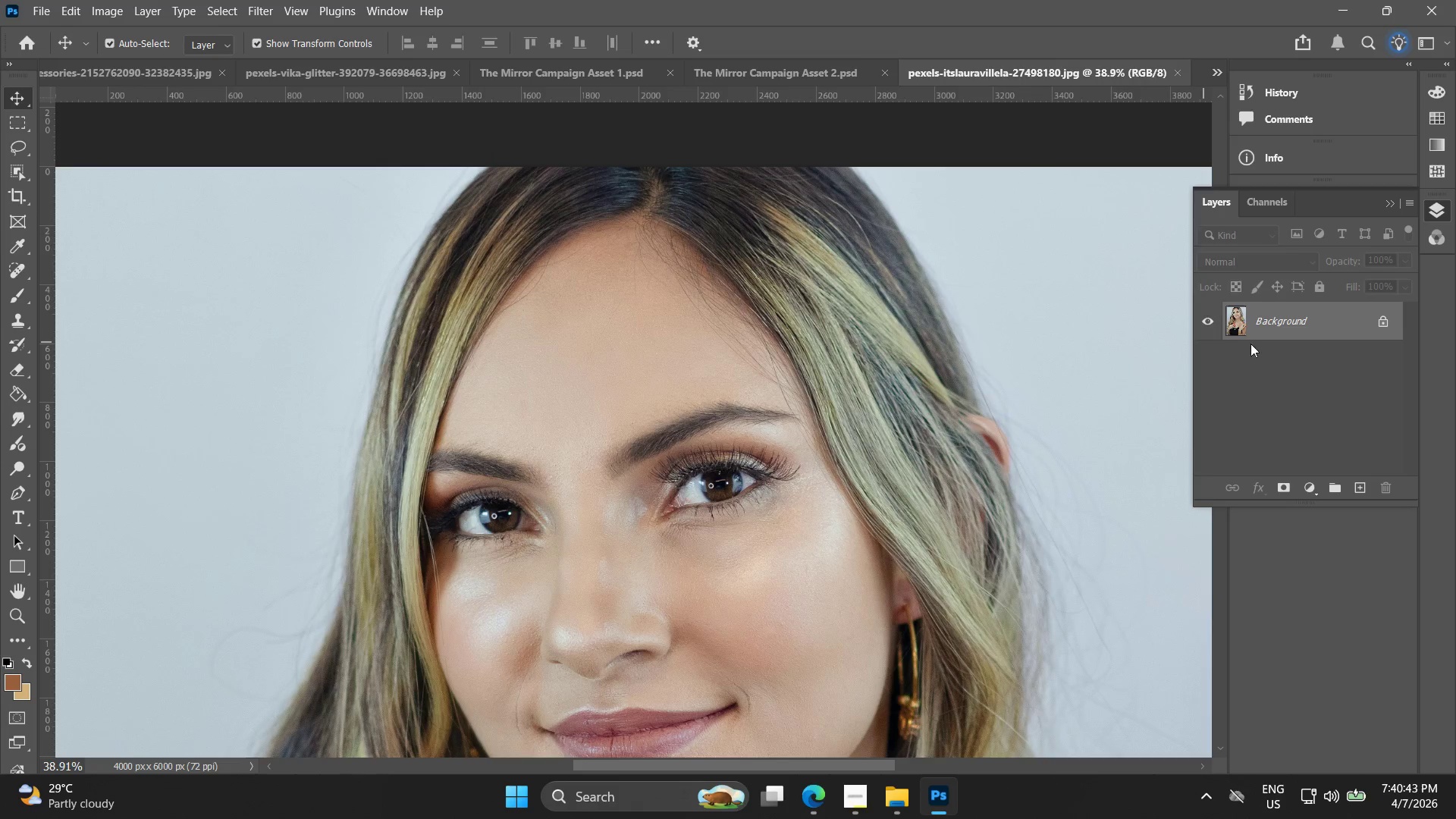 
scroll: coordinate [489, 214], scroll_direction: up, amount: 8.0
 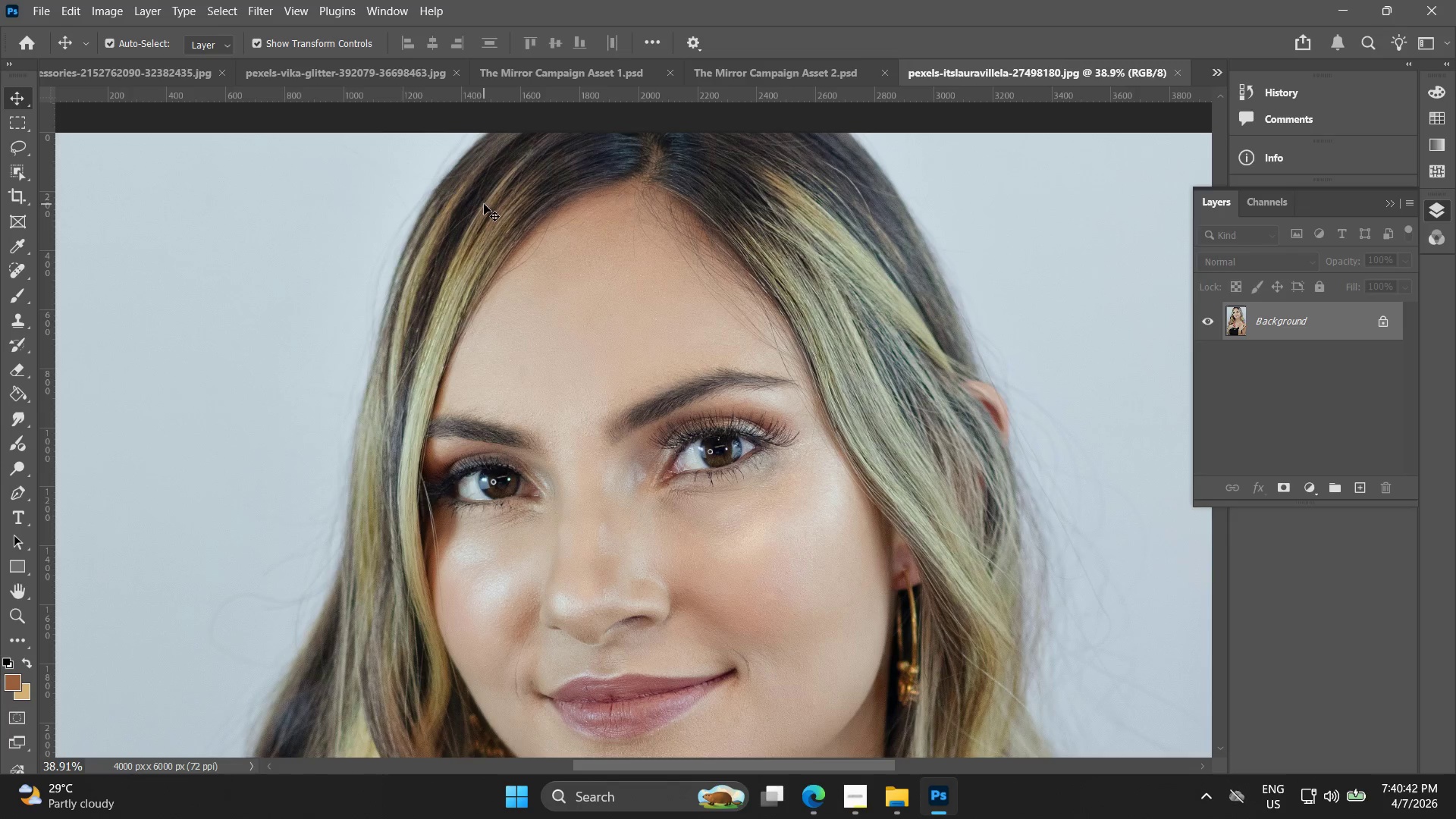 
left_click_drag(start_coordinate=[482, 206], to_coordinate=[482, 228])
 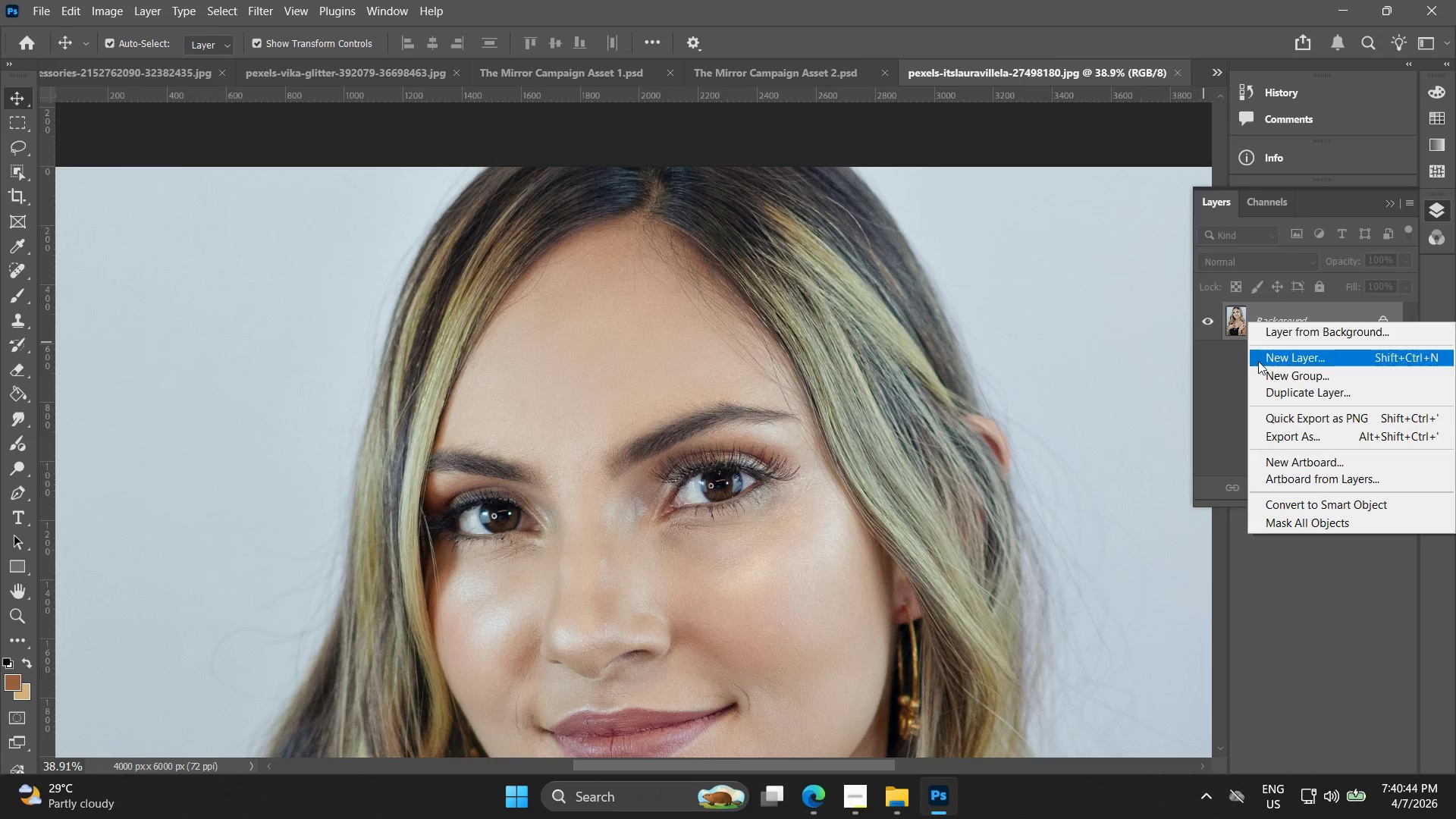 
left_click([1272, 401])
 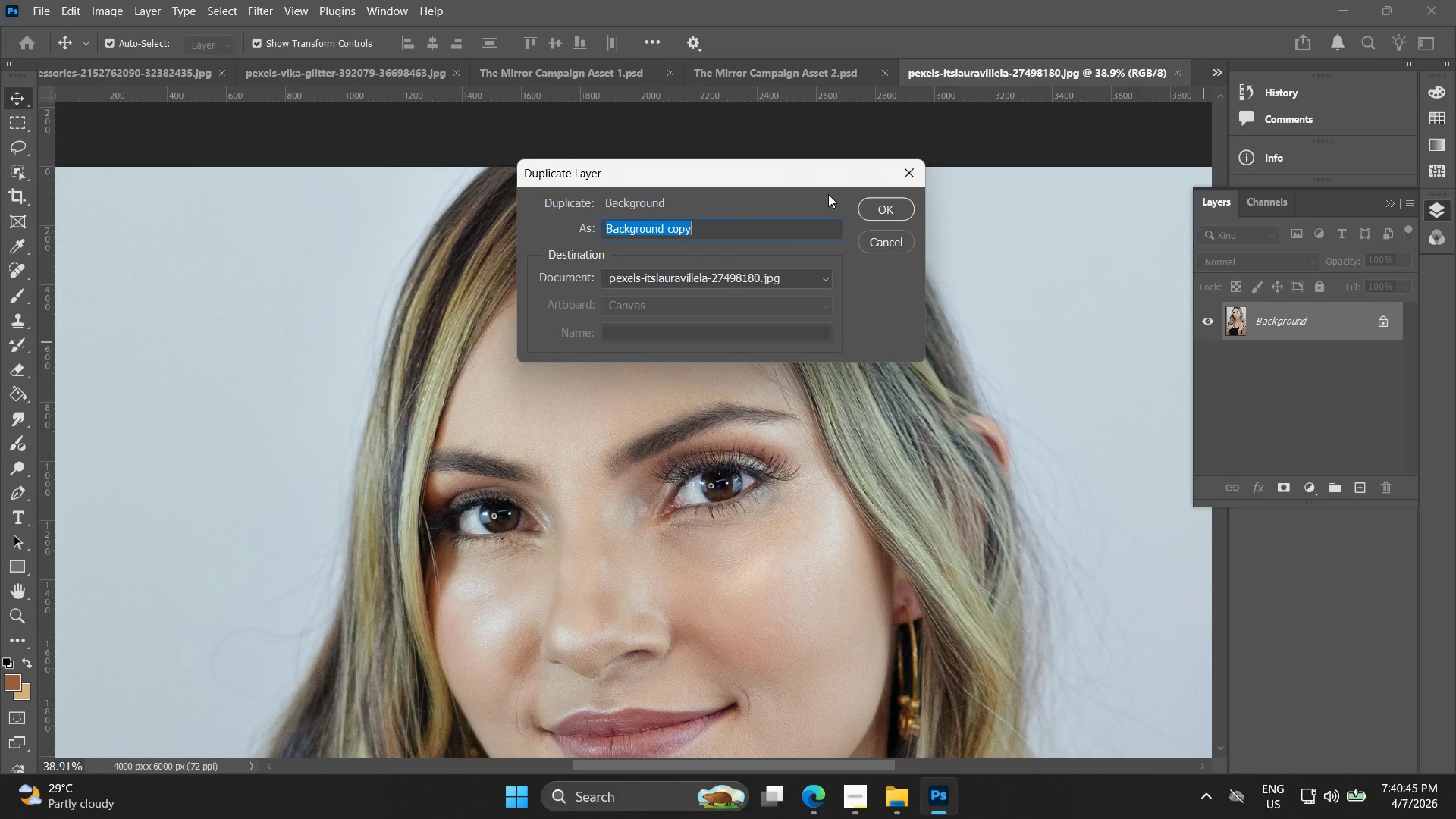 
left_click([870, 205])
 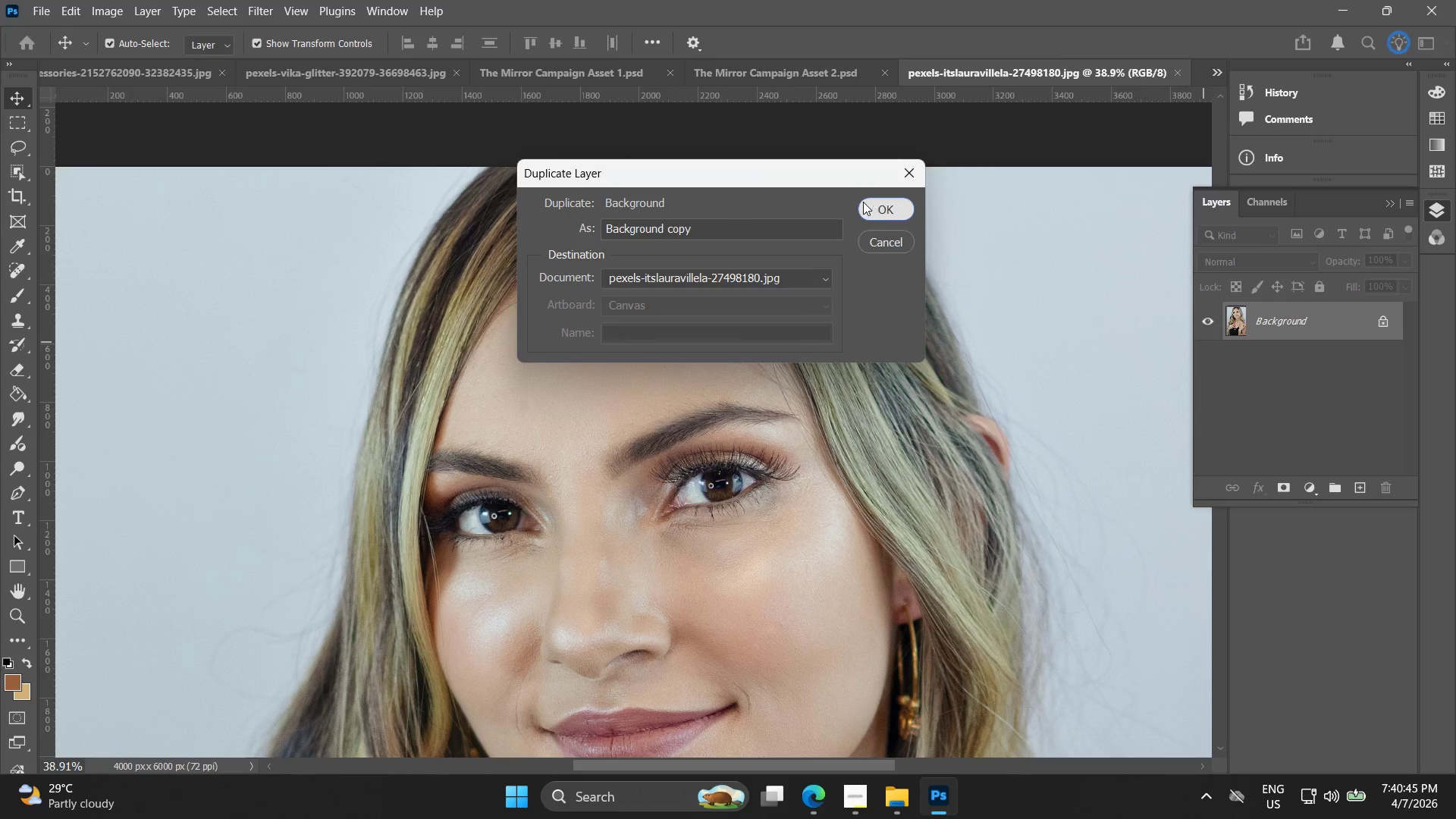 
hold_key(key=AltLeft, duration=0.33)
 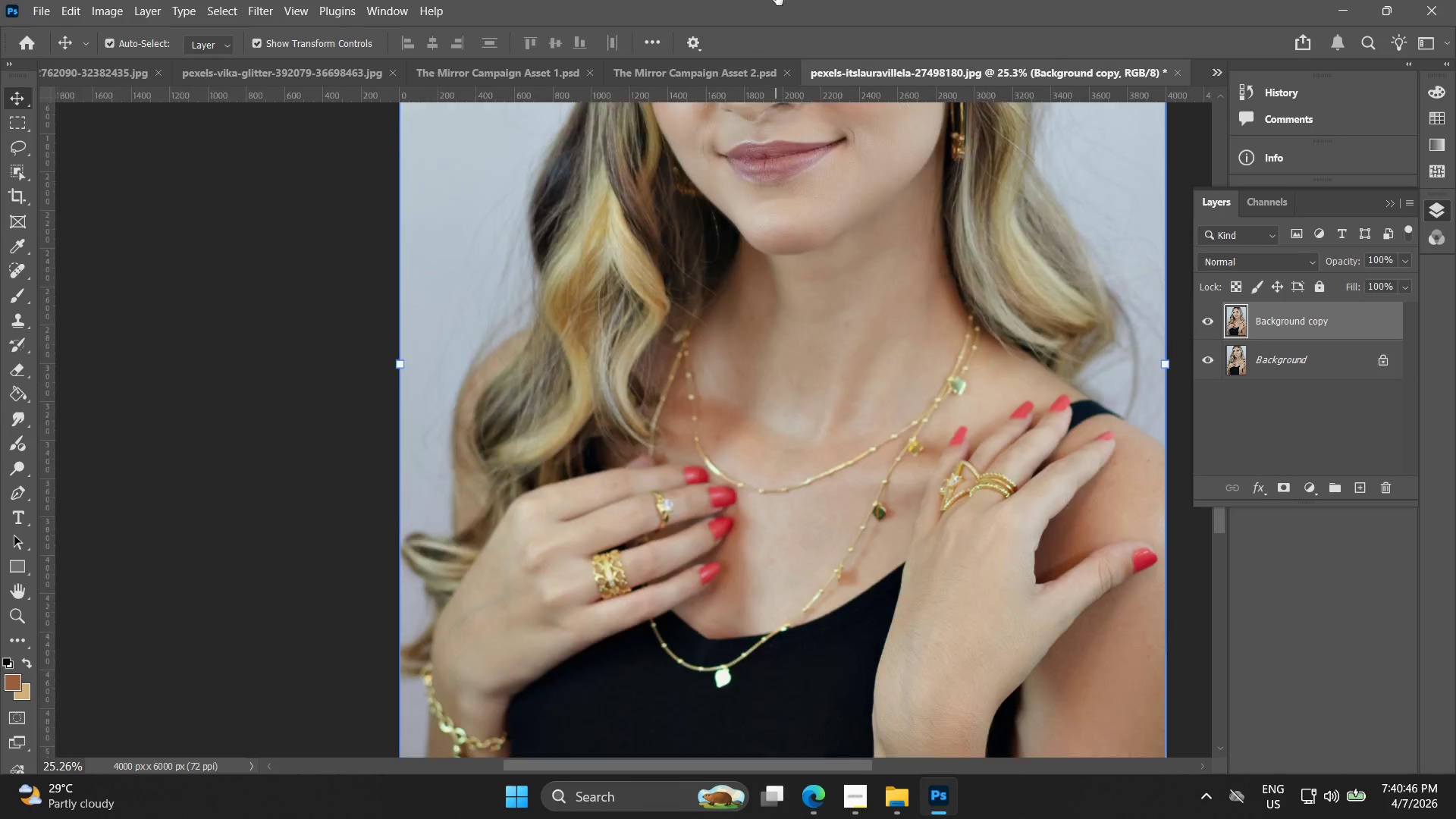 
hold_key(key=Space, duration=1.09)
 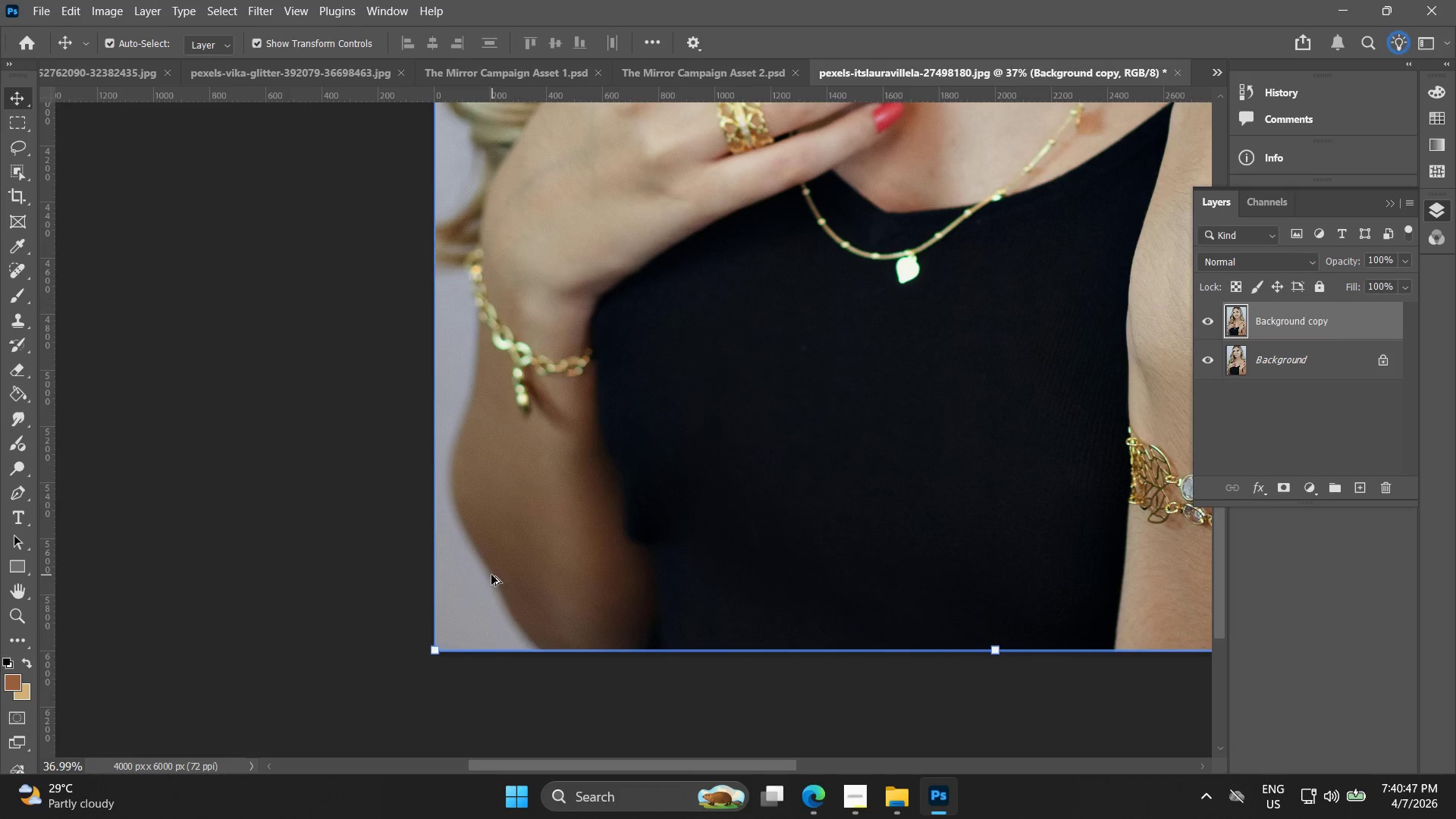 
left_click_drag(start_coordinate=[679, 416], to_coordinate=[779, 0])
 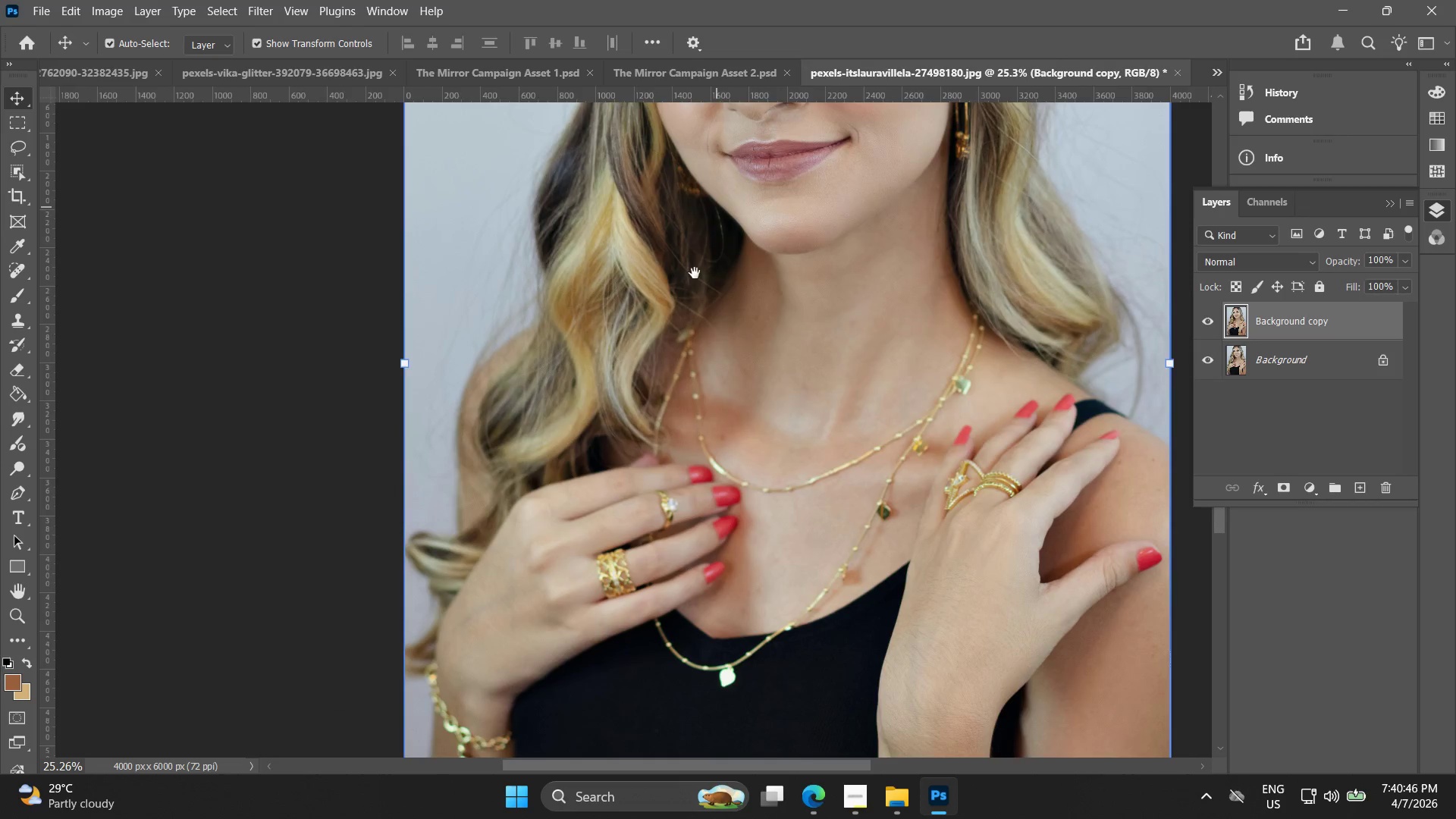 
scroll: coordinate [776, 273], scroll_direction: down, amount: 5.0
 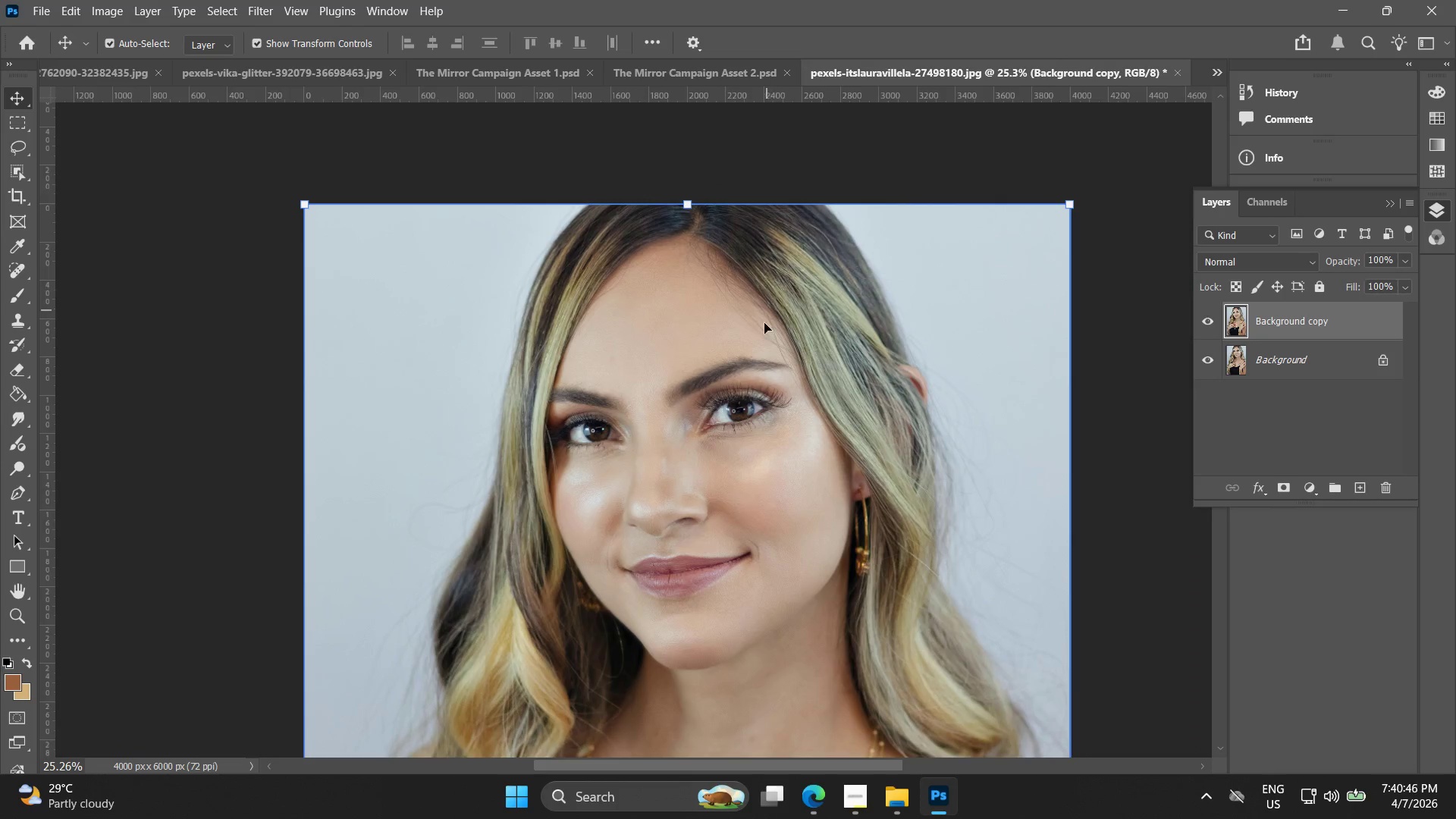 
left_click_drag(start_coordinate=[648, 392], to_coordinate=[697, 80])
 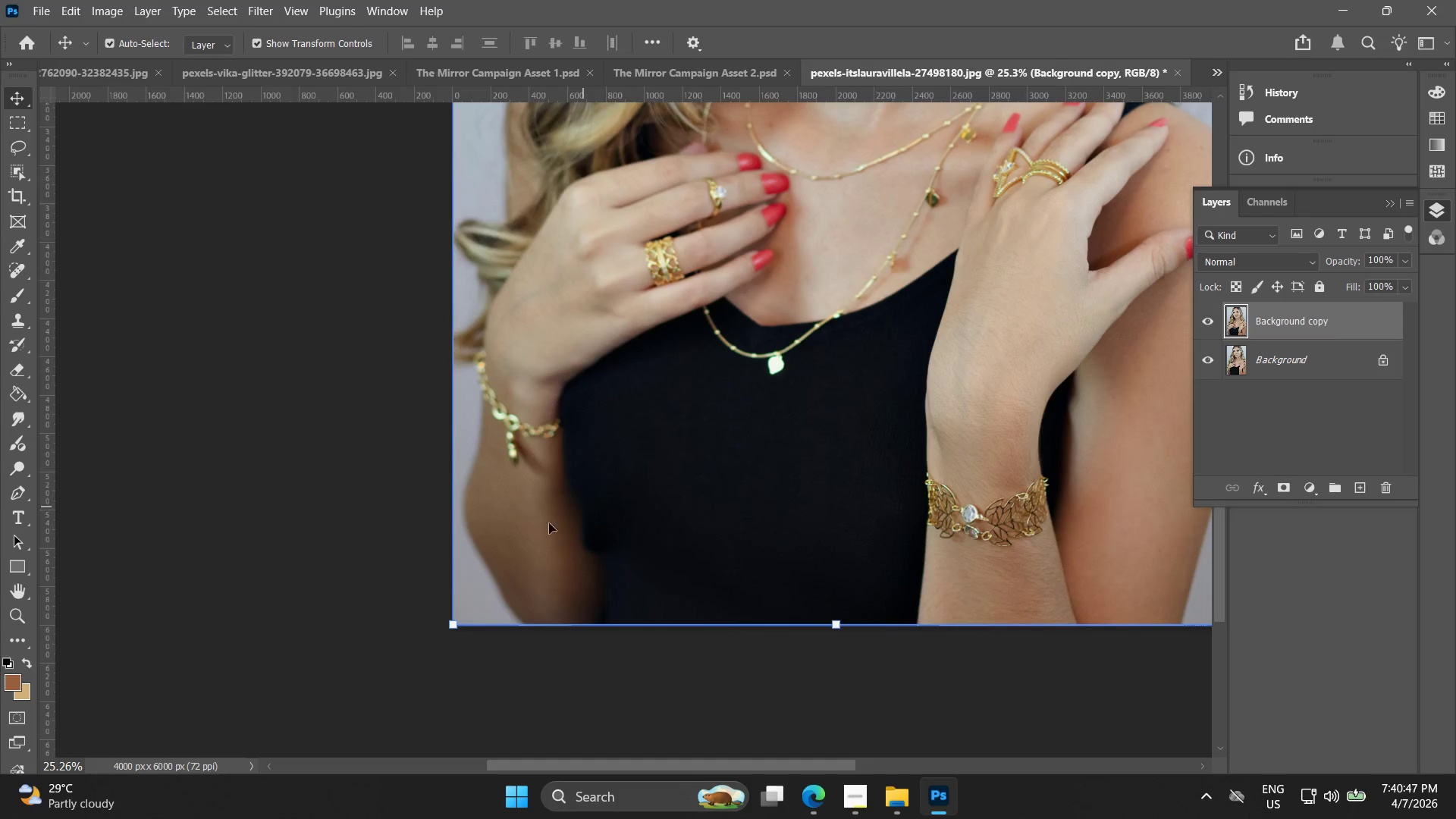 
hold_key(key=AltLeft, duration=0.36)
scroll: coordinate [492, 575], scroll_direction: up, amount: 4.0
 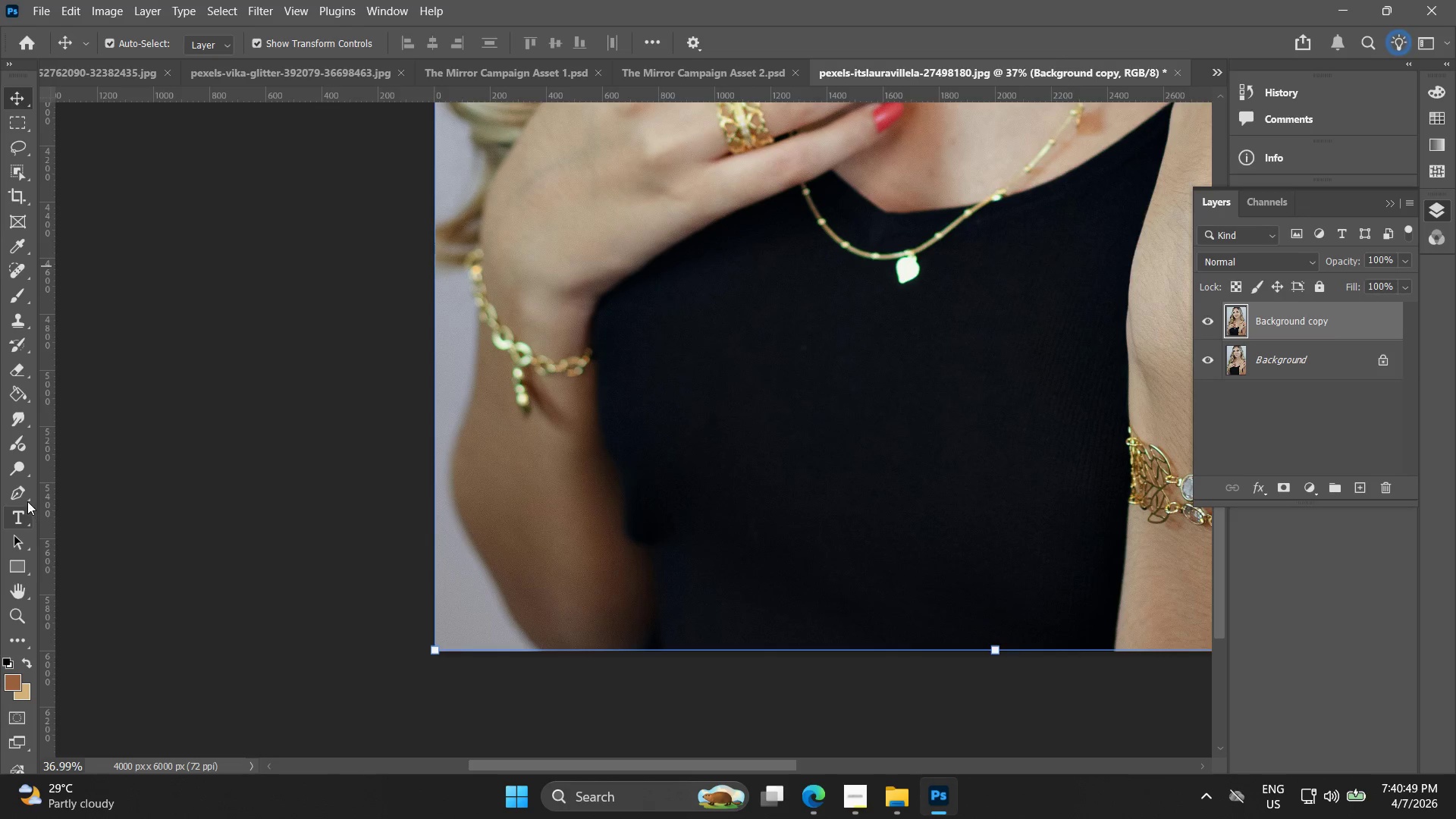 
hold_key(key=AltLeft, duration=0.52)
 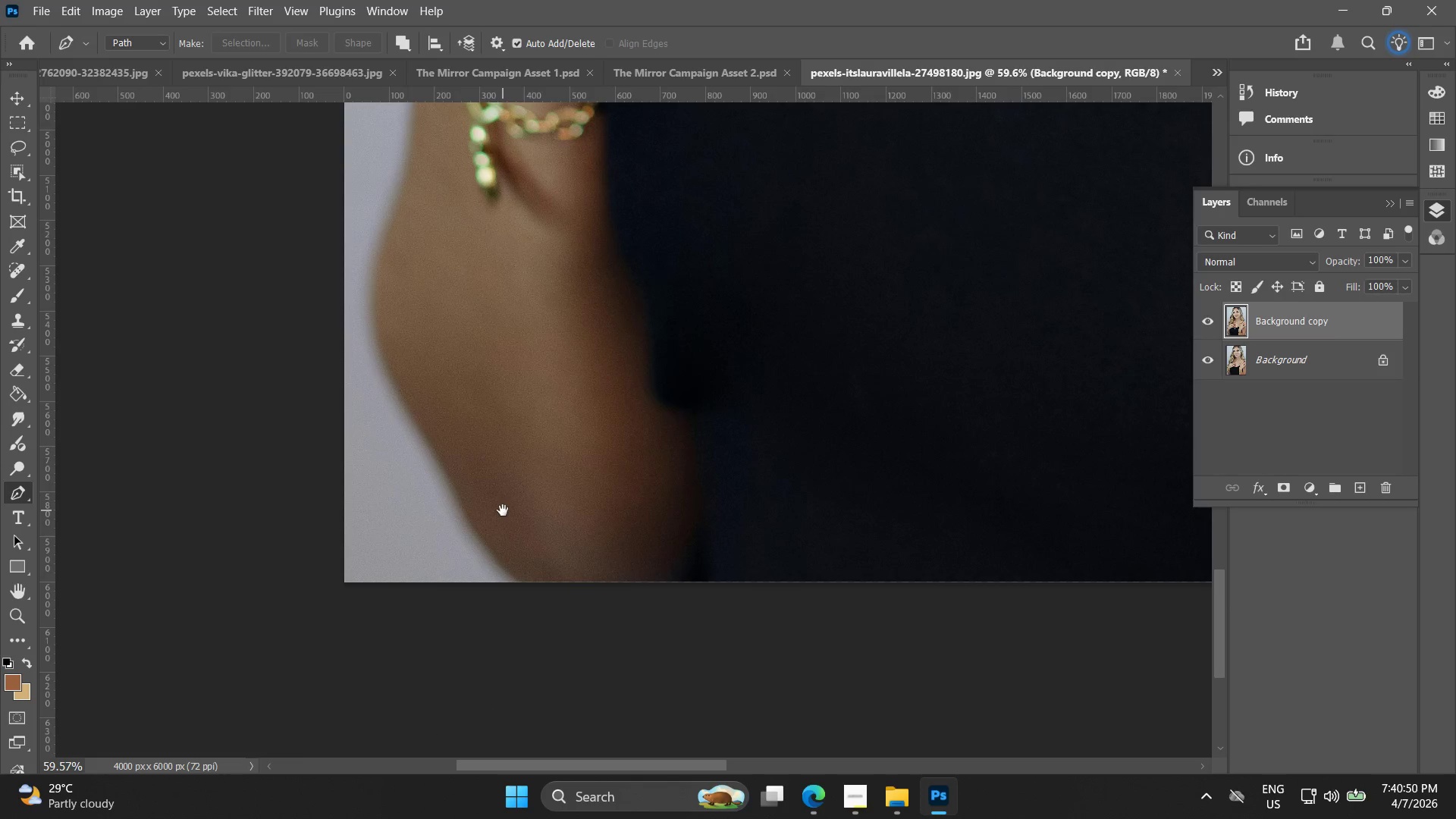 
hold_key(key=AltLeft, duration=1.19)
 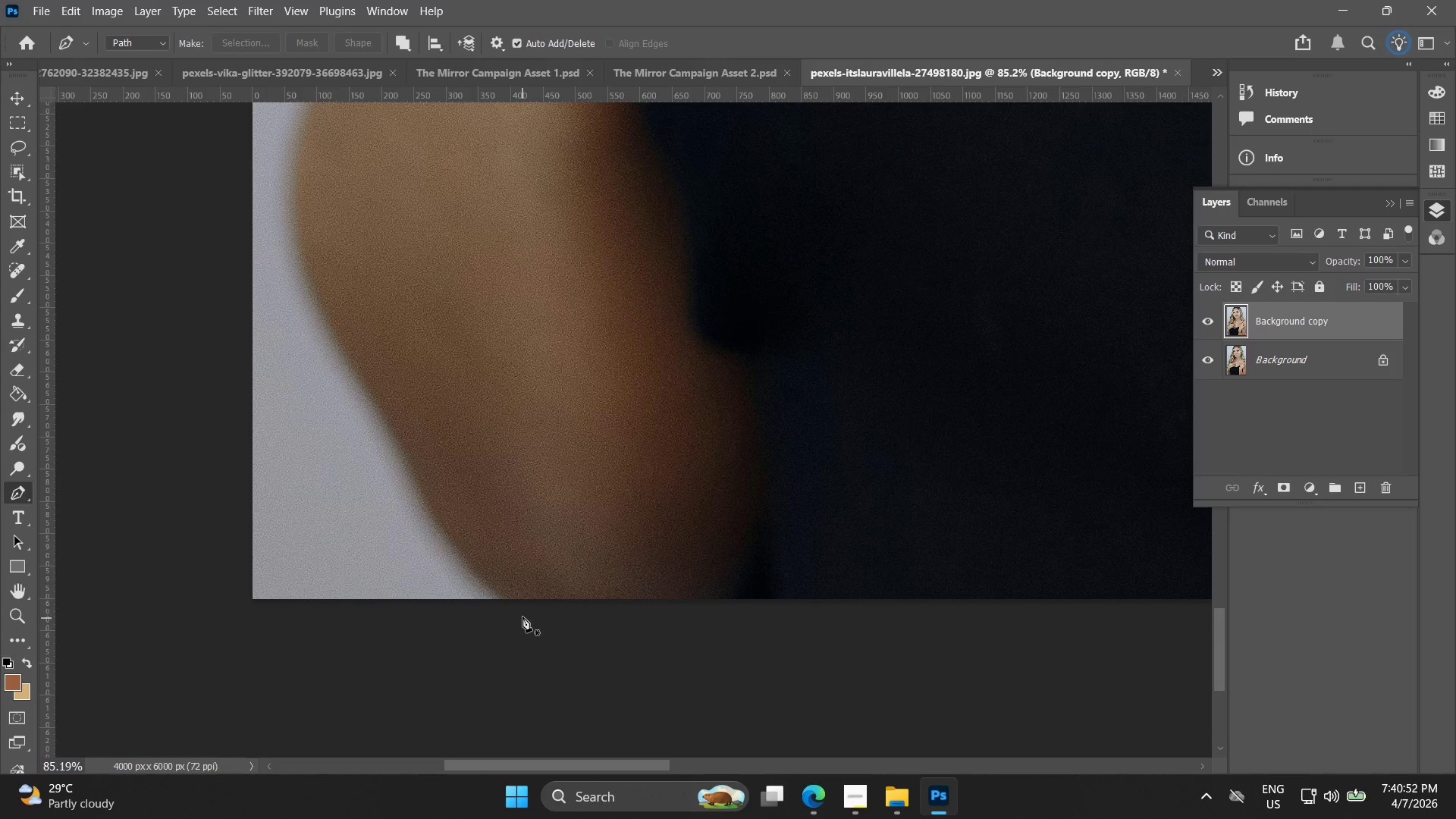 
scroll: coordinate [518, 679], scroll_direction: up, amount: 5.0
 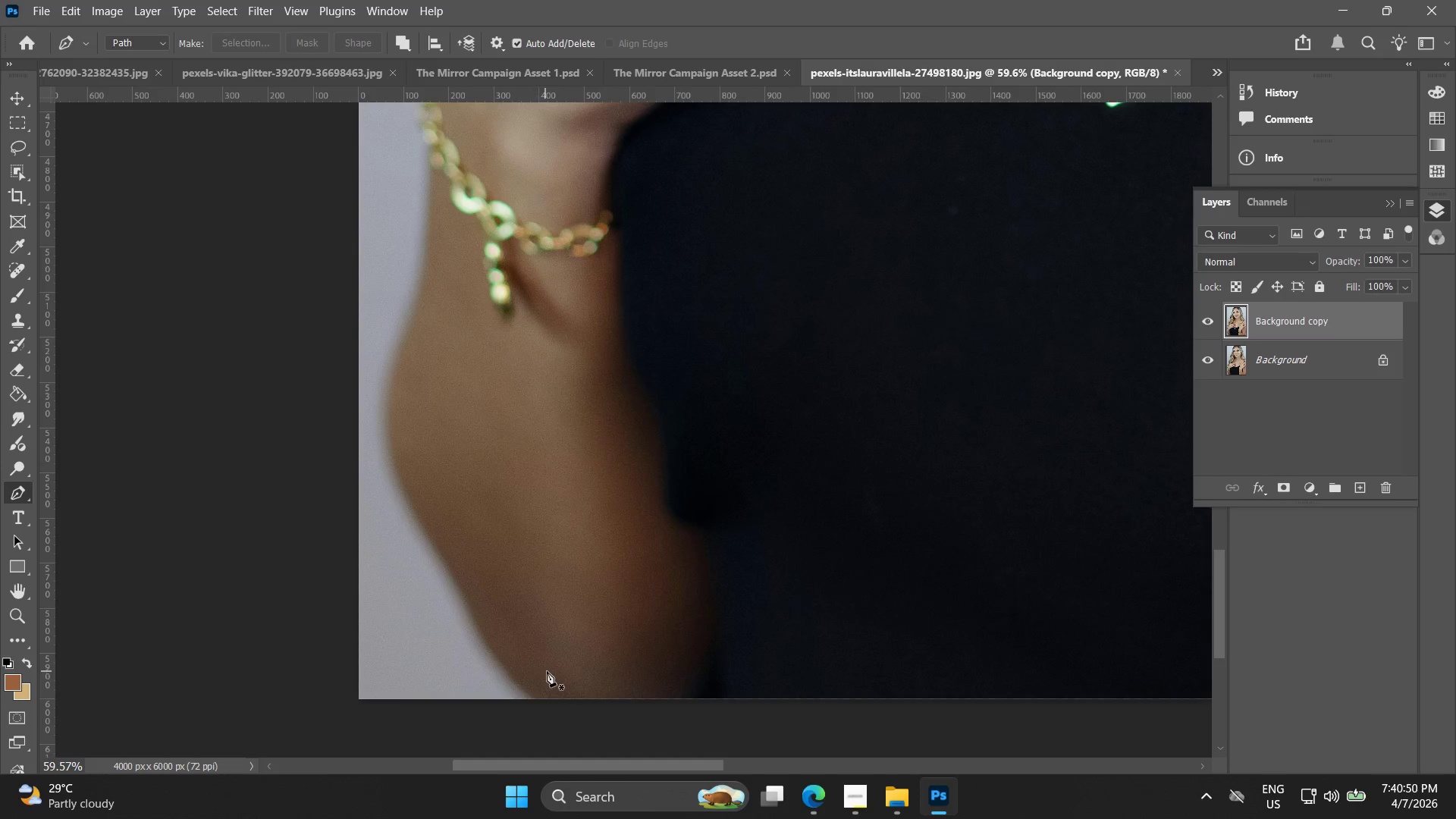 
hold_key(key=Space, duration=0.42)
 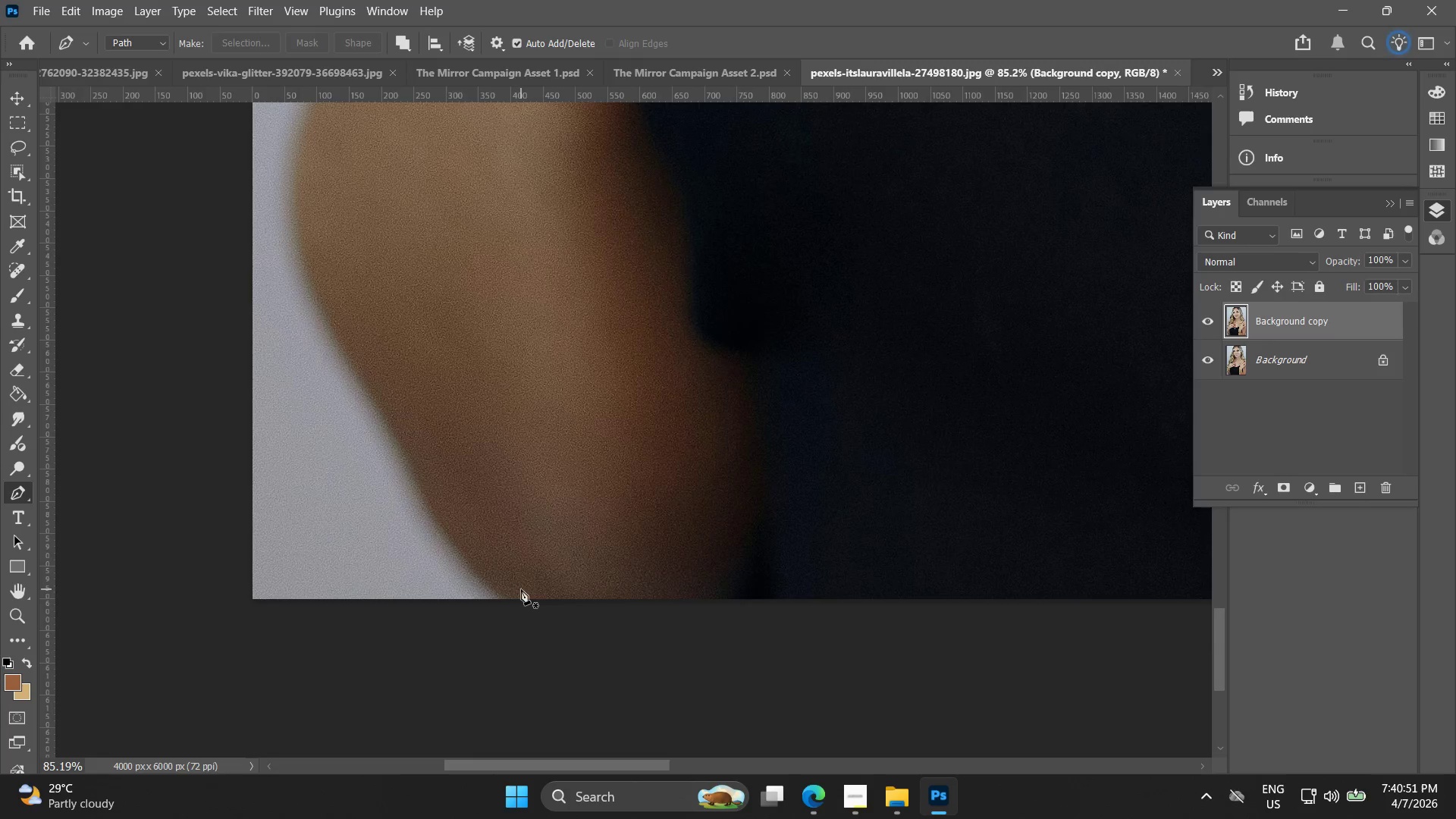 
left_click_drag(start_coordinate=[517, 627], to_coordinate=[503, 510])
 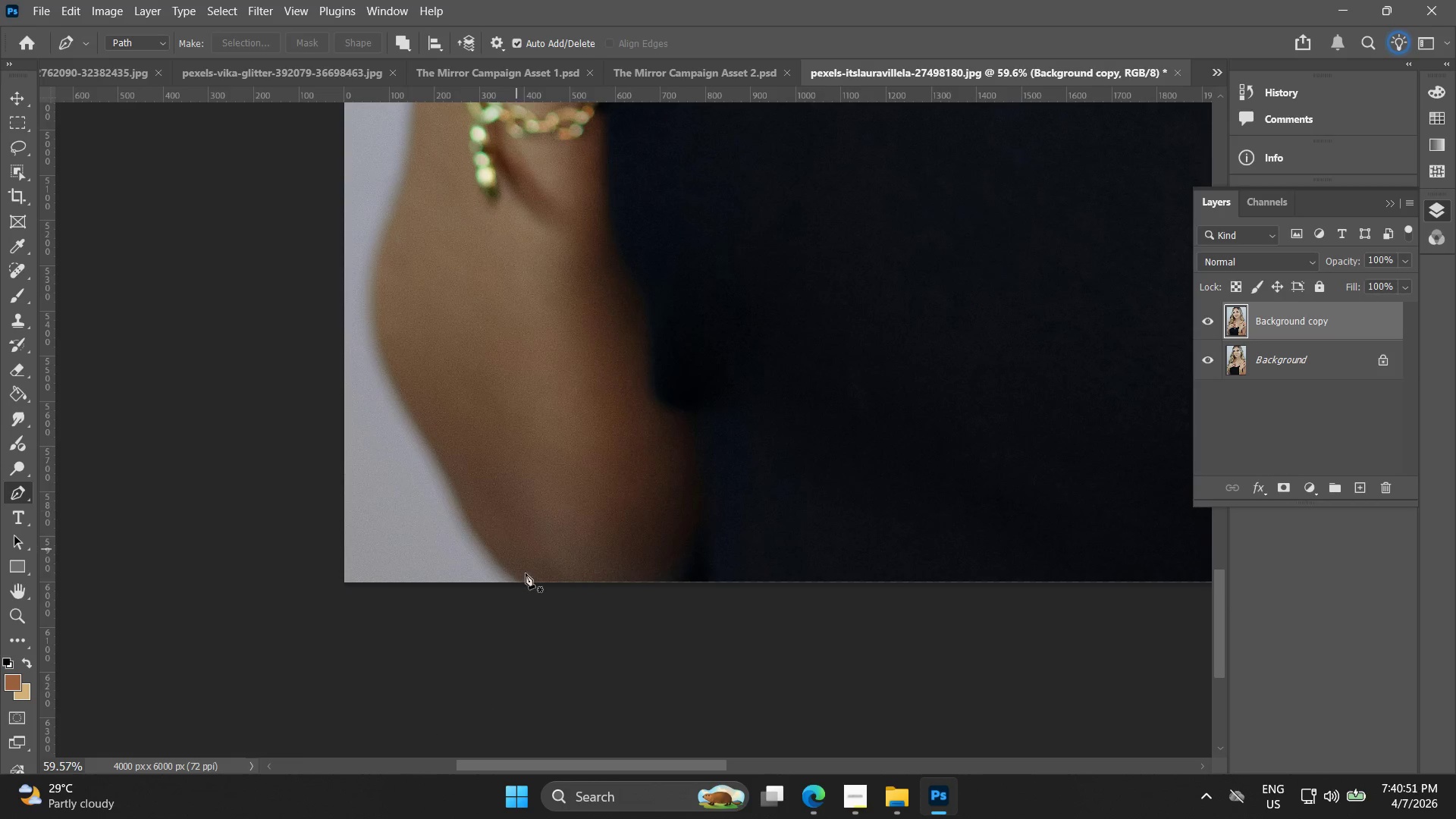 
scroll: coordinate [524, 594], scroll_direction: up, amount: 4.0
 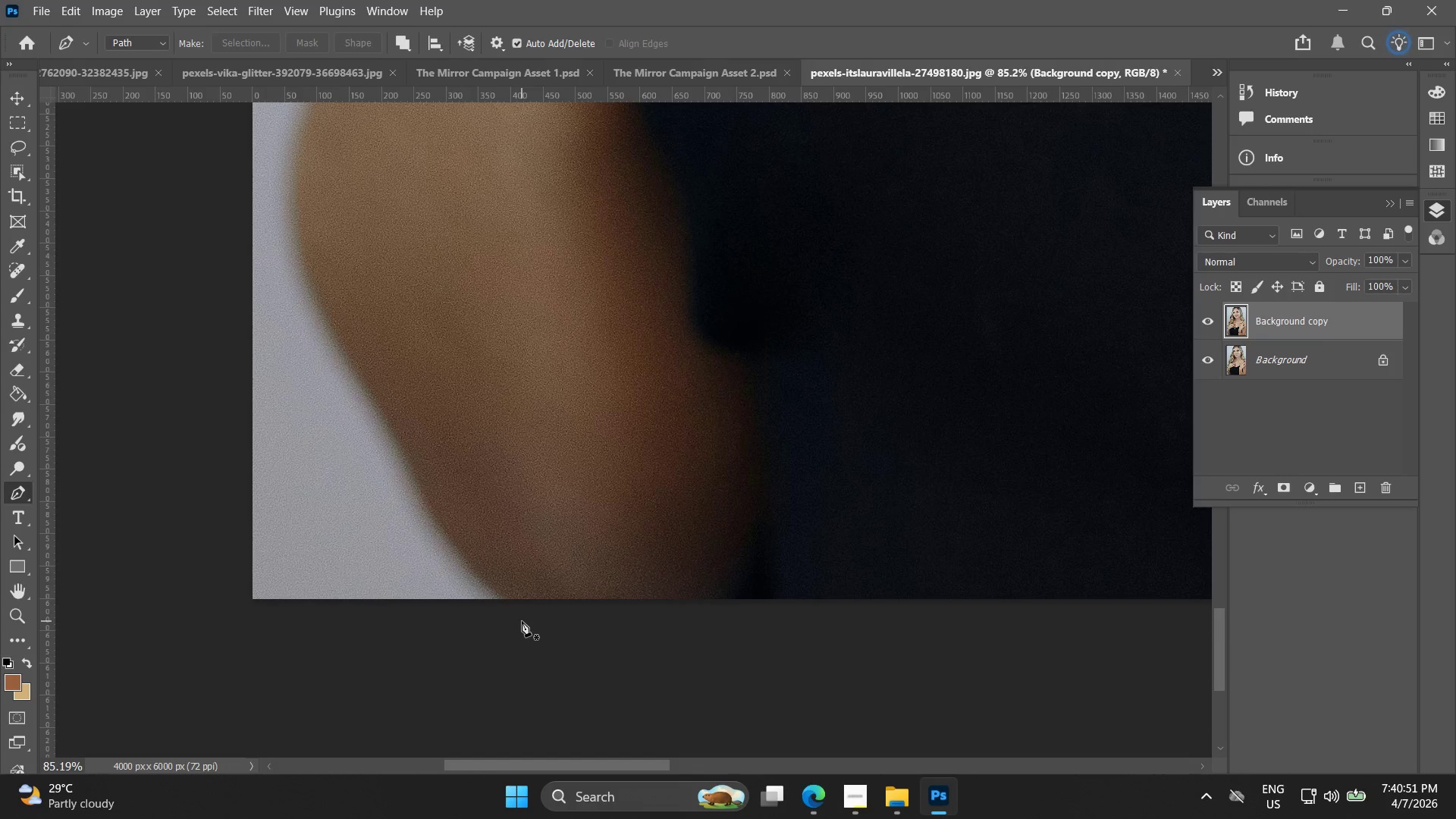 
left_click([522, 616])
 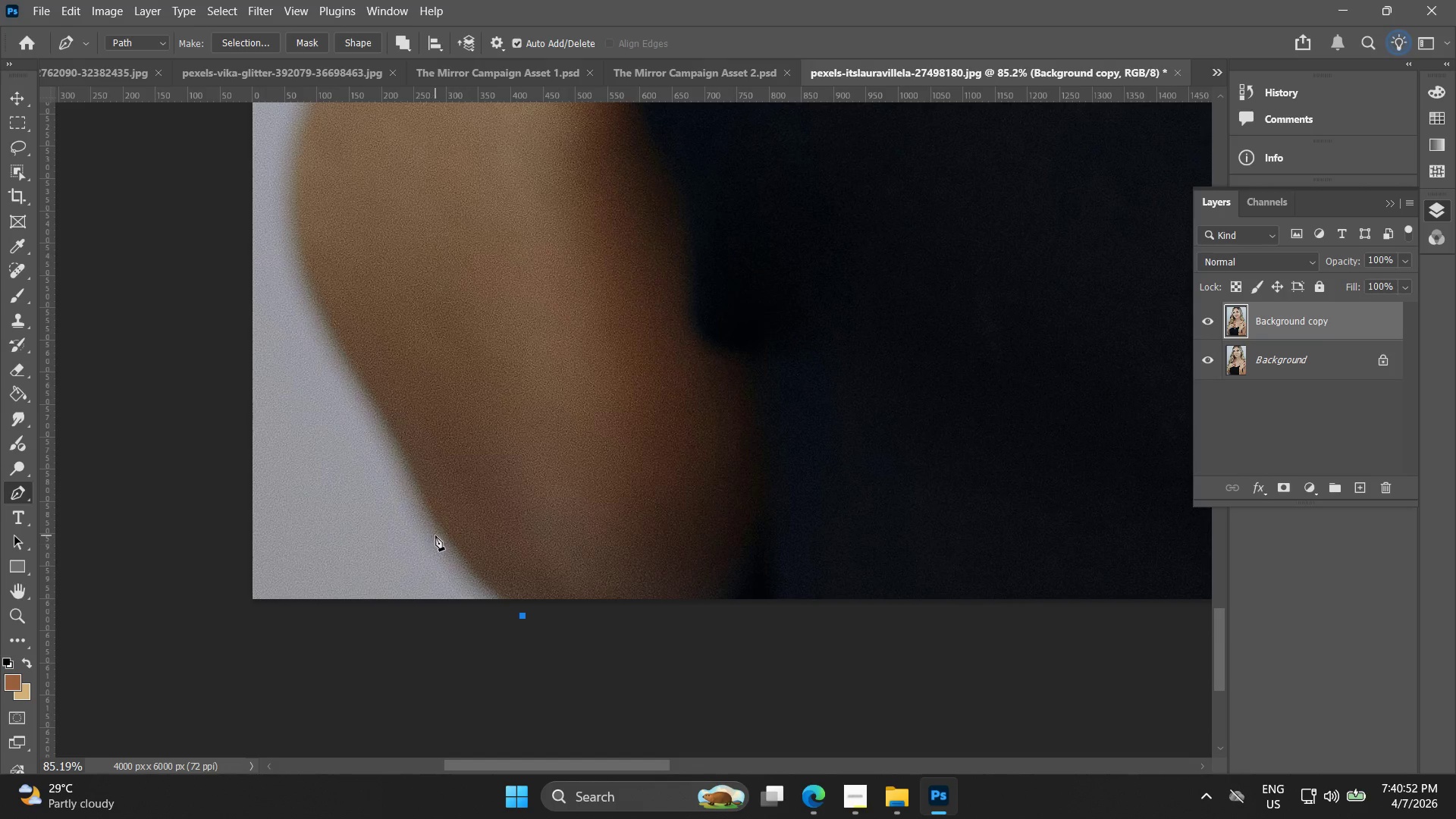 
left_click_drag(start_coordinate=[437, 533], to_coordinate=[419, 493])
 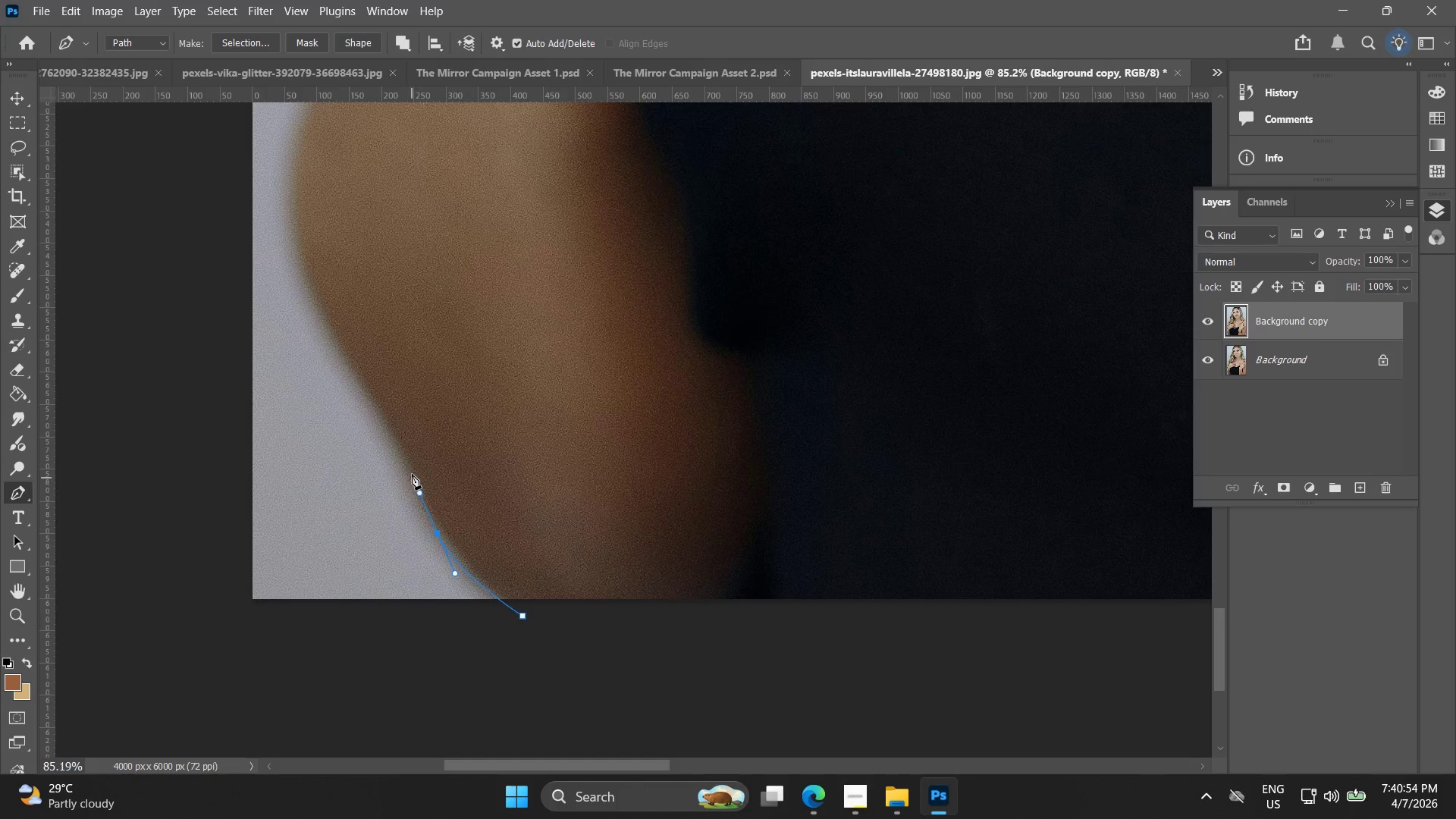 
hold_key(key=Space, duration=0.44)
 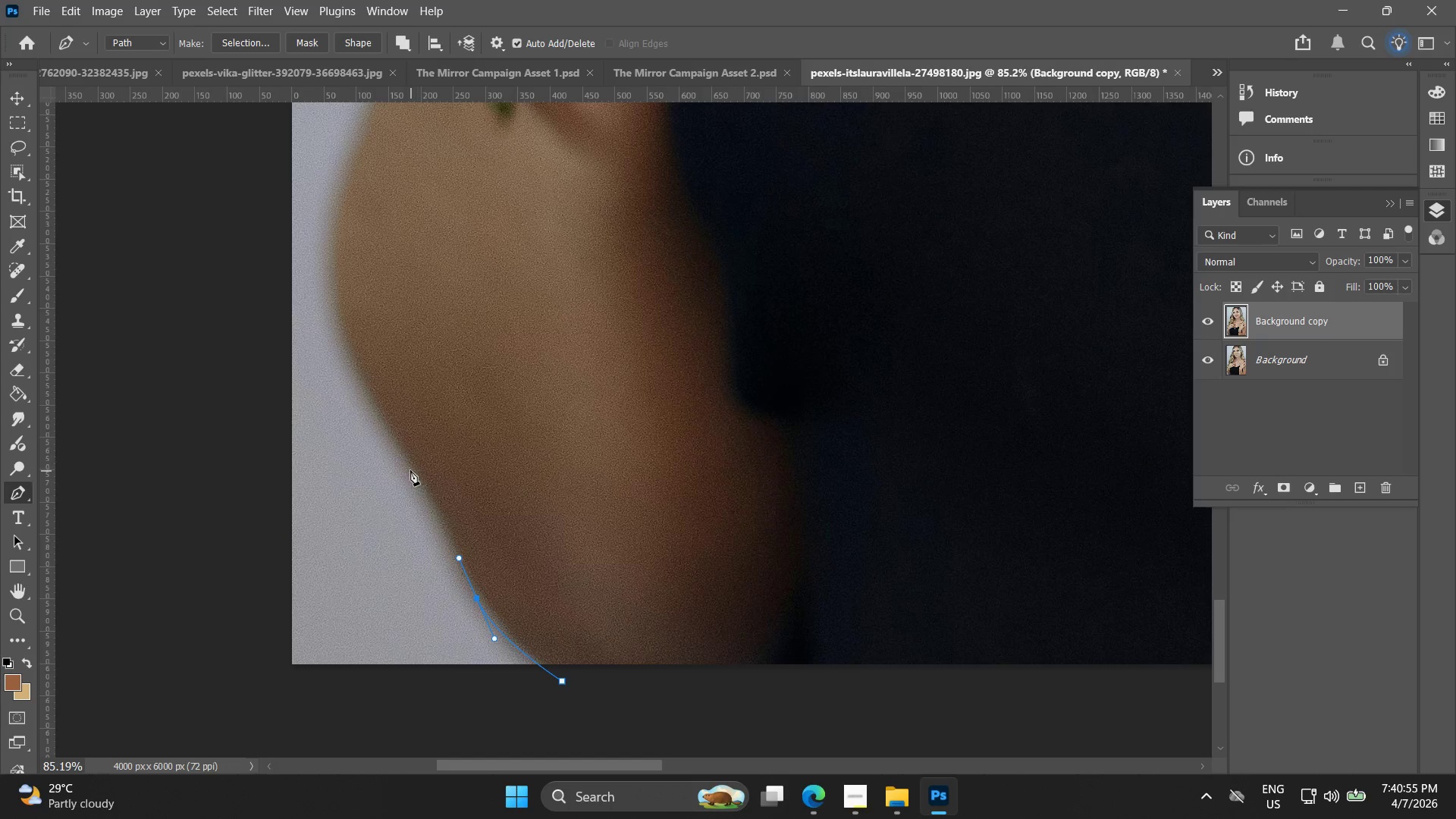 
left_click_drag(start_coordinate=[402, 460], to_coordinate=[441, 525])
 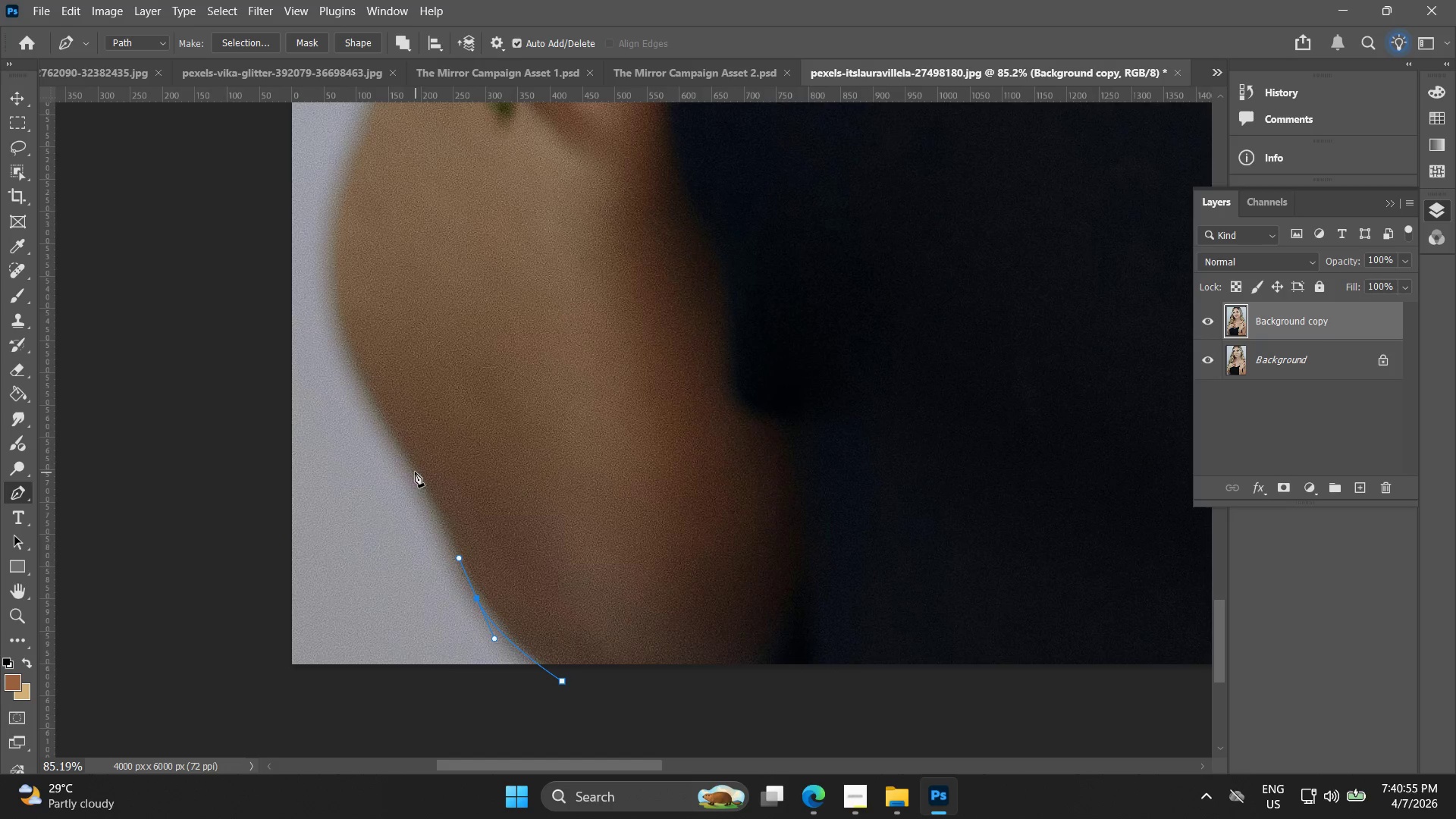 
left_click_drag(start_coordinate=[410, 469], to_coordinate=[389, 435])
 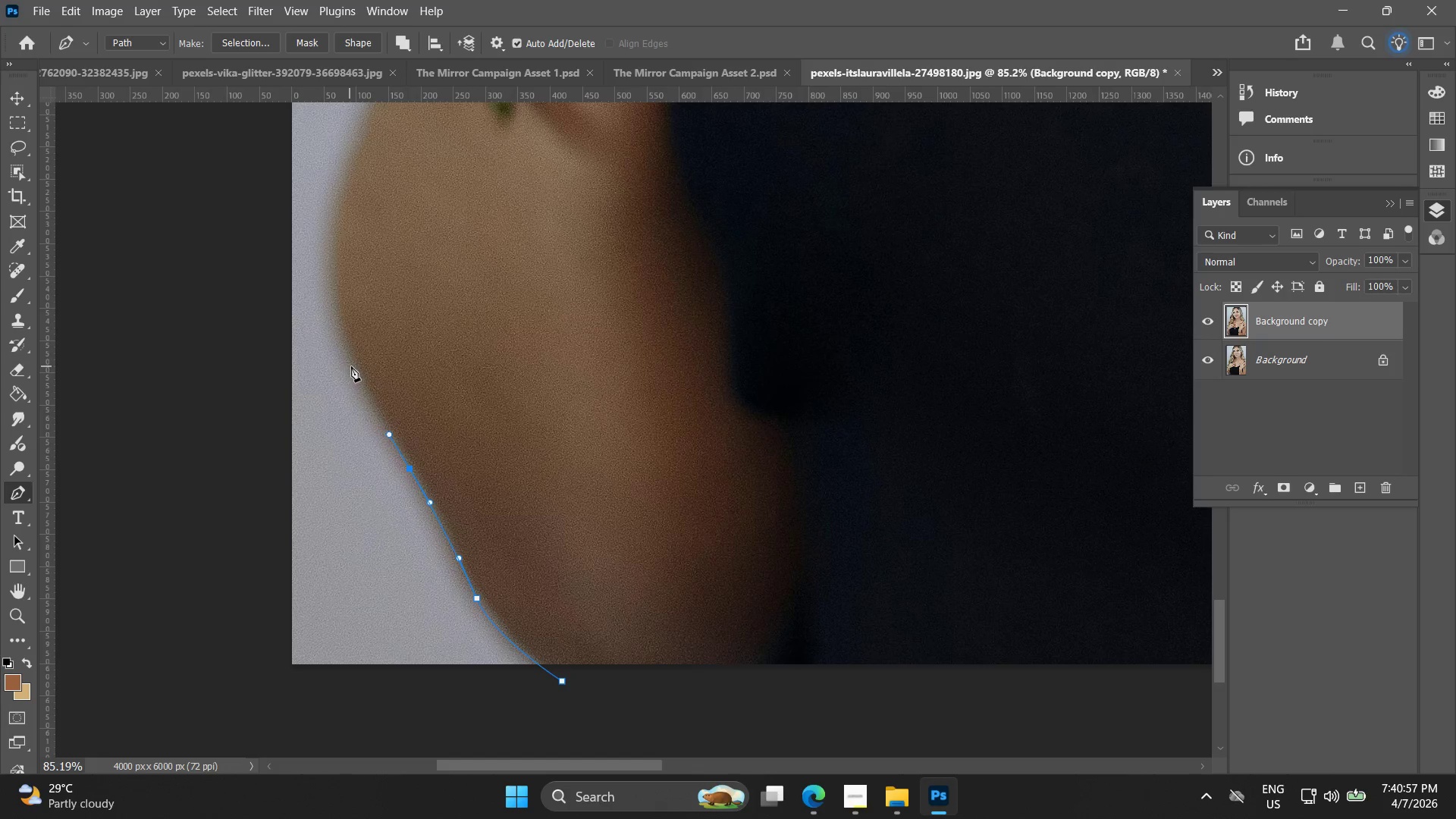 
left_click_drag(start_coordinate=[352, 364], to_coordinate=[339, 321])
 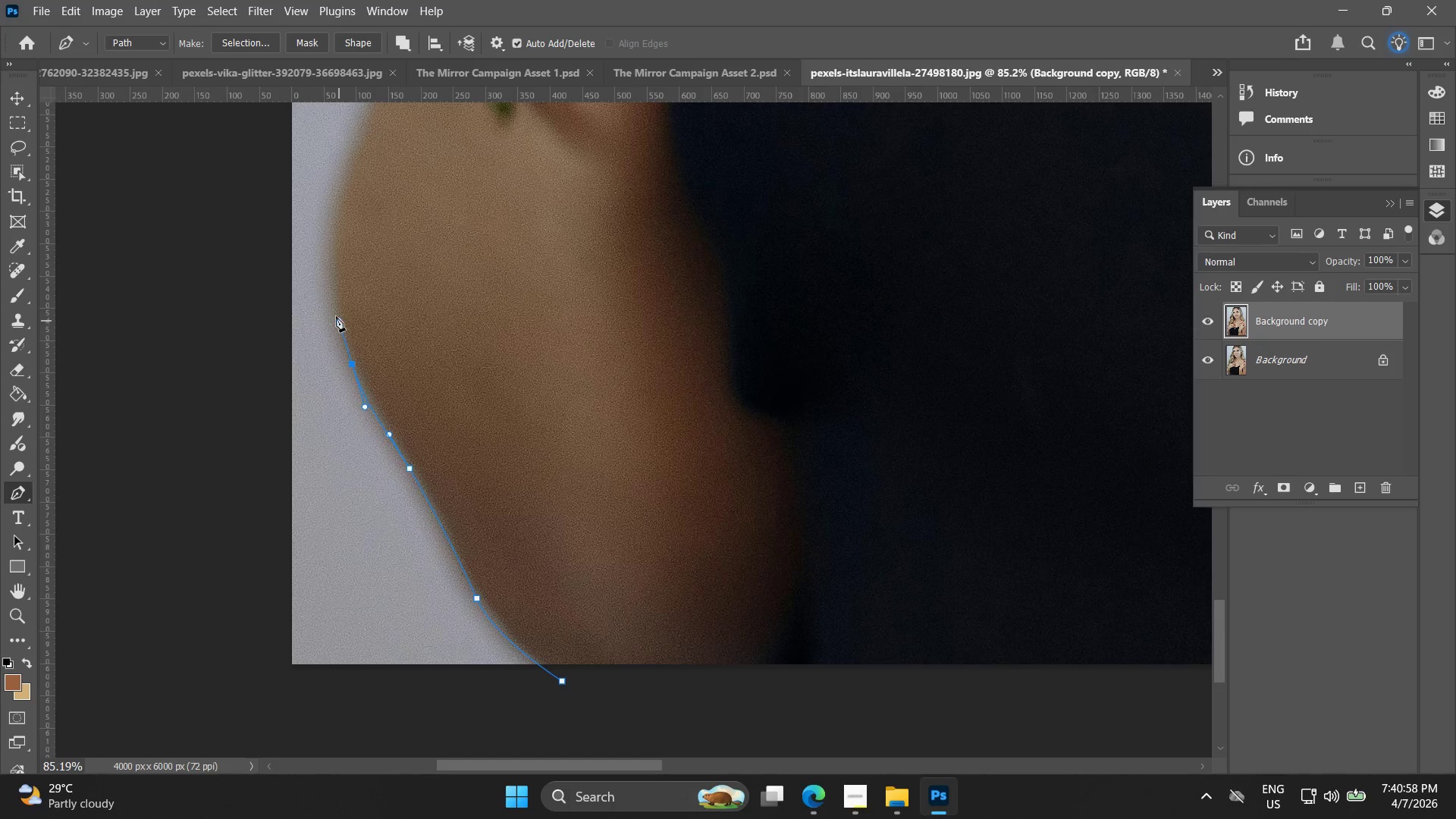 
hold_key(key=Space, duration=0.47)
 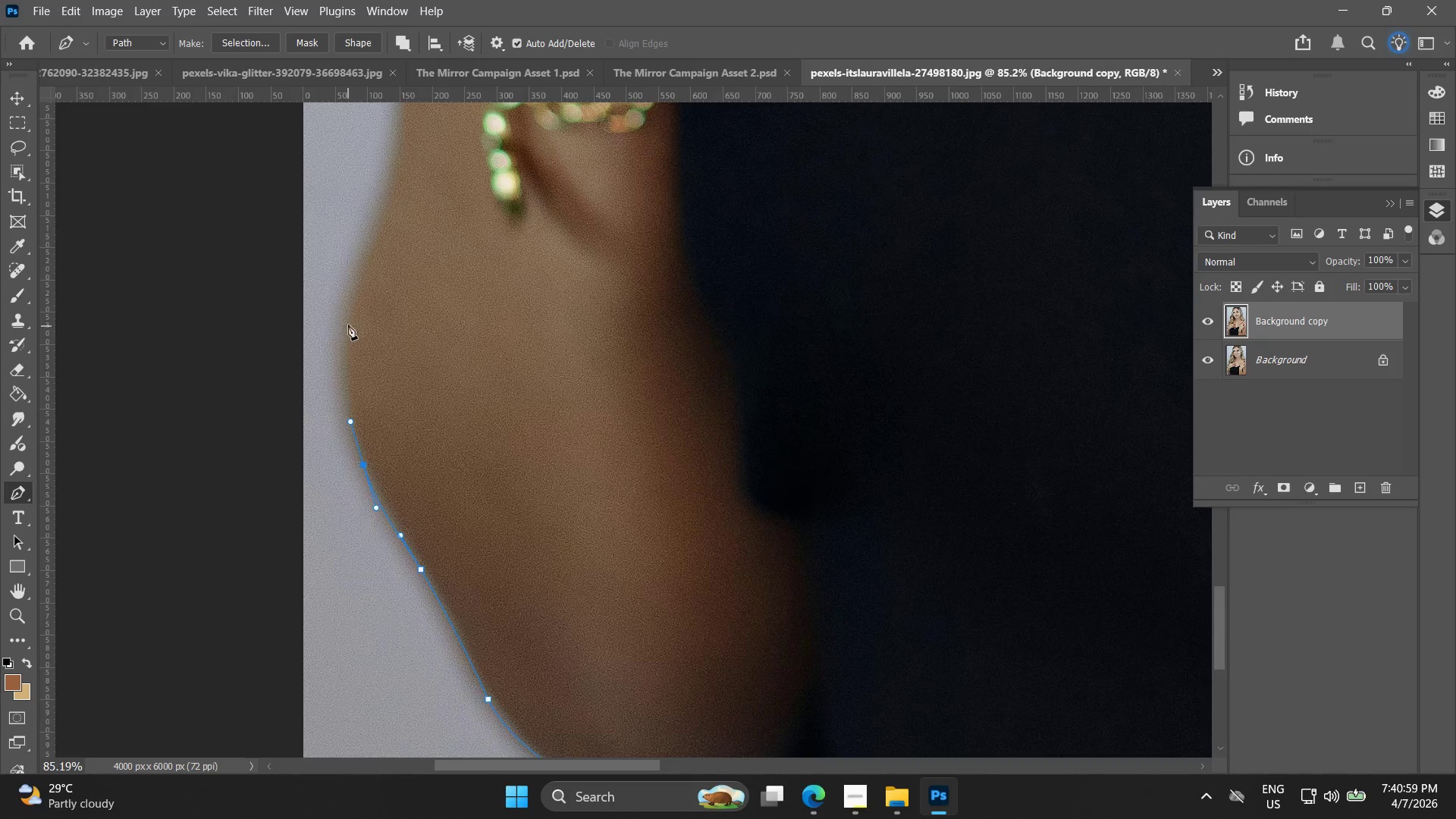 
left_click_drag(start_coordinate=[334, 315], to_coordinate=[345, 416])
 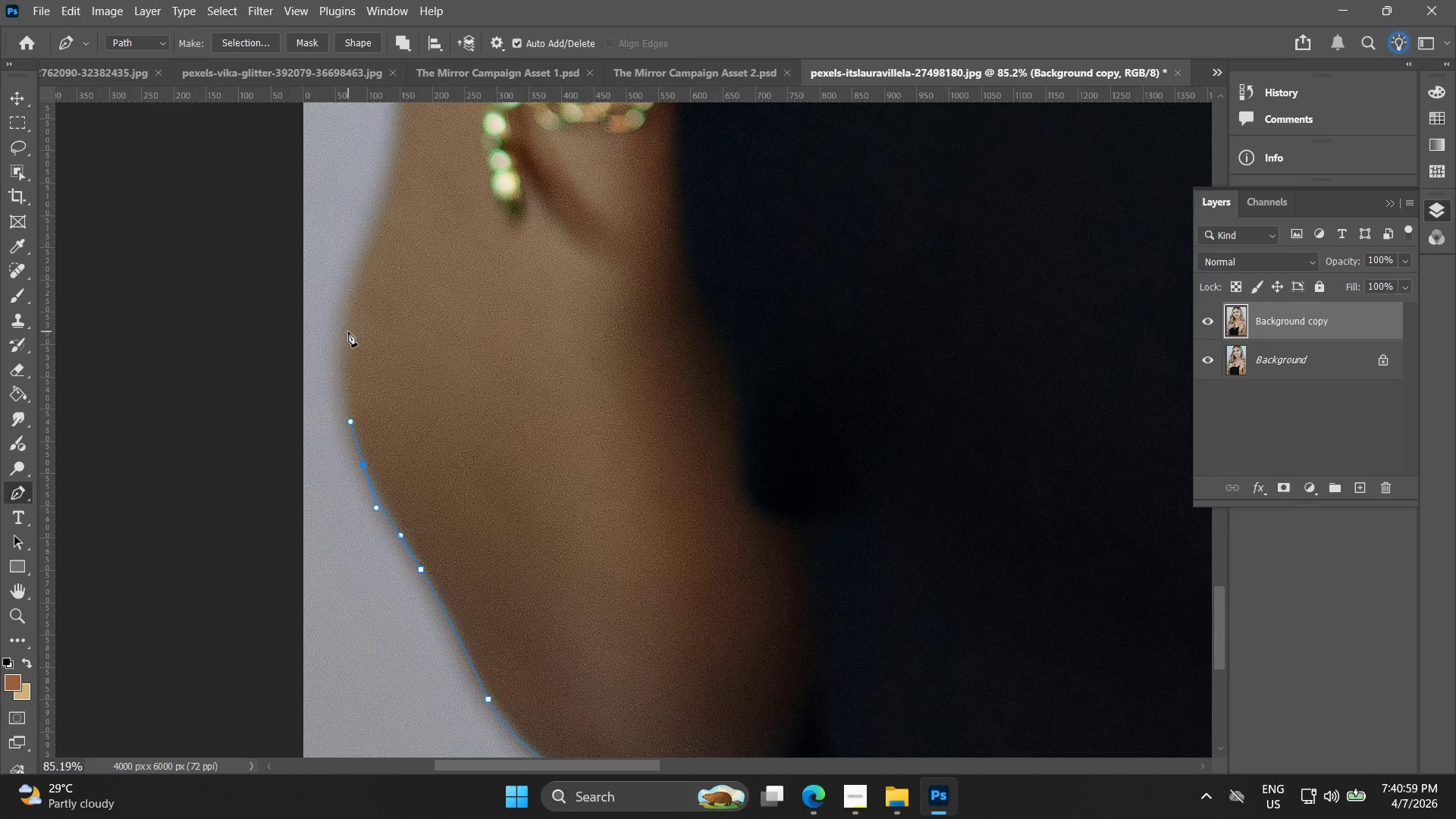 
left_click_drag(start_coordinate=[349, 324], to_coordinate=[360, 290])
 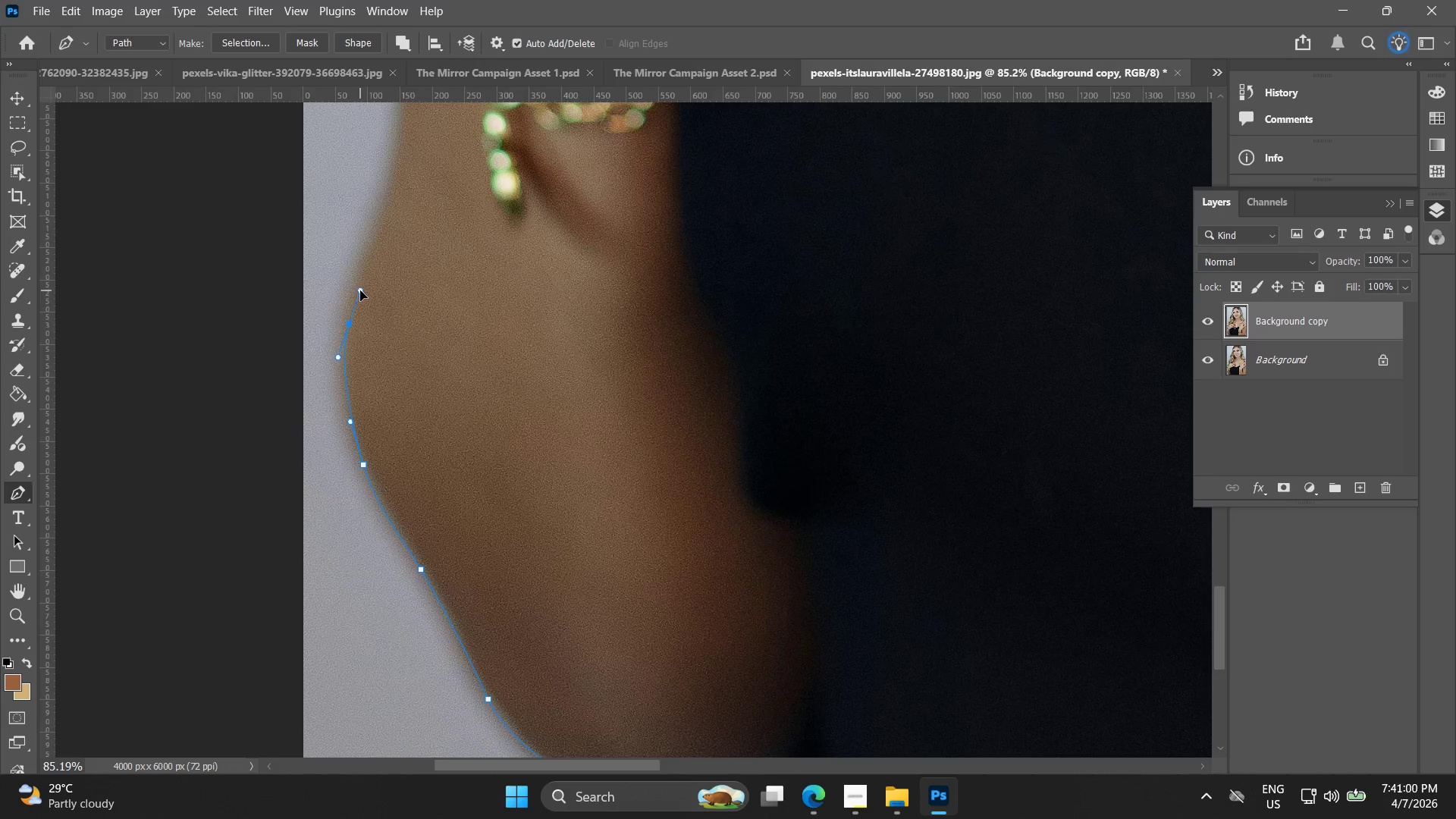 
key(Control+ControlLeft)
 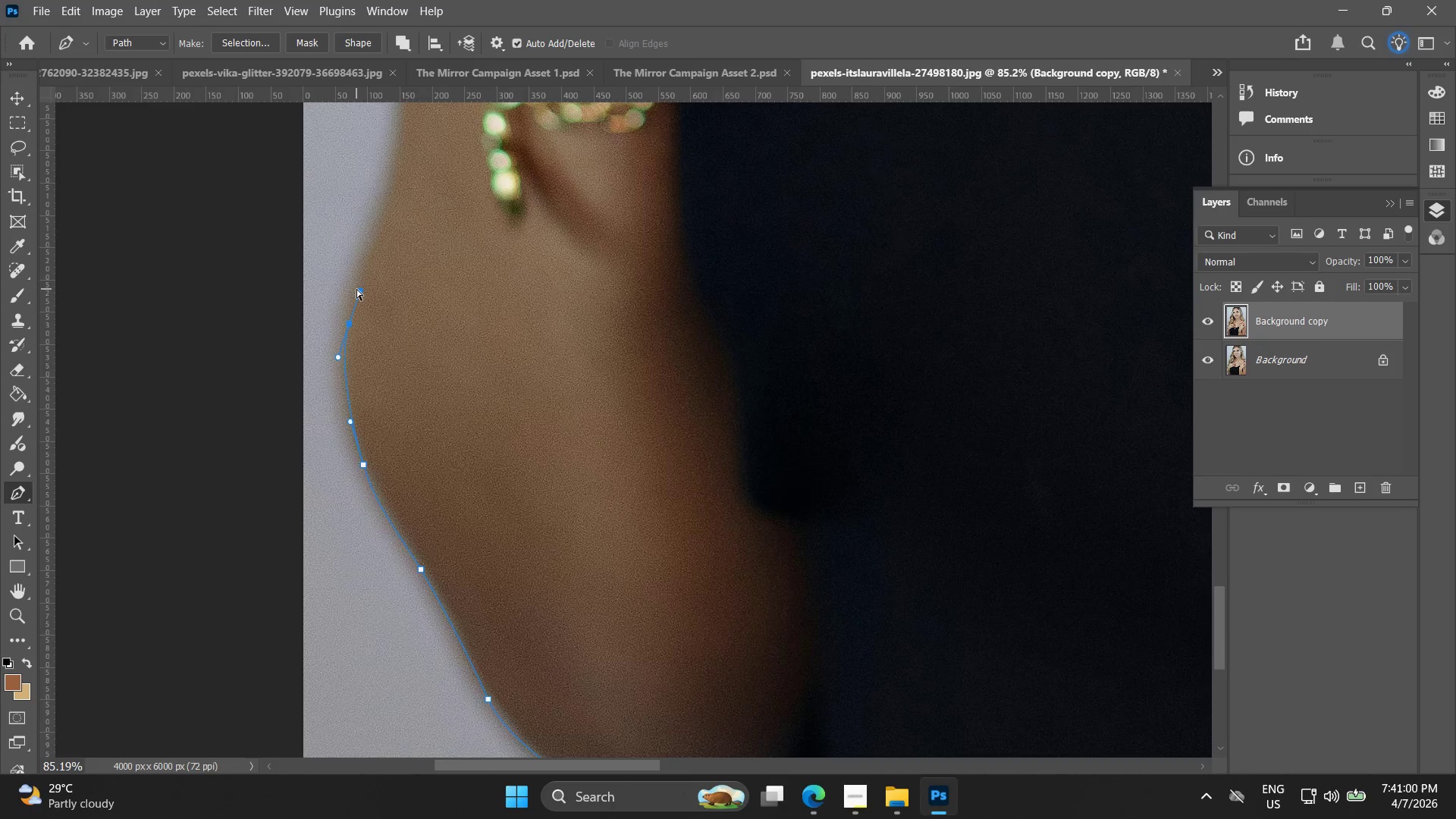 
key(Control+Z)
 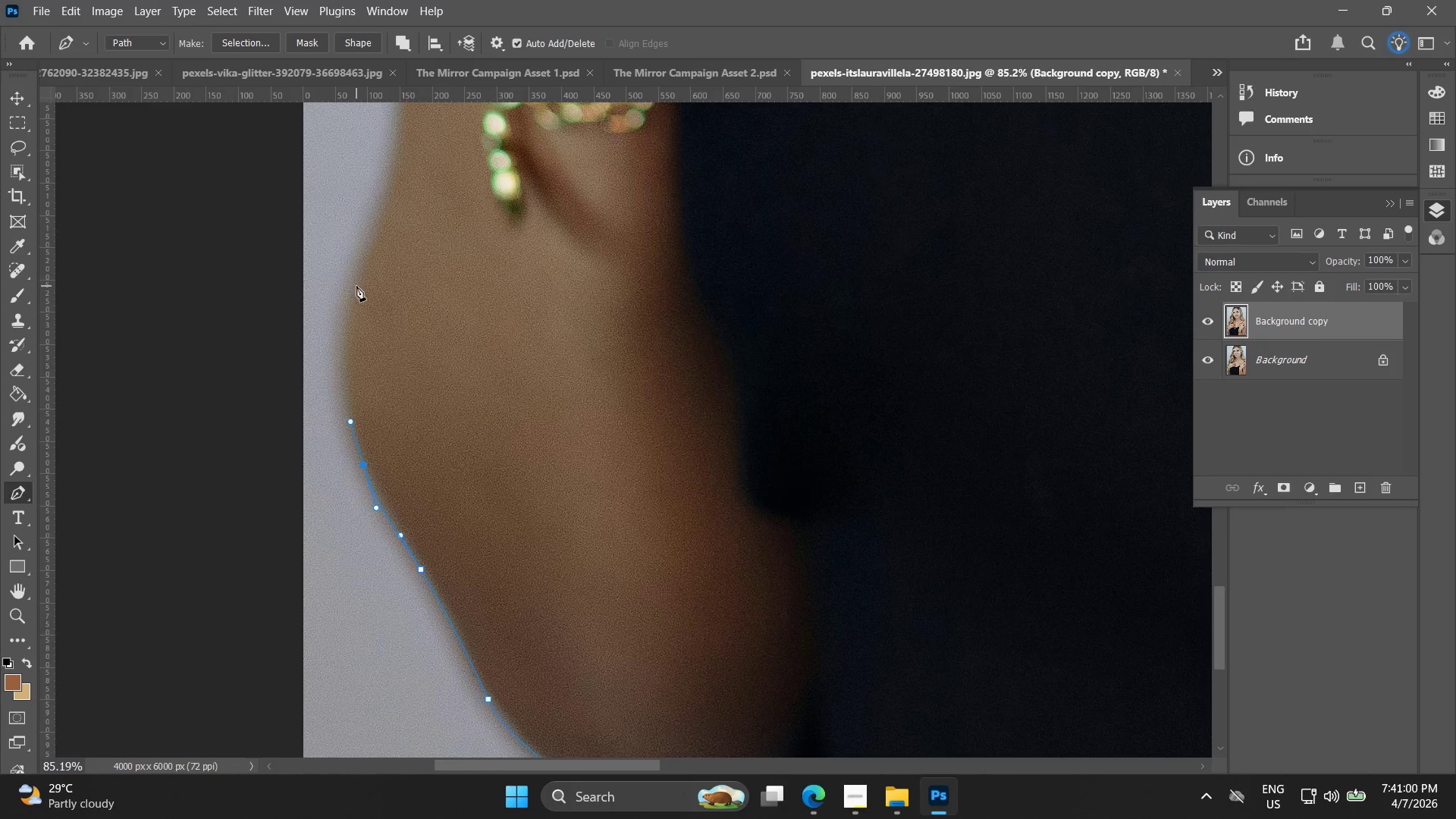 
left_click_drag(start_coordinate=[355, 286], to_coordinate=[375, 240])
 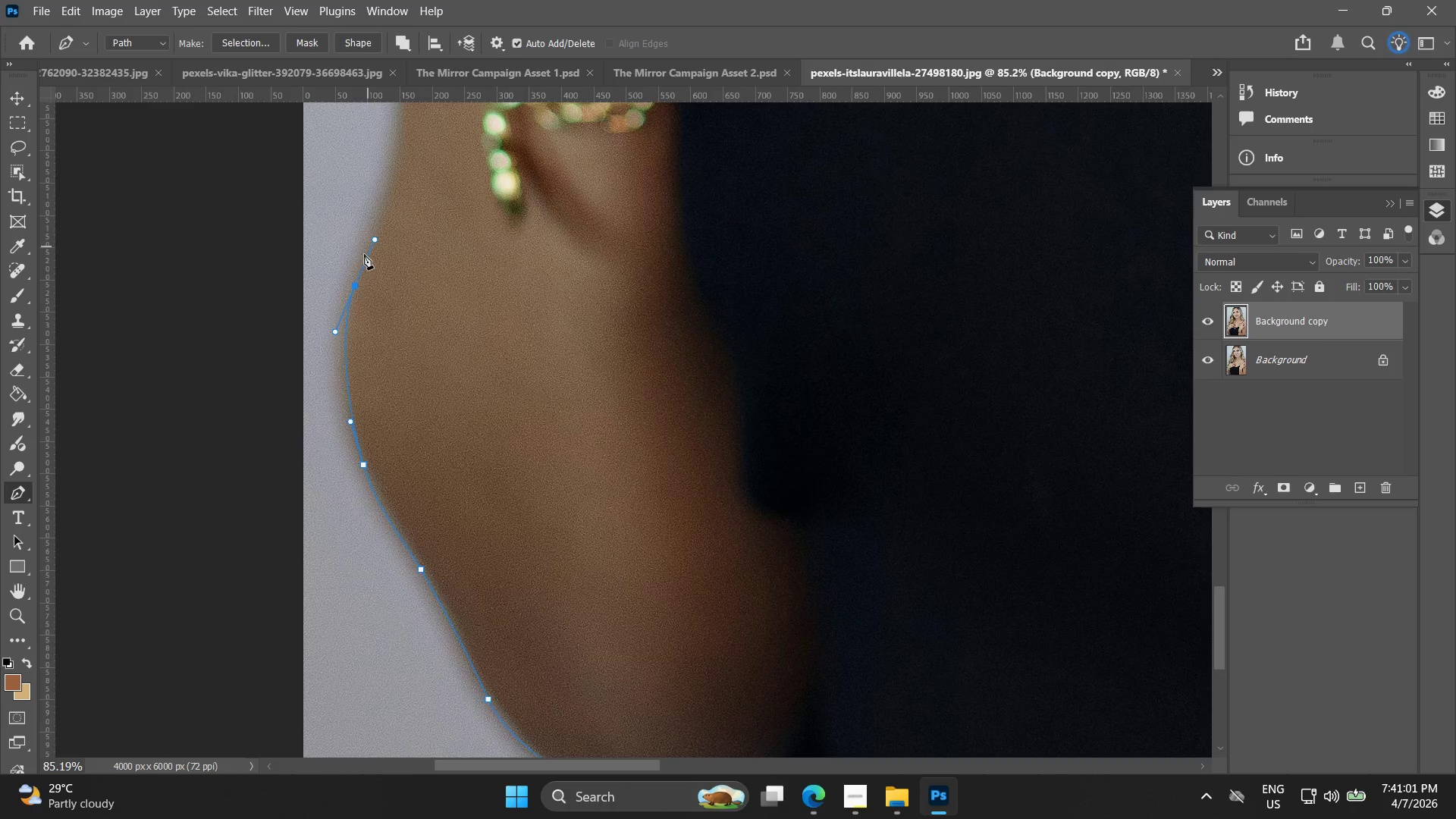 
key(Control+ControlLeft)
 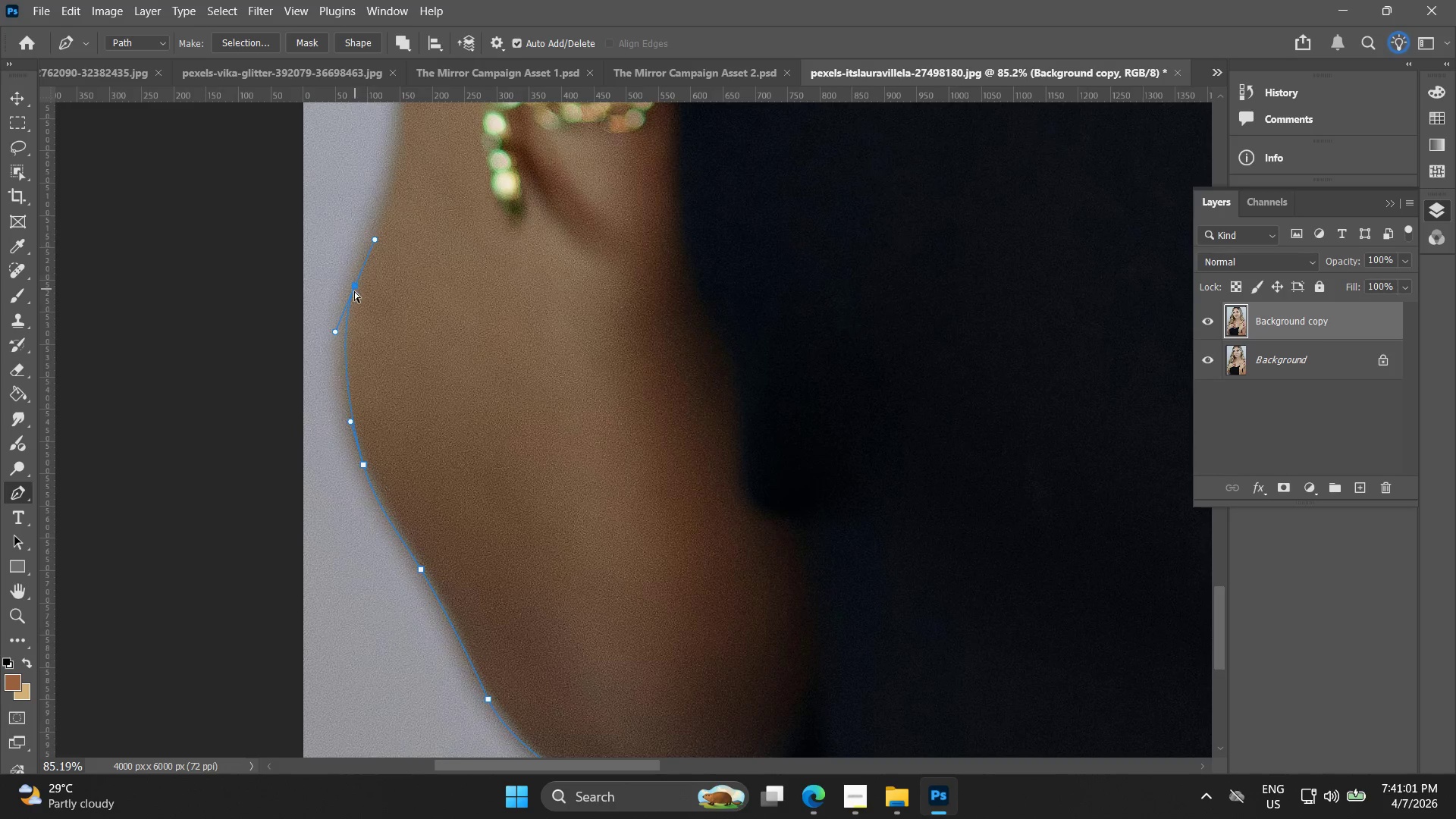 
key(Control+Z)
 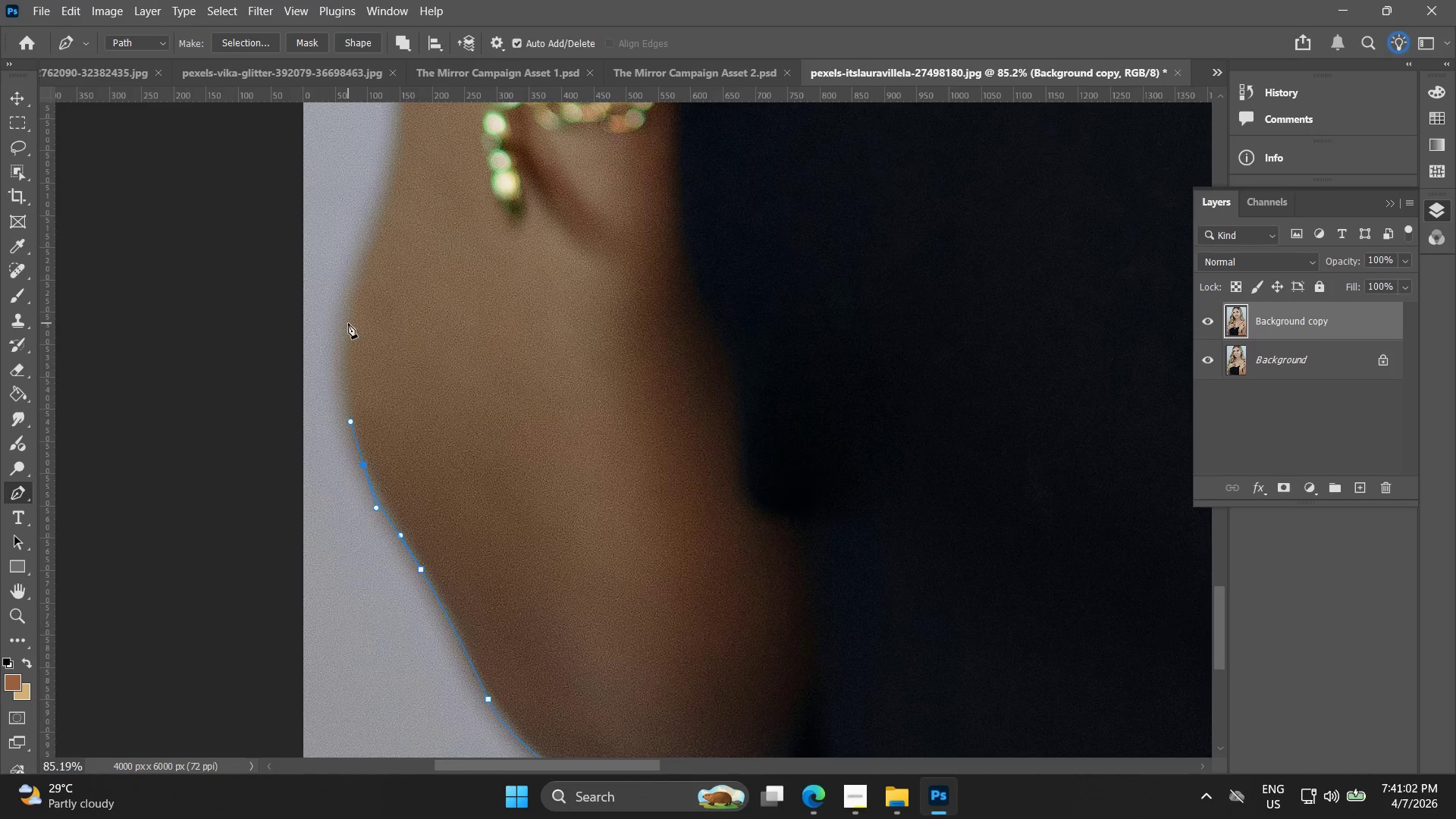 
left_click_drag(start_coordinate=[348, 323], to_coordinate=[372, 251])
 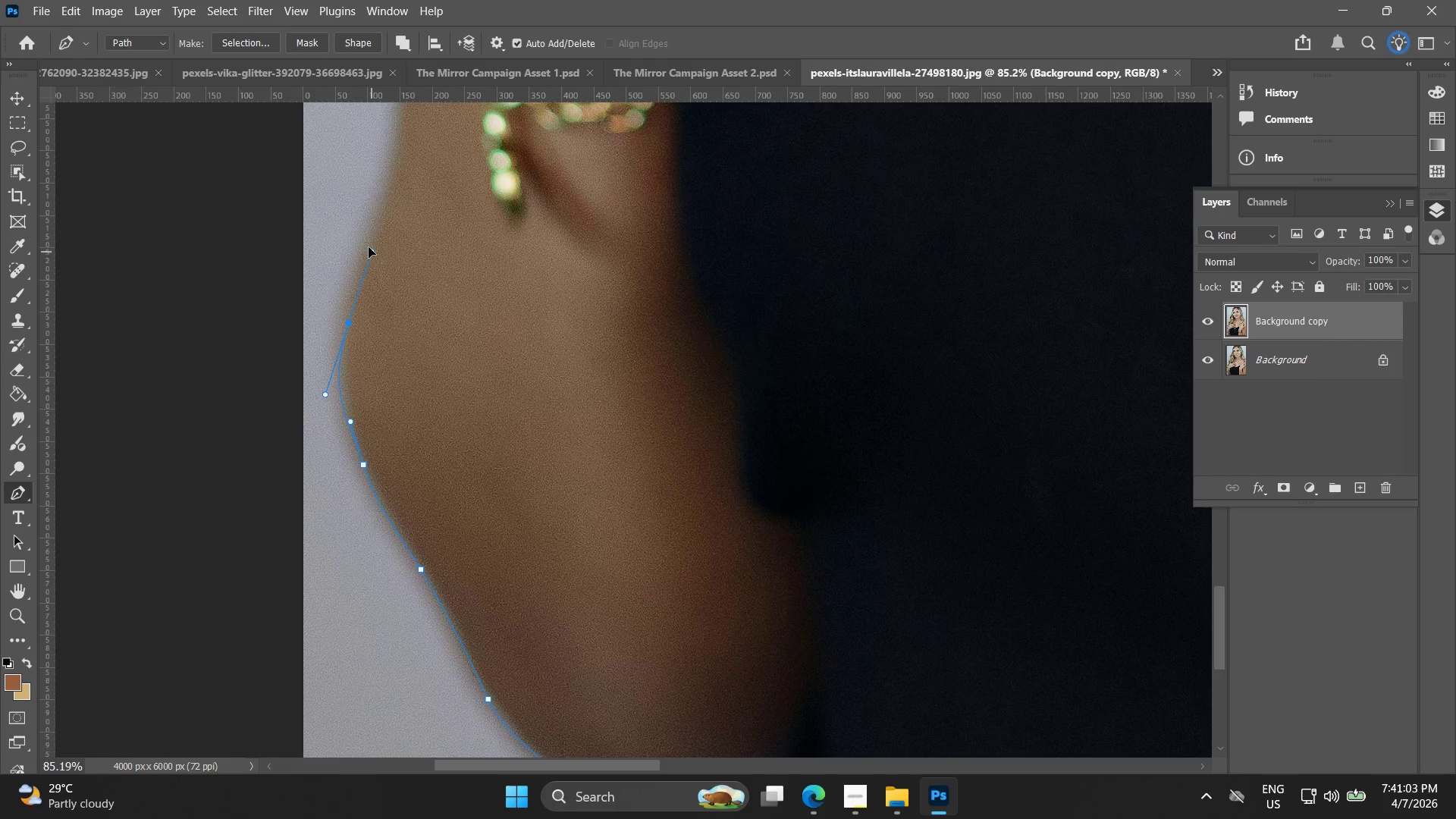 
key(Control+ControlLeft)
 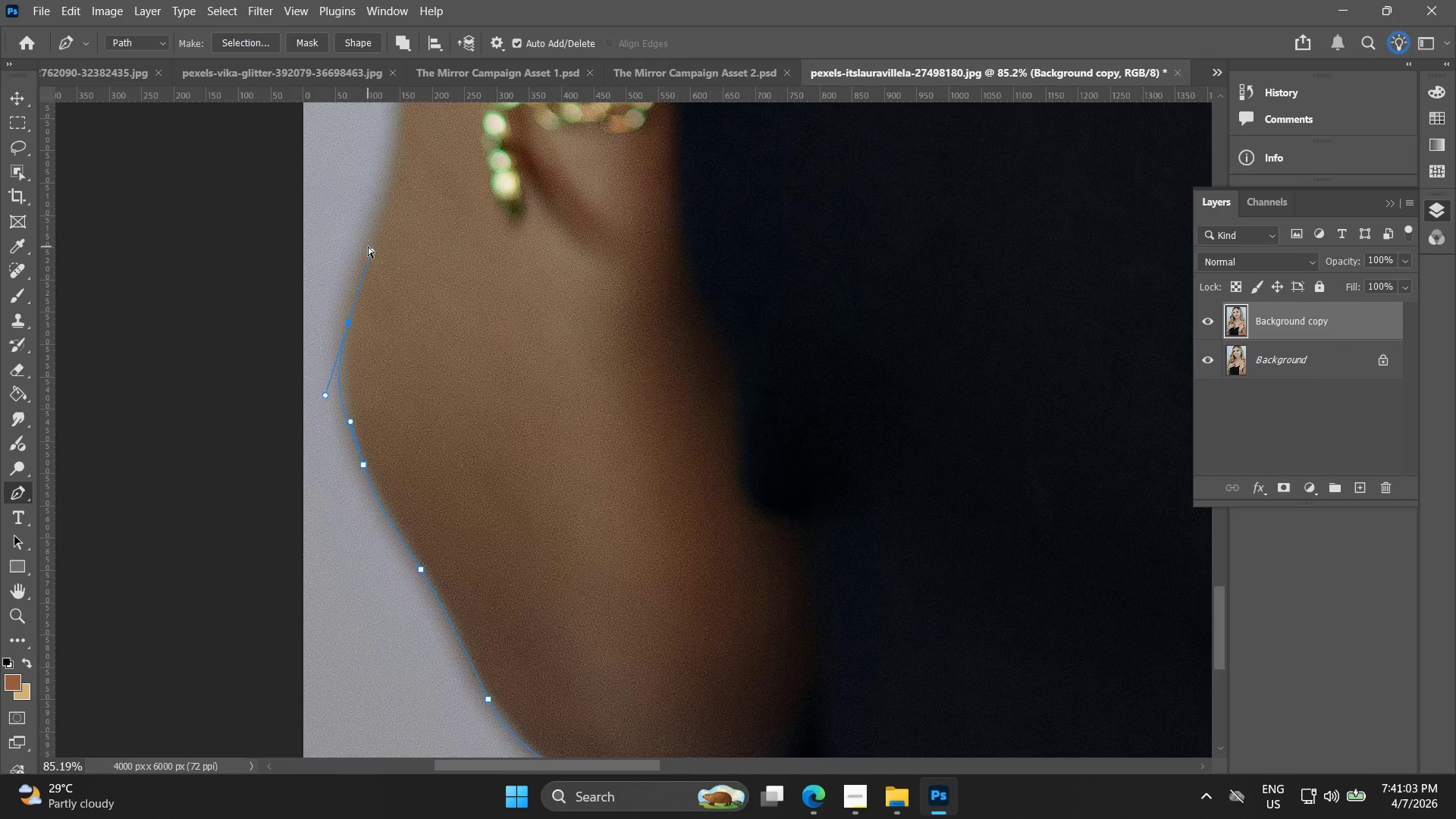 
key(Control+Z)
 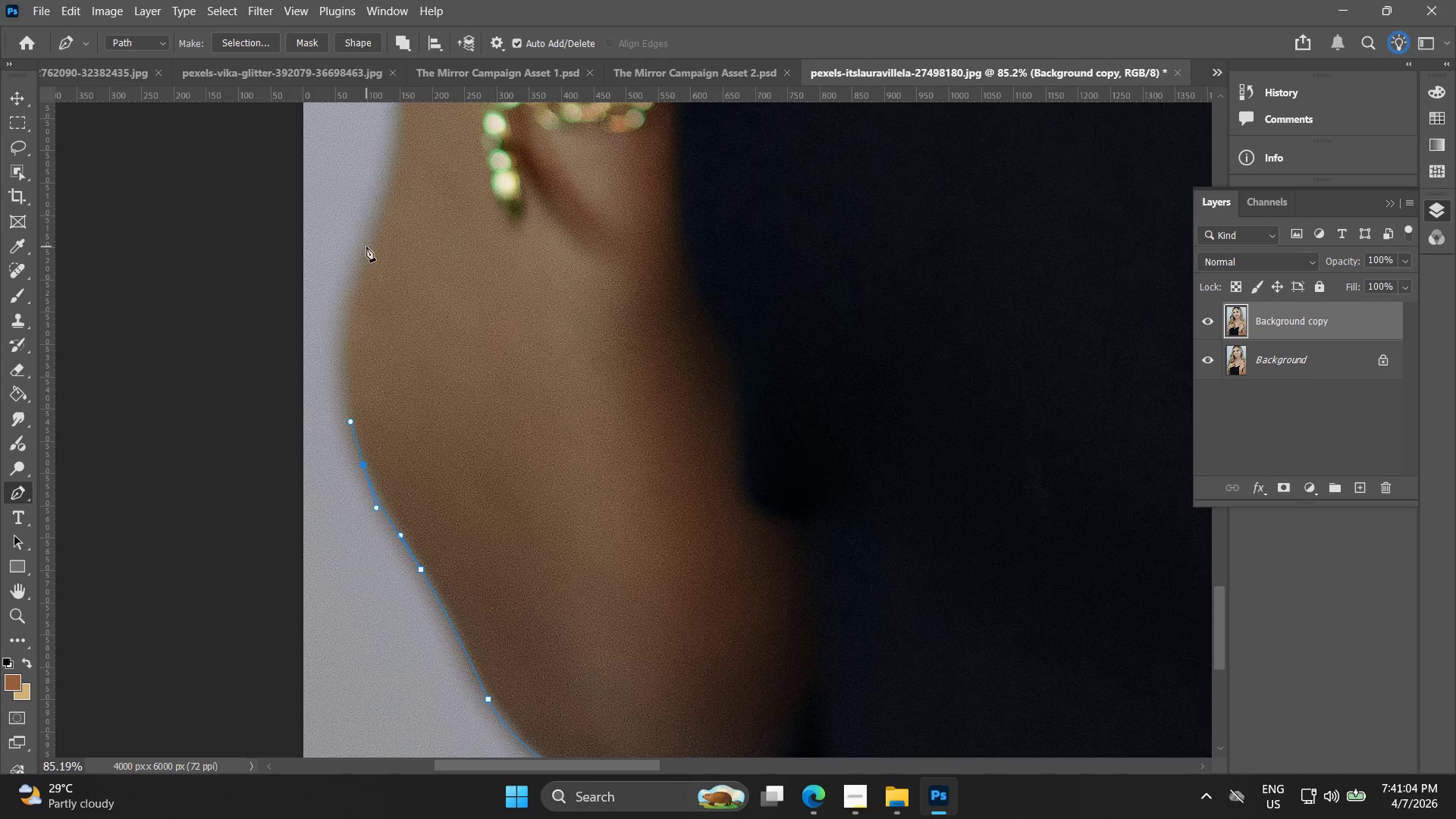 
left_click_drag(start_coordinate=[366, 246], to_coordinate=[397, 205])
 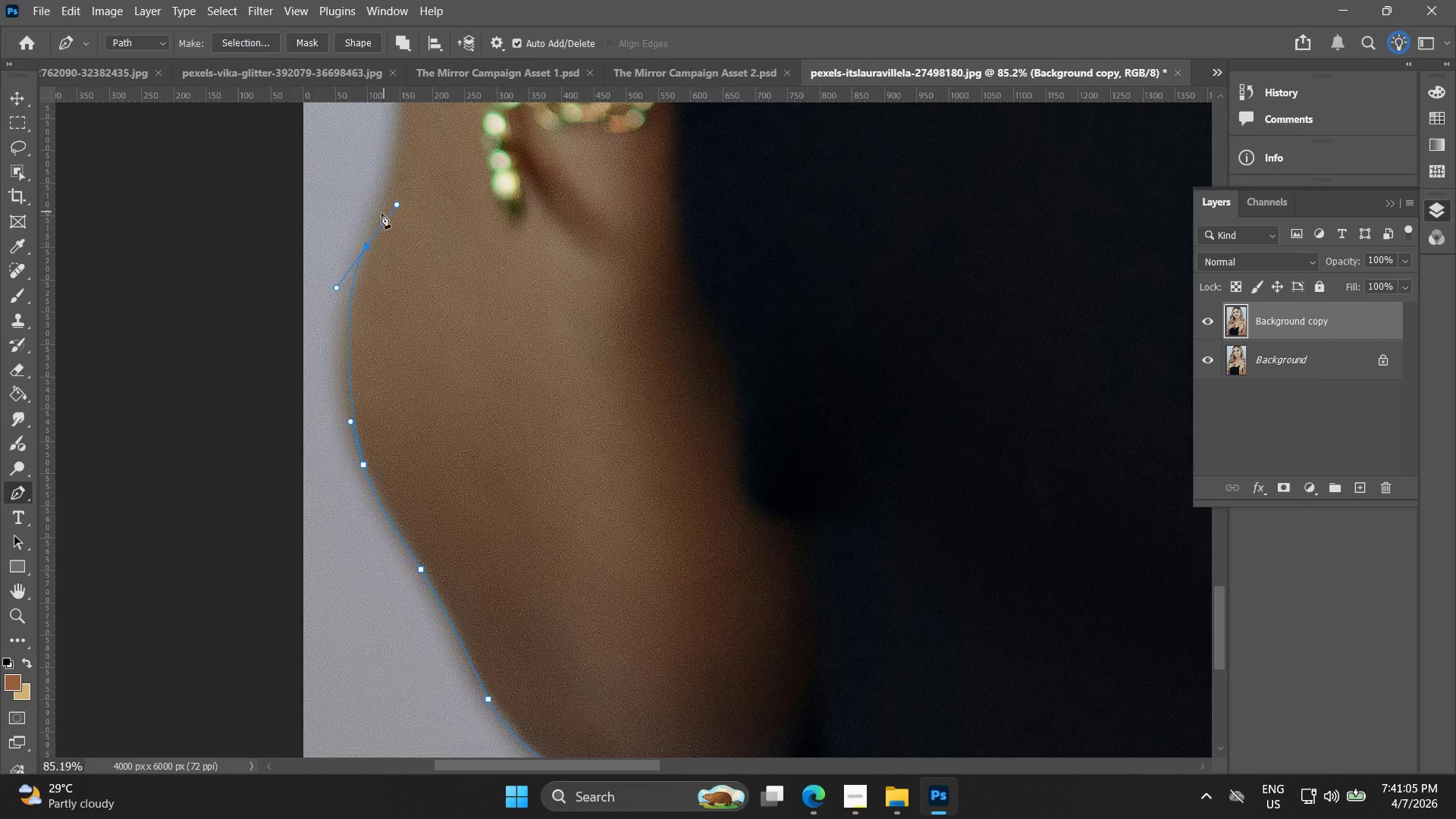 
key(Control+ControlLeft)
 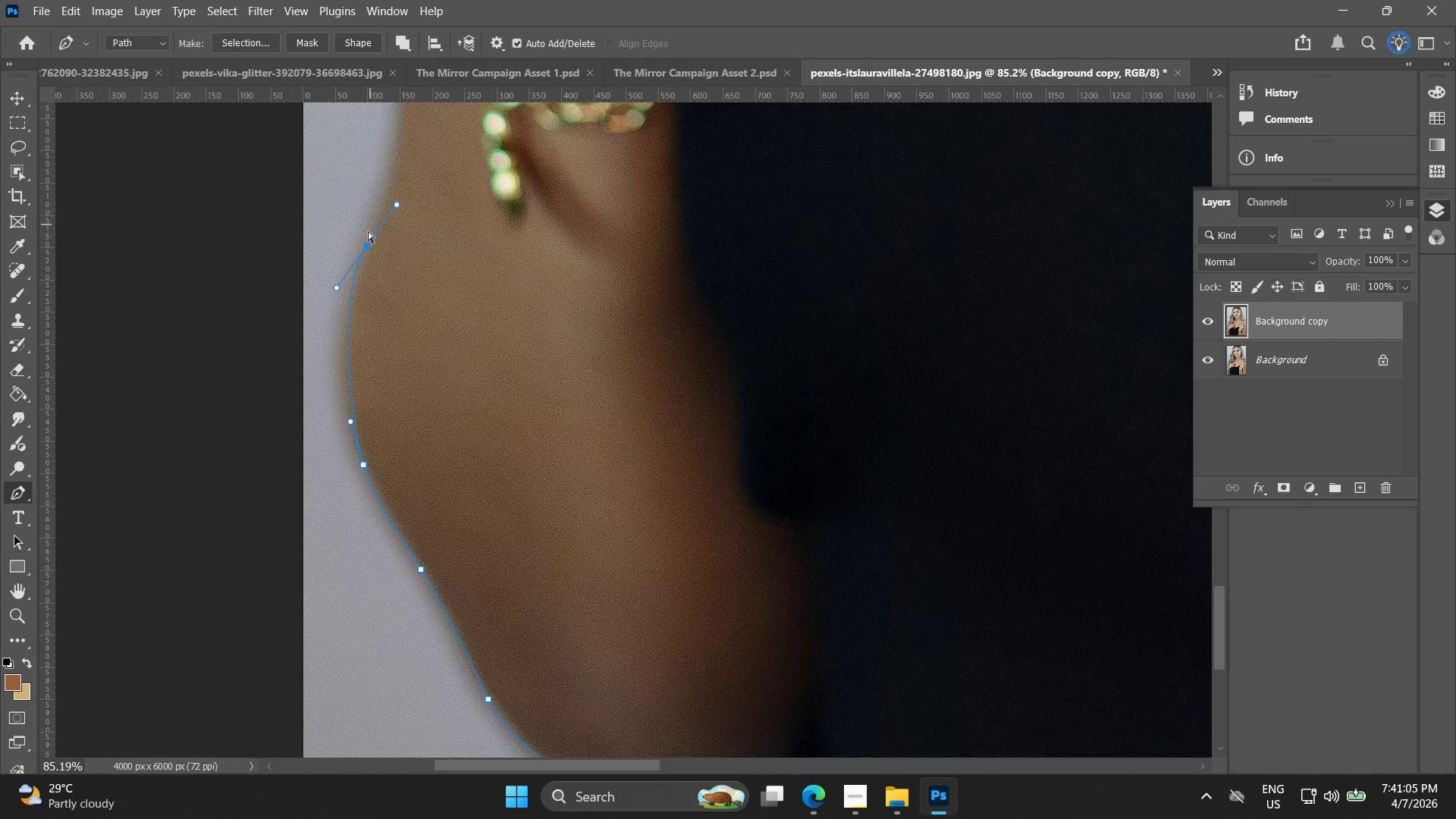 
key(Control+Z)
 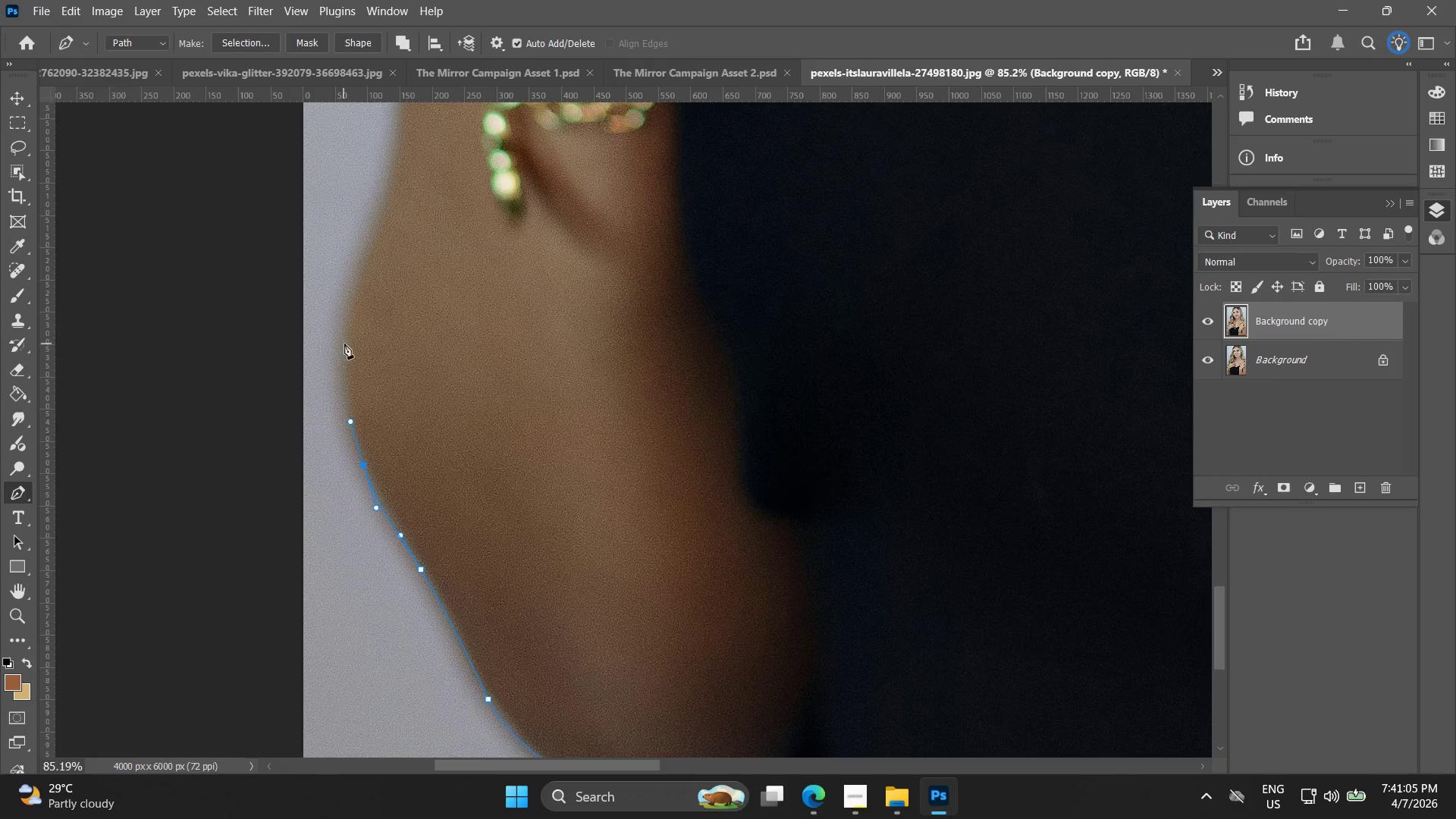 
left_click_drag(start_coordinate=[348, 340], to_coordinate=[362, 275])
 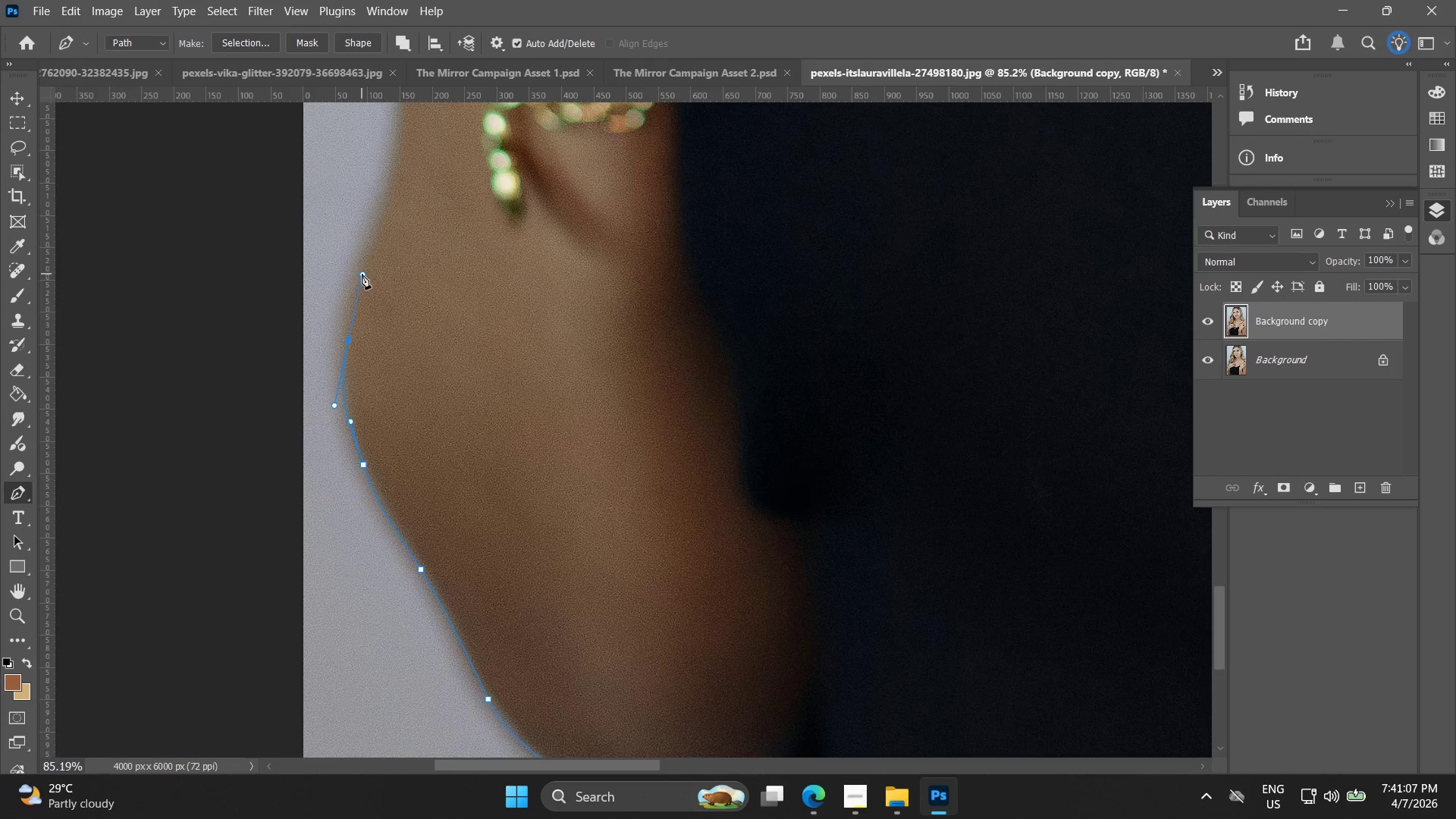 
key(Control+ControlLeft)
 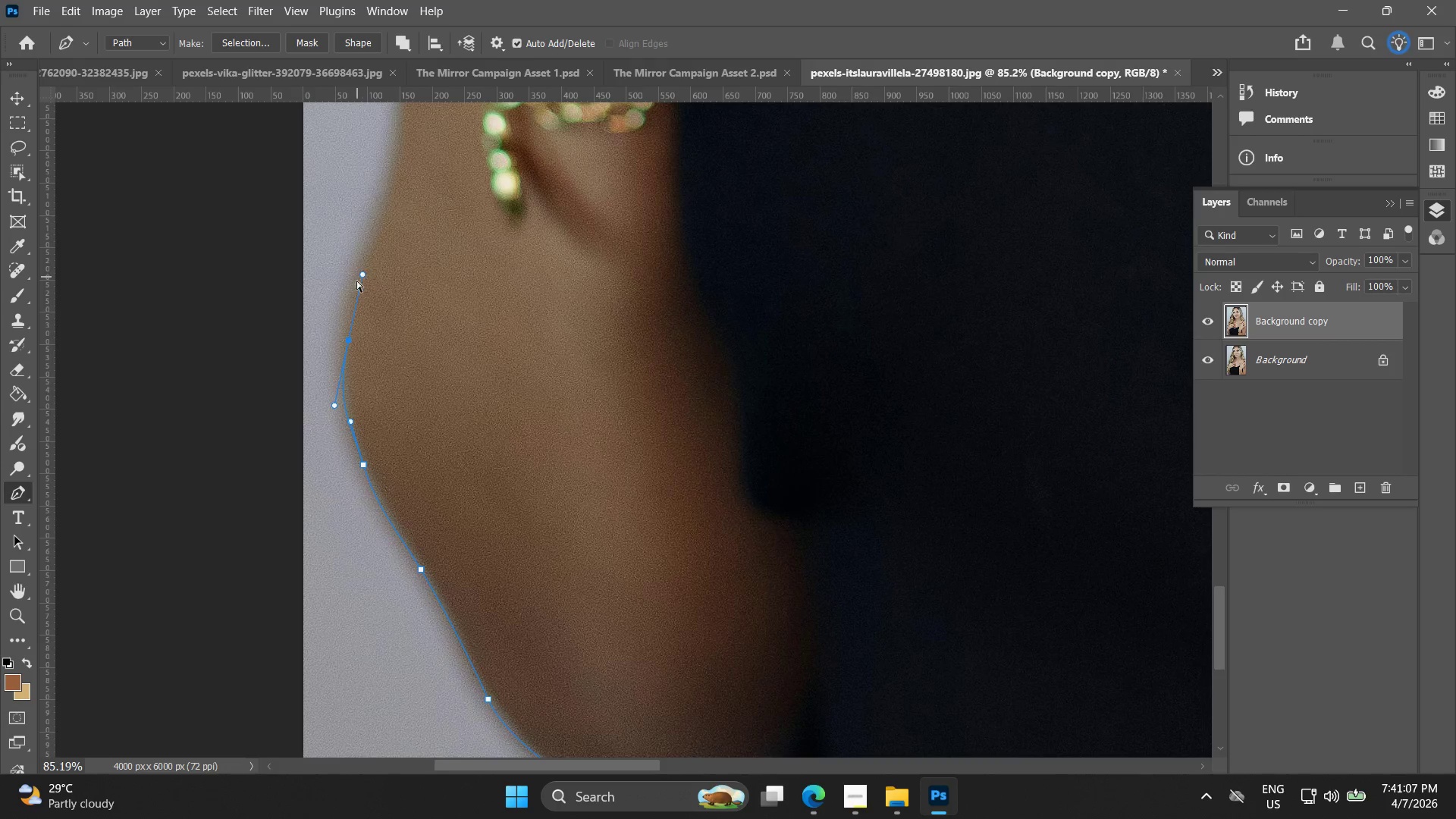 
key(Control+Z)
 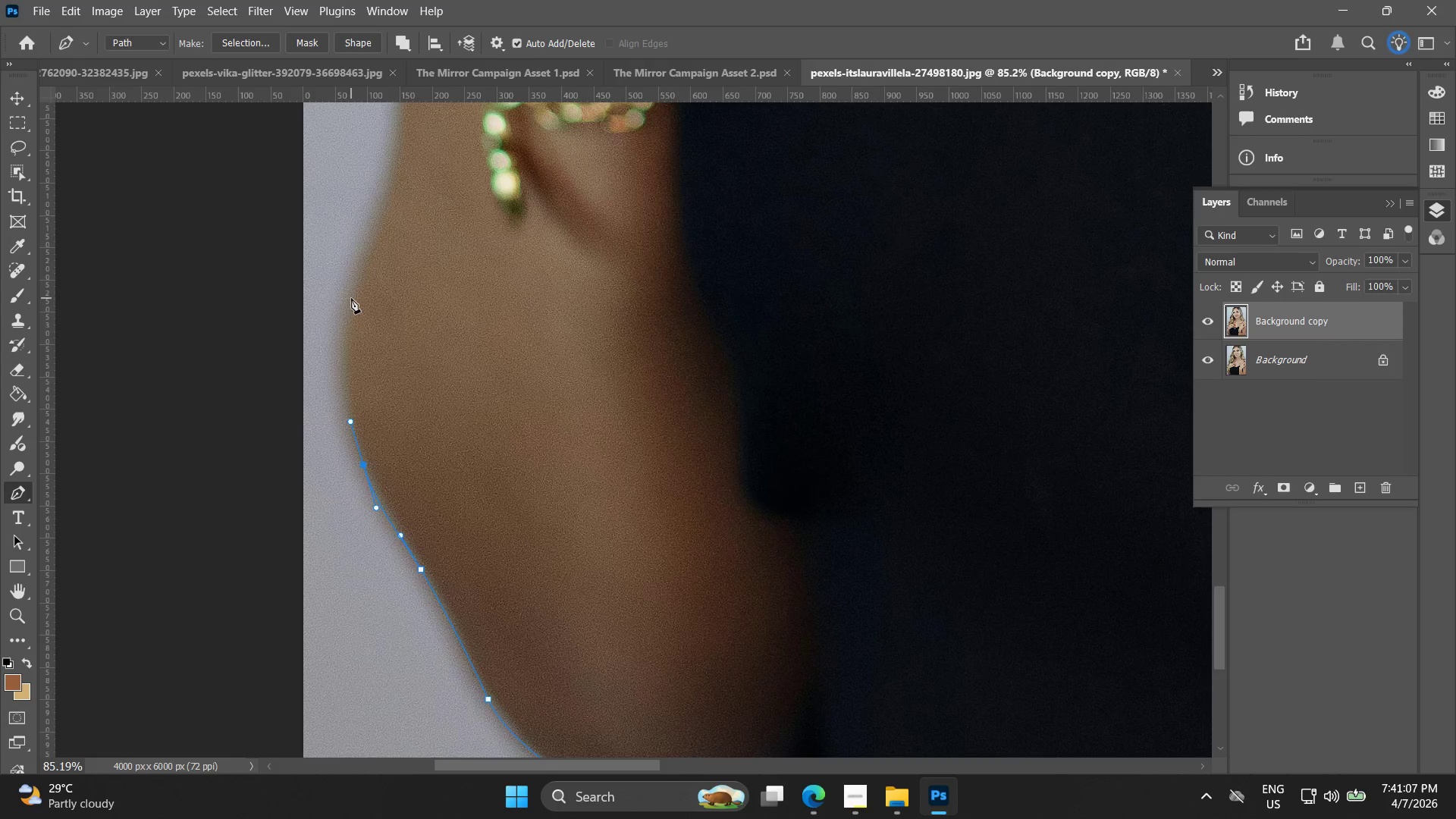 
left_click_drag(start_coordinate=[351, 298], to_coordinate=[366, 253])
 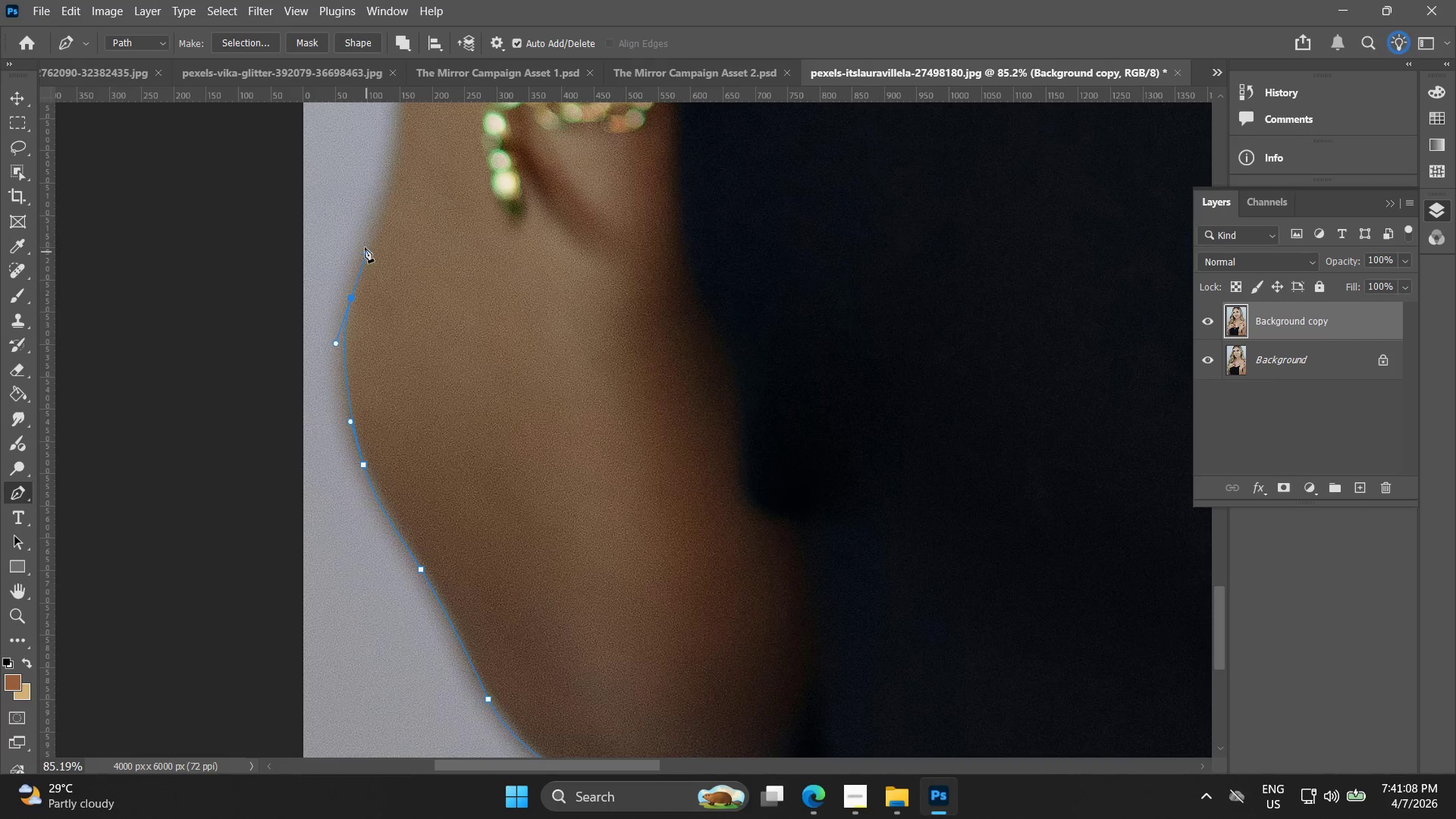 
hold_key(key=Space, duration=0.55)
 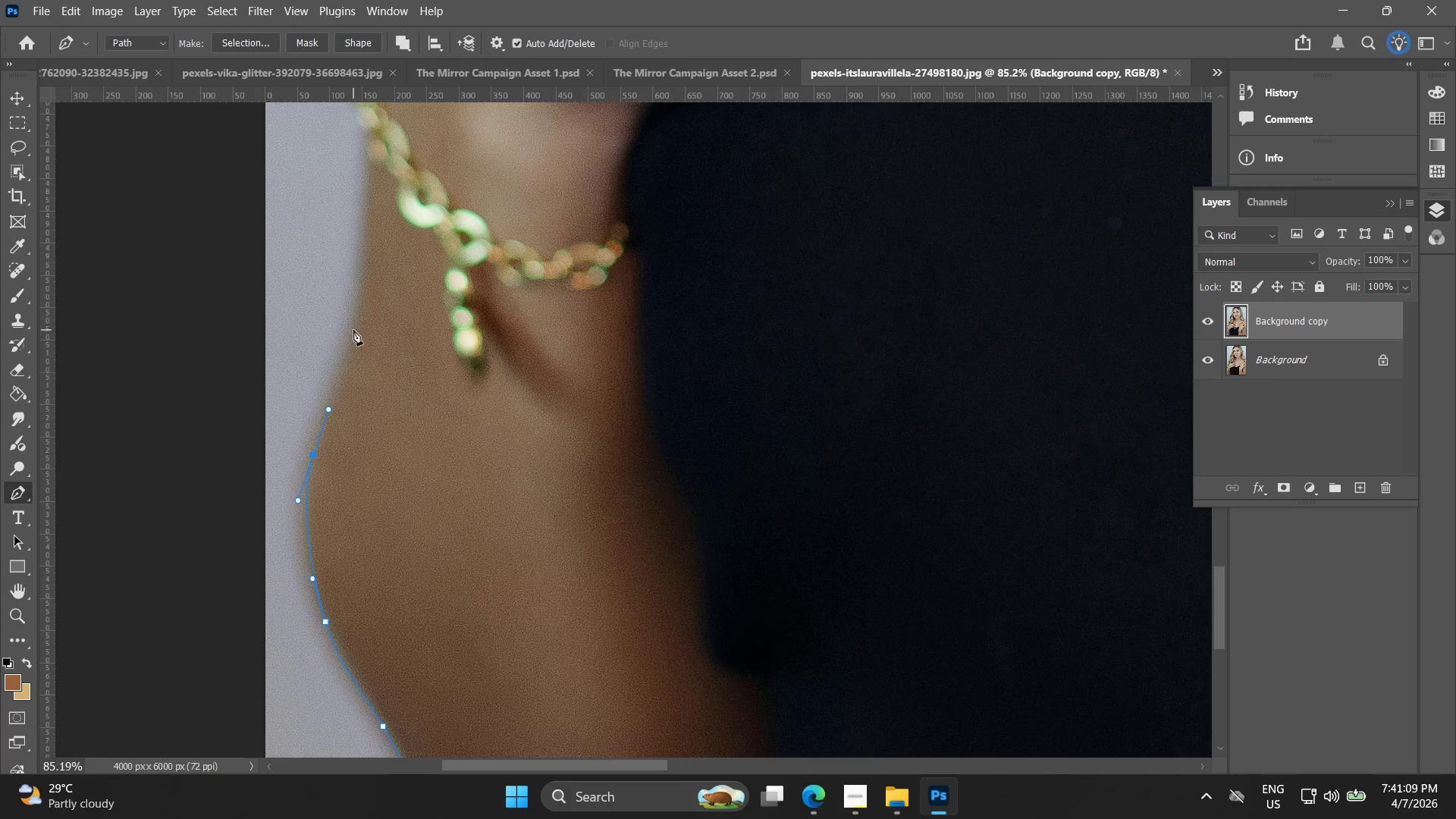 
left_click_drag(start_coordinate=[351, 261], to_coordinate=[313, 418])
 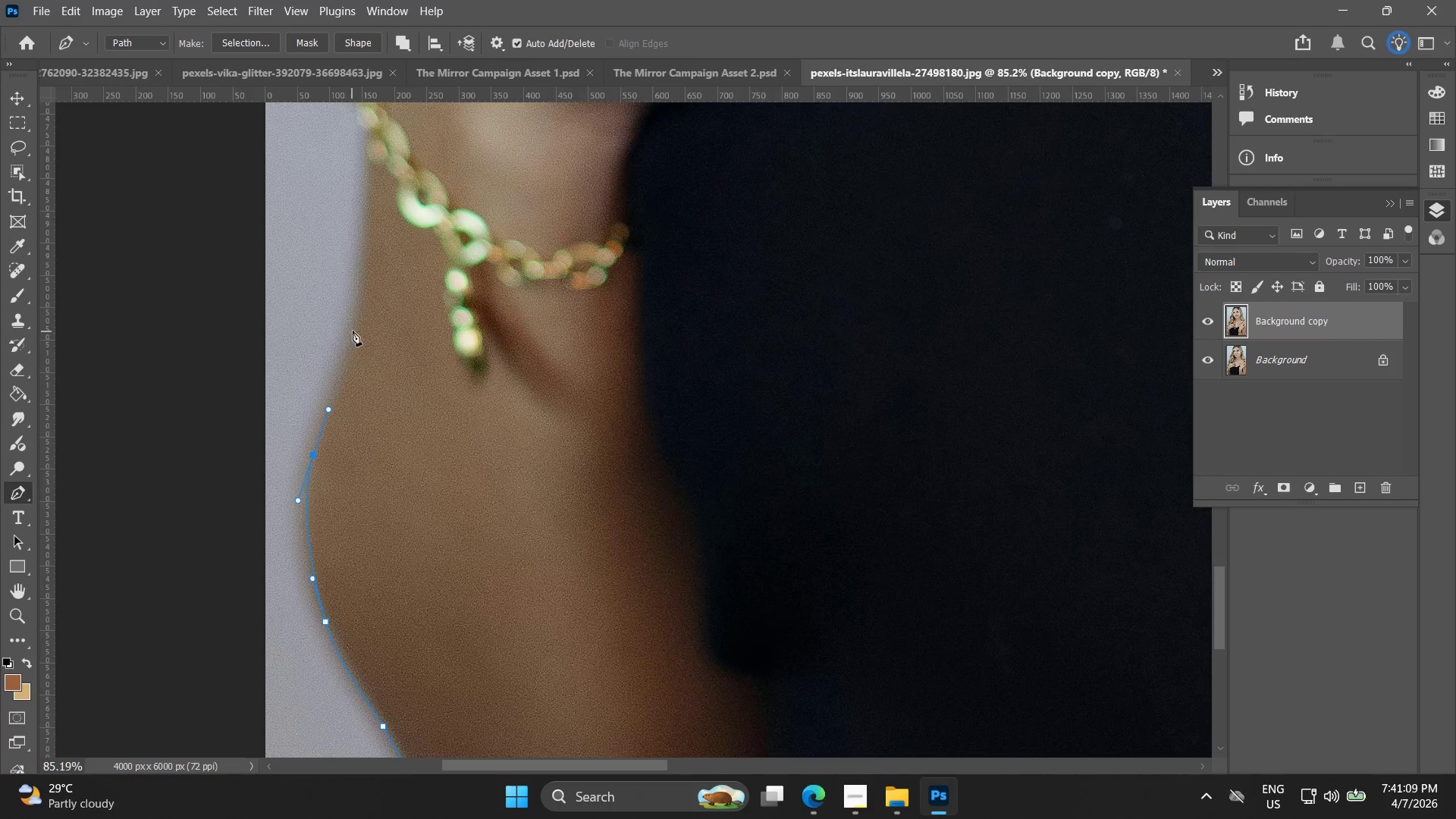 
left_click_drag(start_coordinate=[353, 328], to_coordinate=[364, 283])
 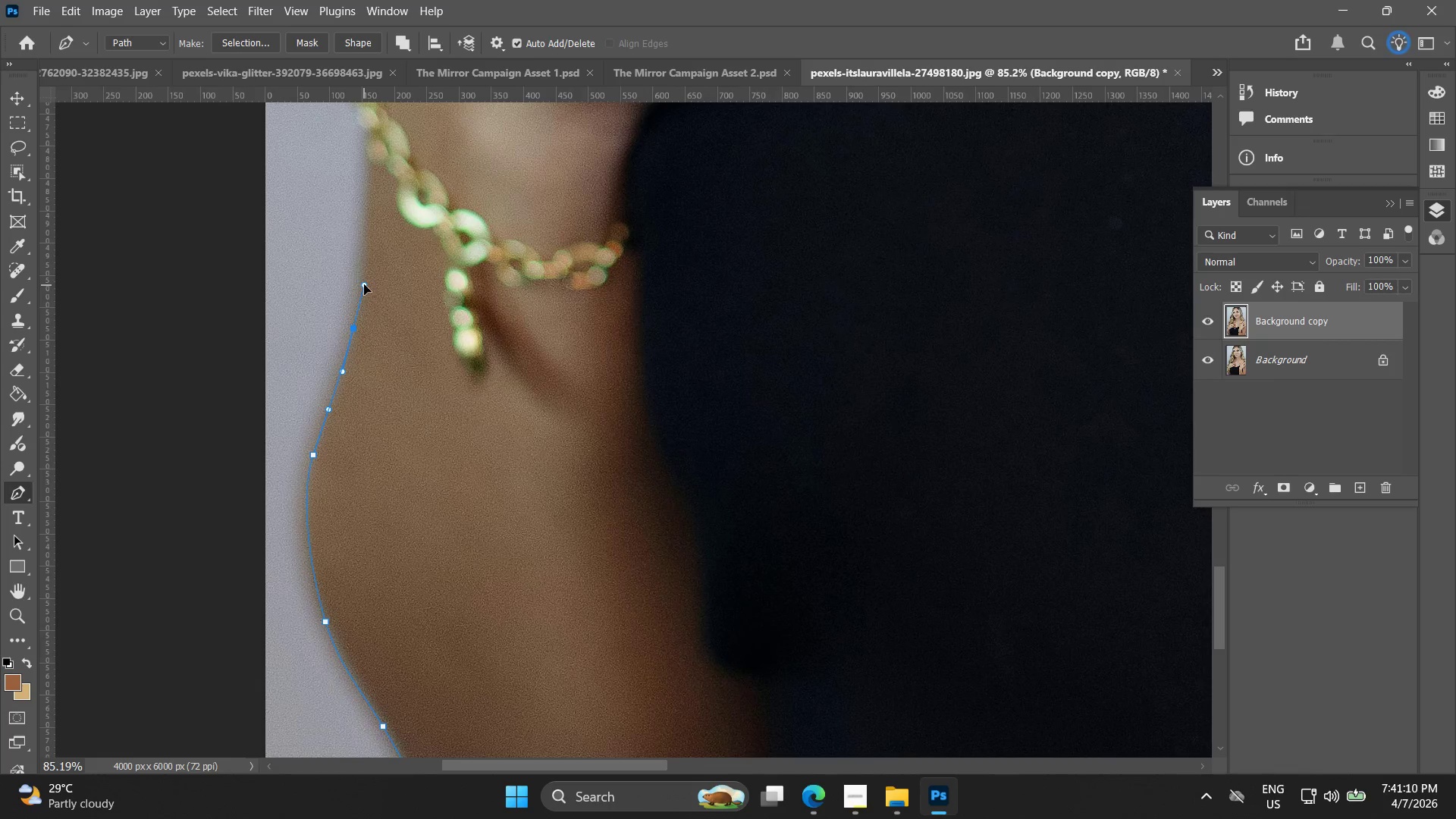 
hold_key(key=Space, duration=0.48)
 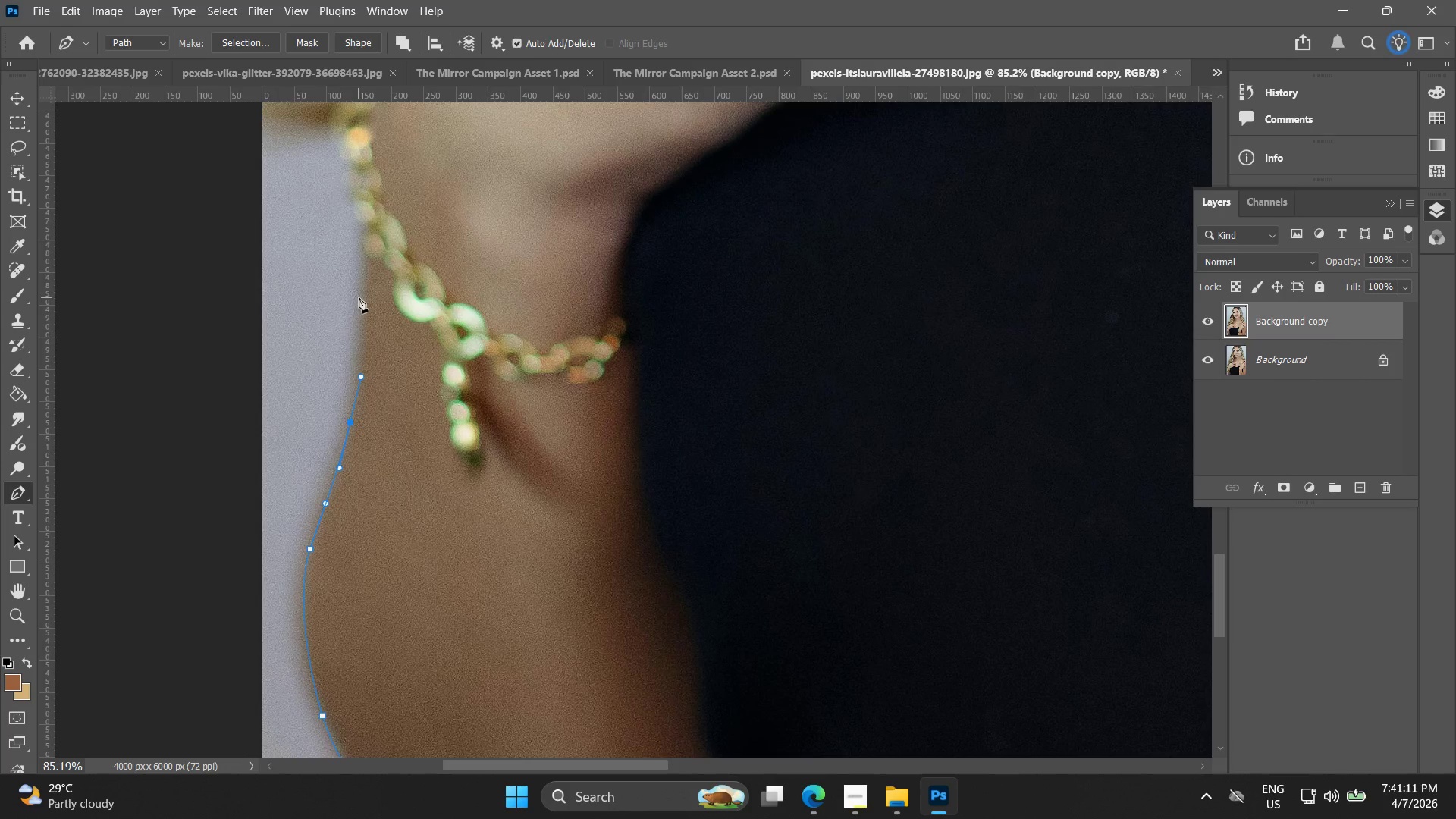 
left_click_drag(start_coordinate=[358, 275], to_coordinate=[355, 369])
 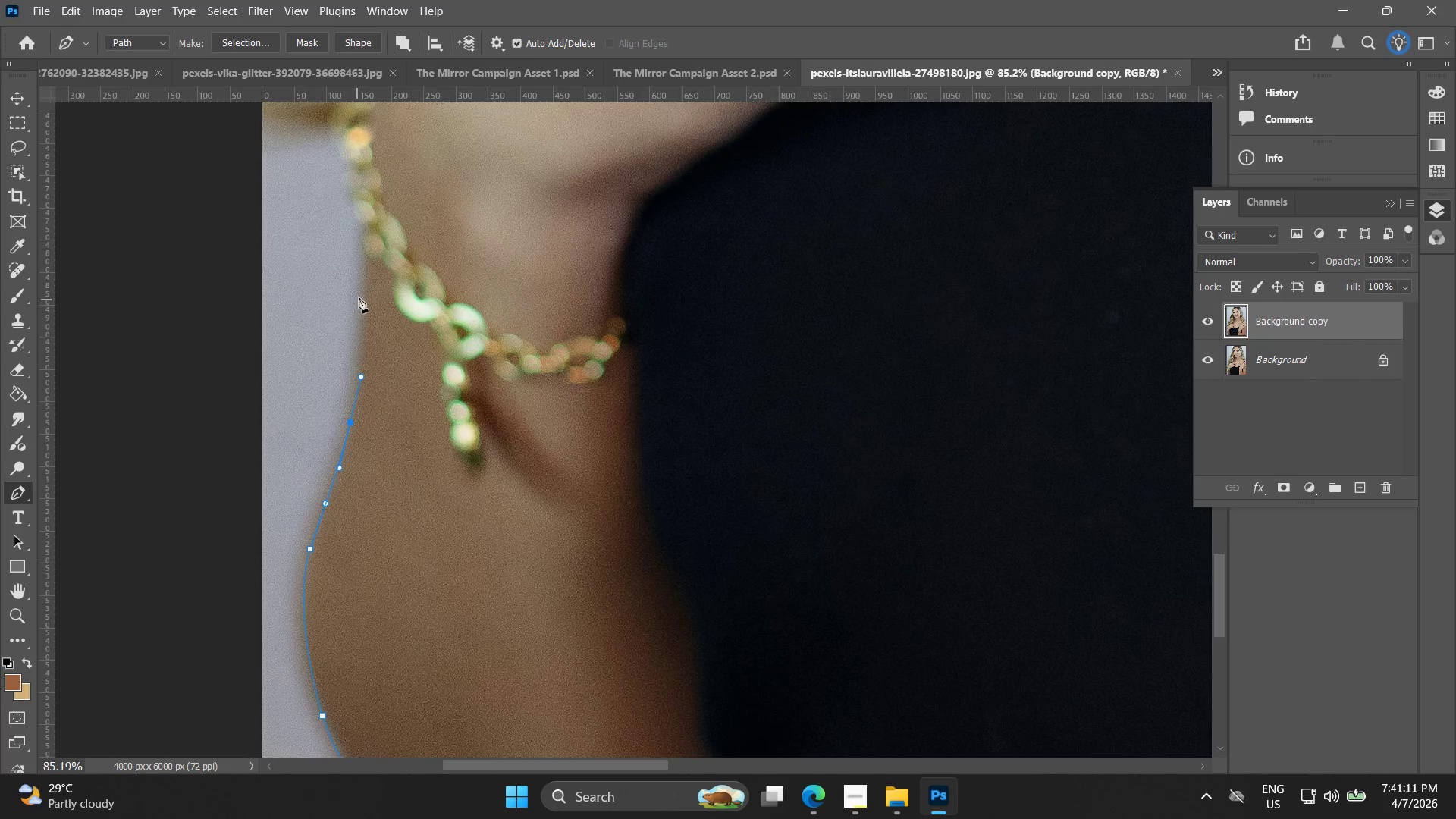 
left_click_drag(start_coordinate=[359, 297], to_coordinate=[362, 260])
 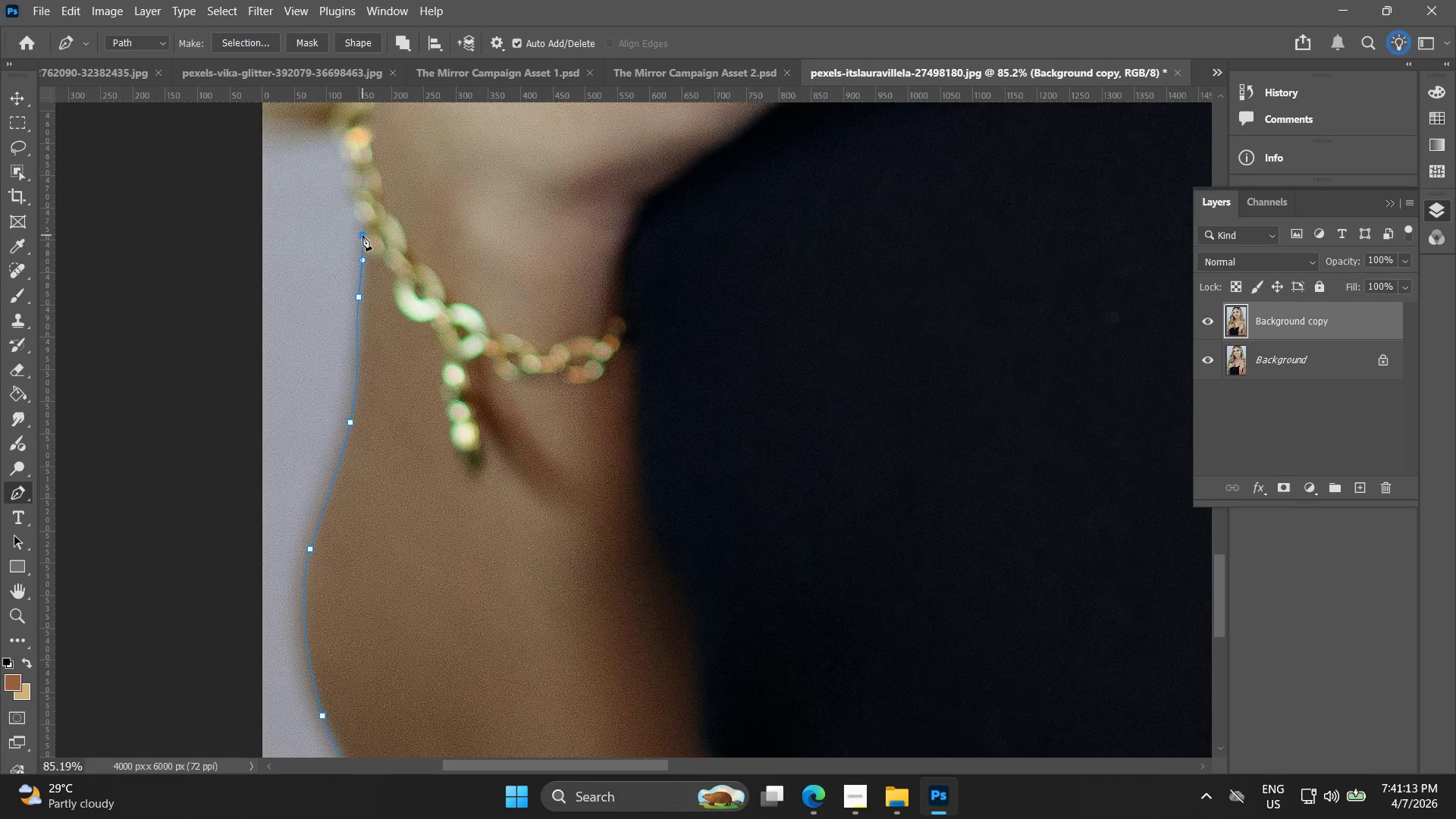 
hold_key(key=Space, duration=0.52)
 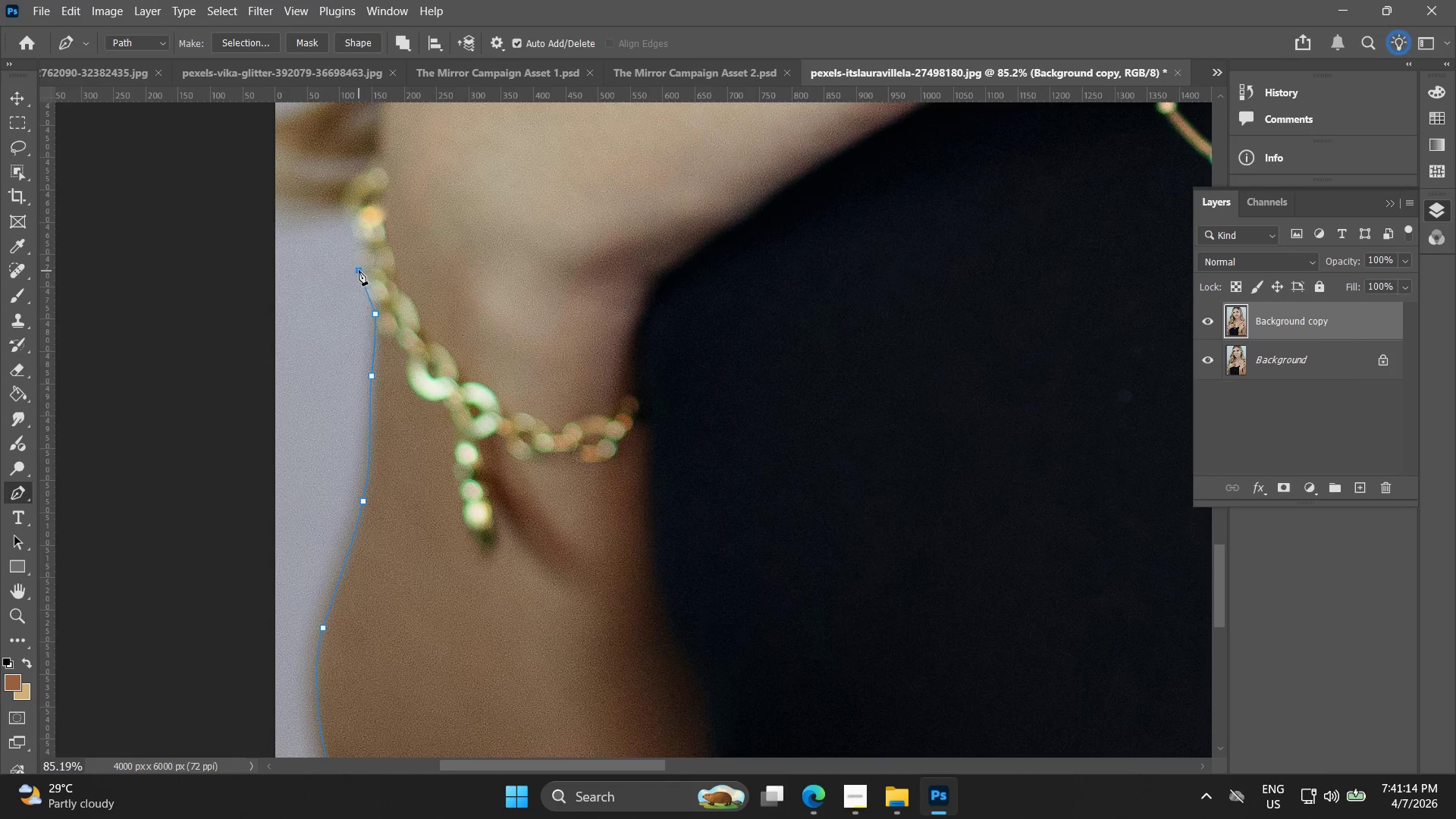 
left_click_drag(start_coordinate=[353, 215], to_coordinate=[366, 294])
 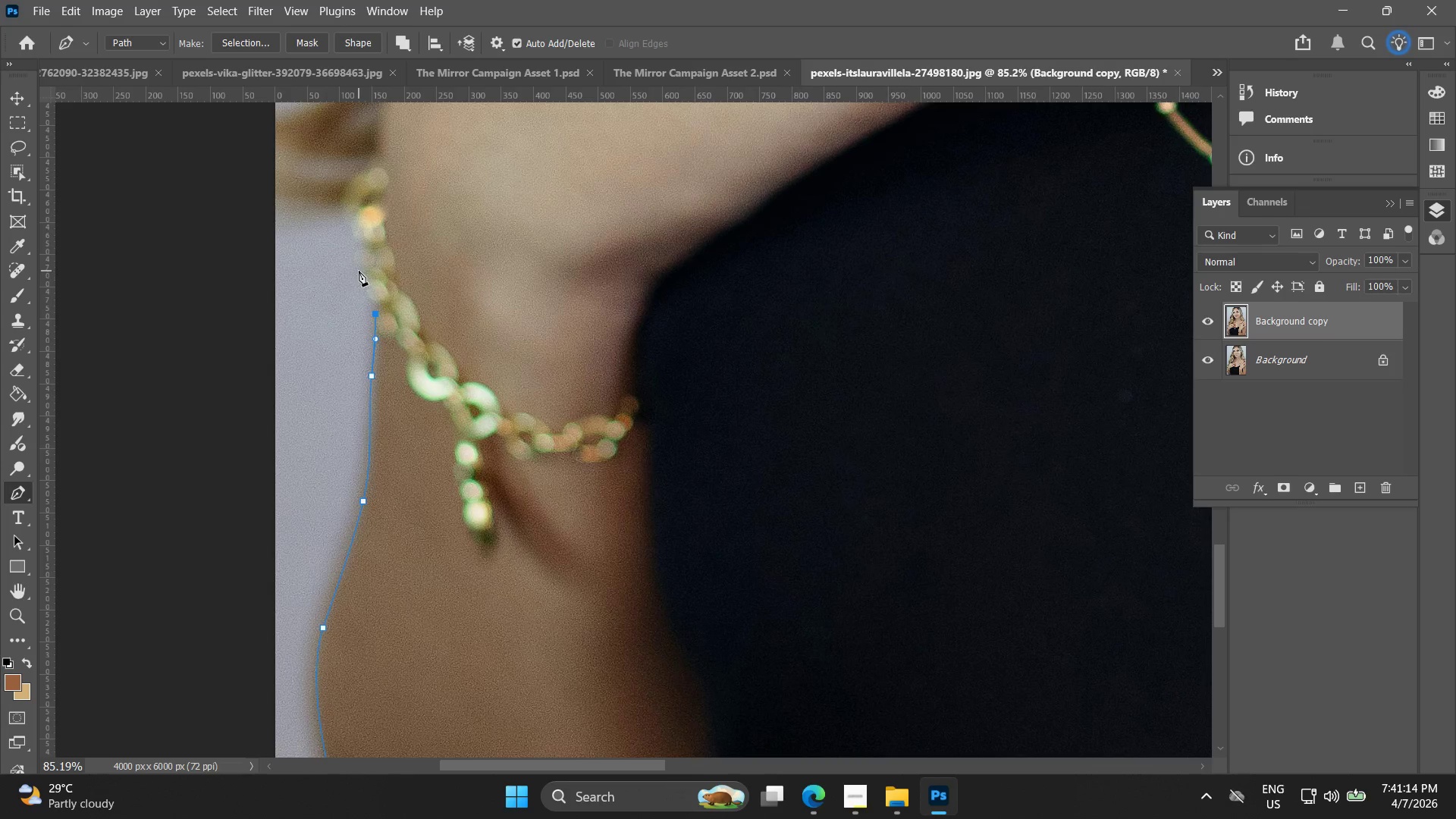 
left_click_drag(start_coordinate=[359, 271], to_coordinate=[356, 262])
 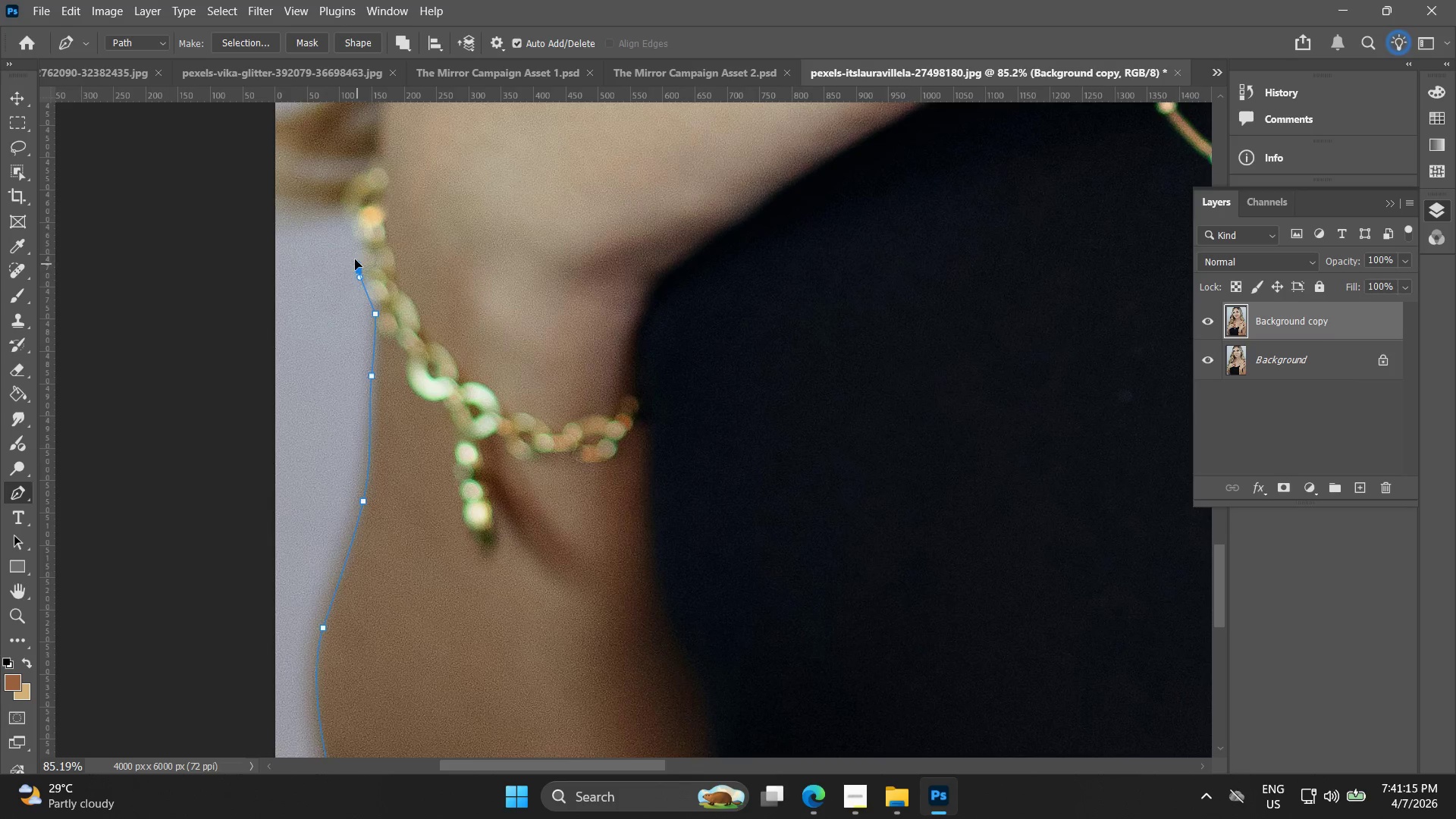 
hold_key(key=Space, duration=0.56)
 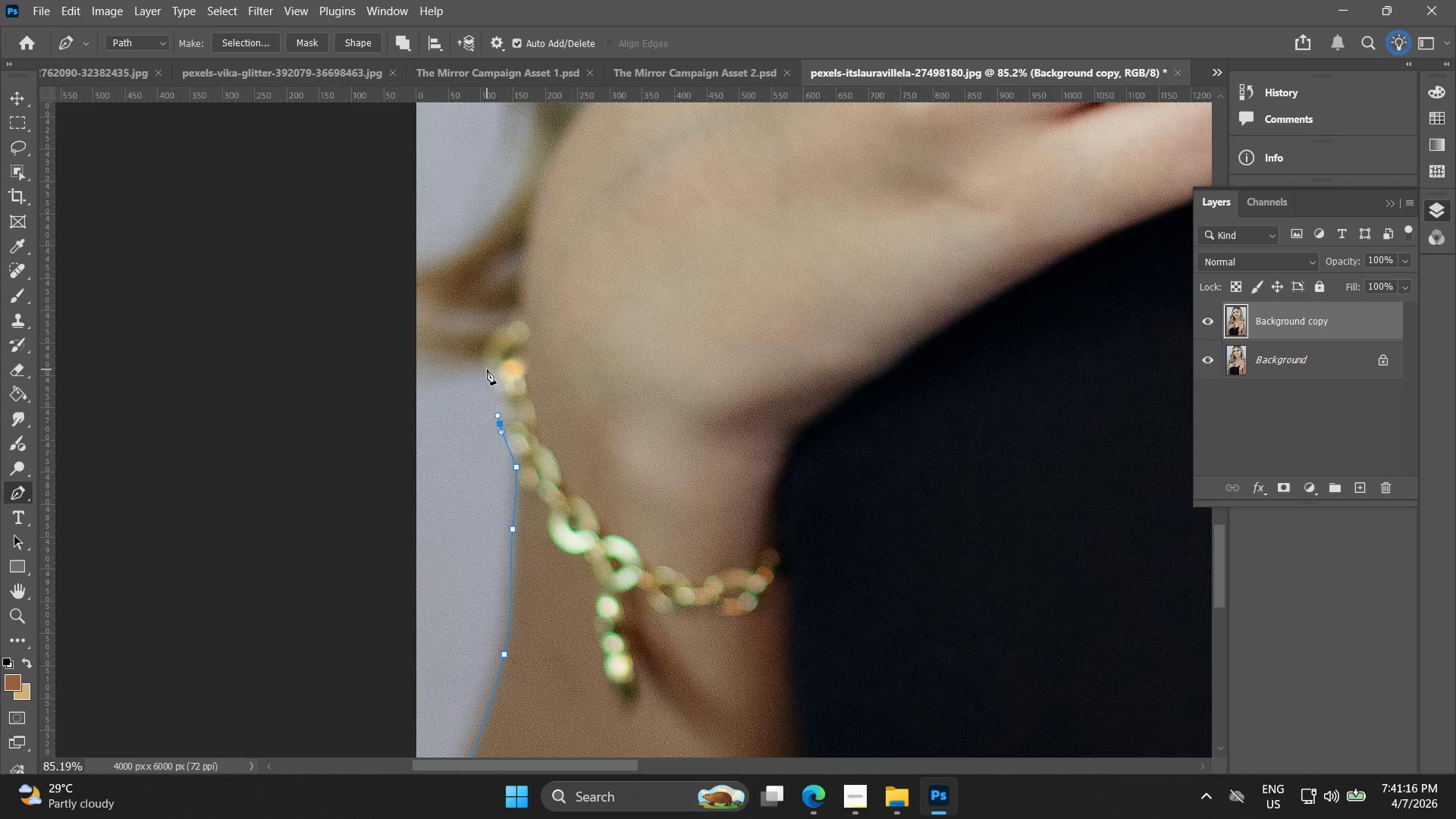 
left_click_drag(start_coordinate=[353, 264], to_coordinate=[494, 417])
 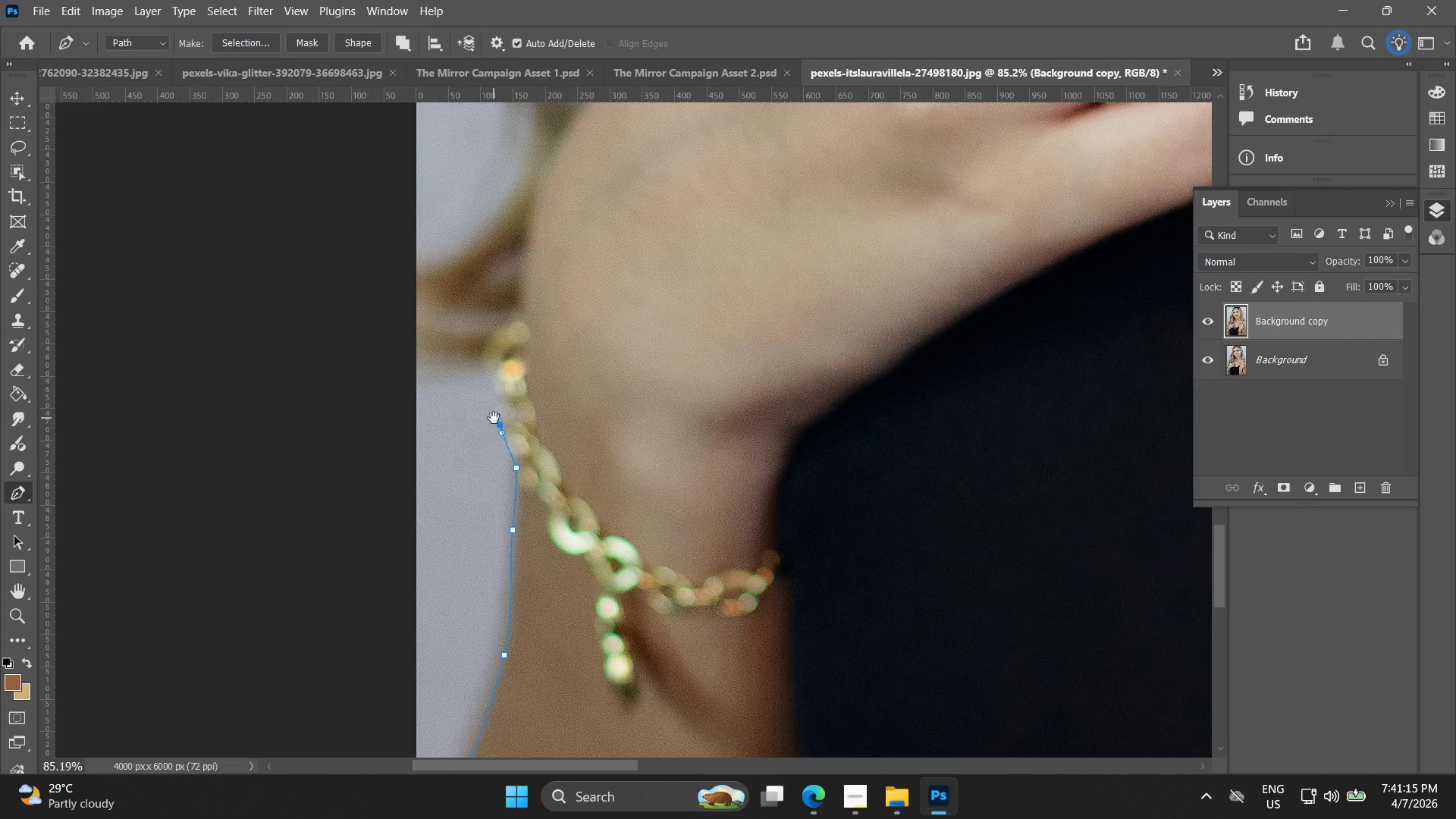 
hold_key(key=Space, duration=2.19)
 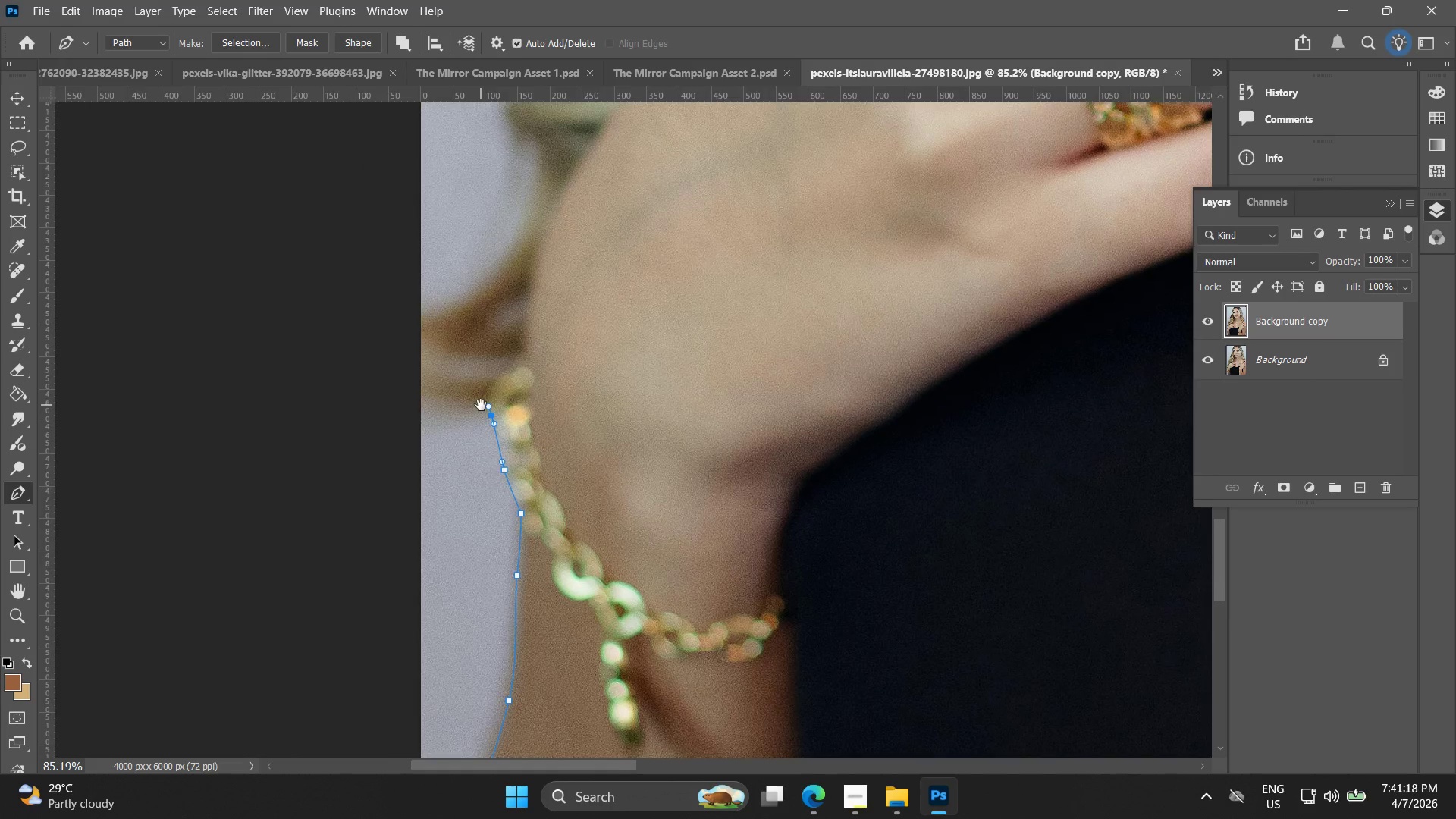 
left_click_drag(start_coordinate=[487, 369], to_coordinate=[484, 360])
 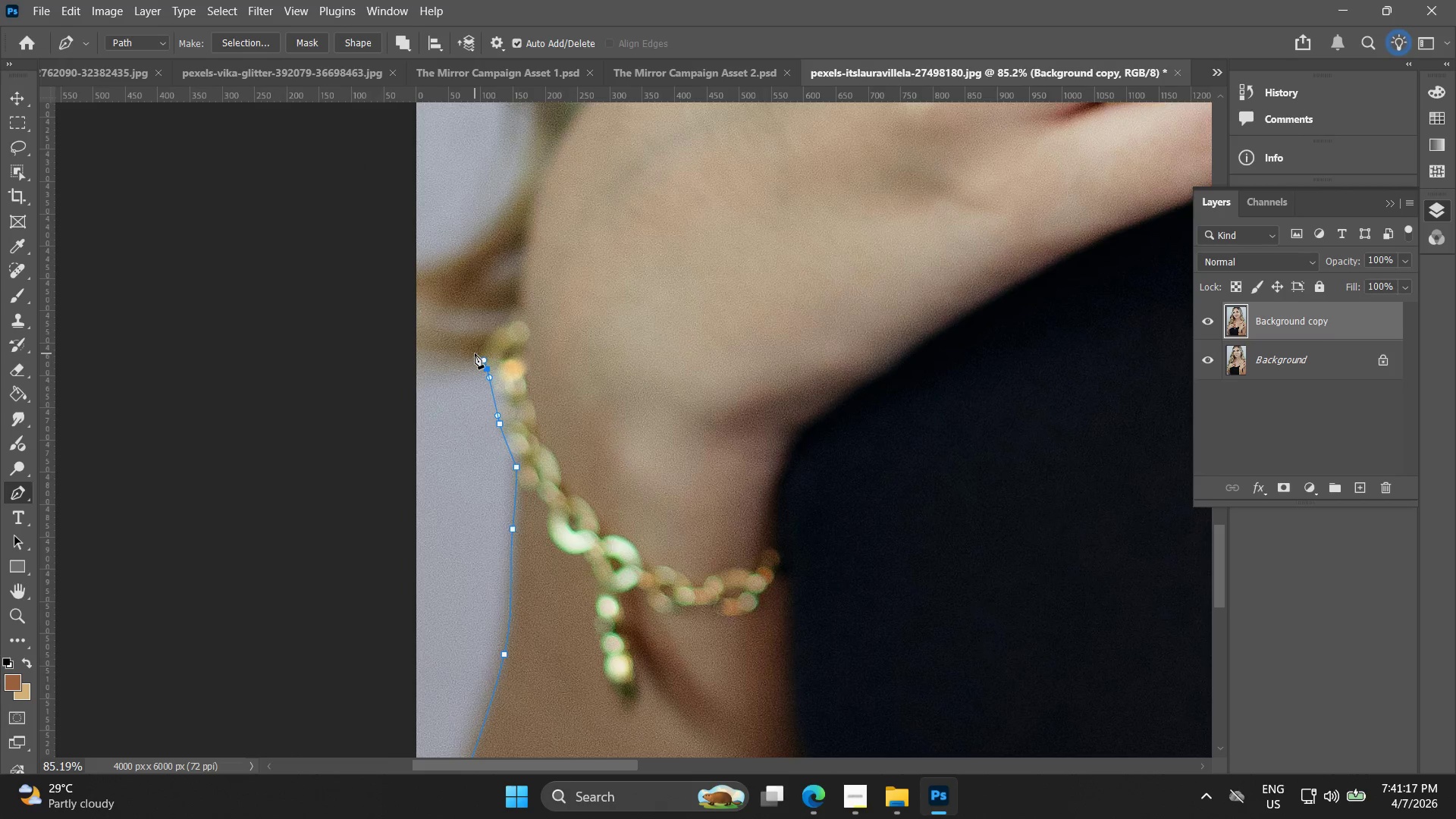 
hold_key(key=Space, duration=0.47)
 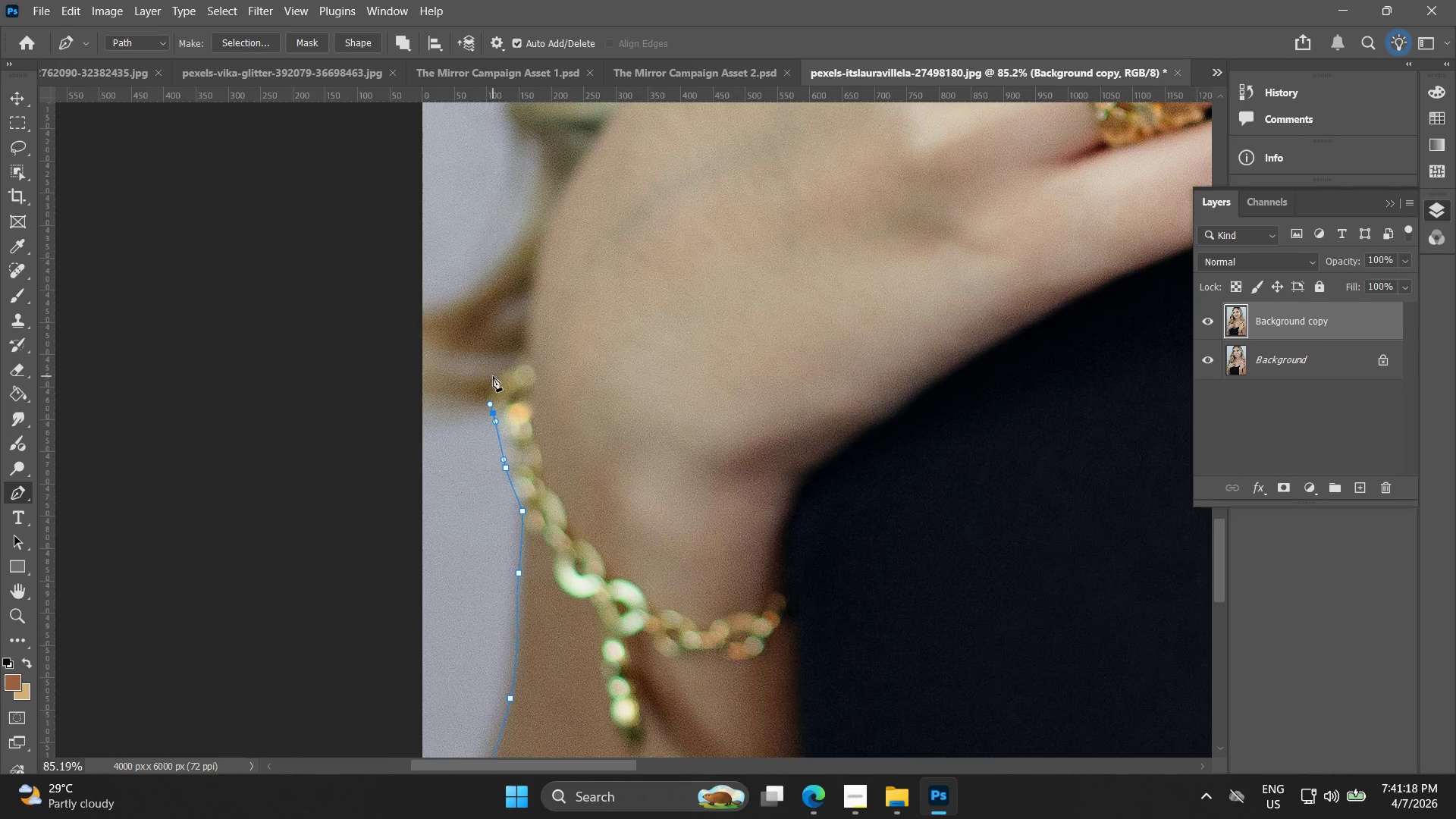 
left_click_drag(start_coordinate=[476, 359], to_coordinate=[482, 403])
 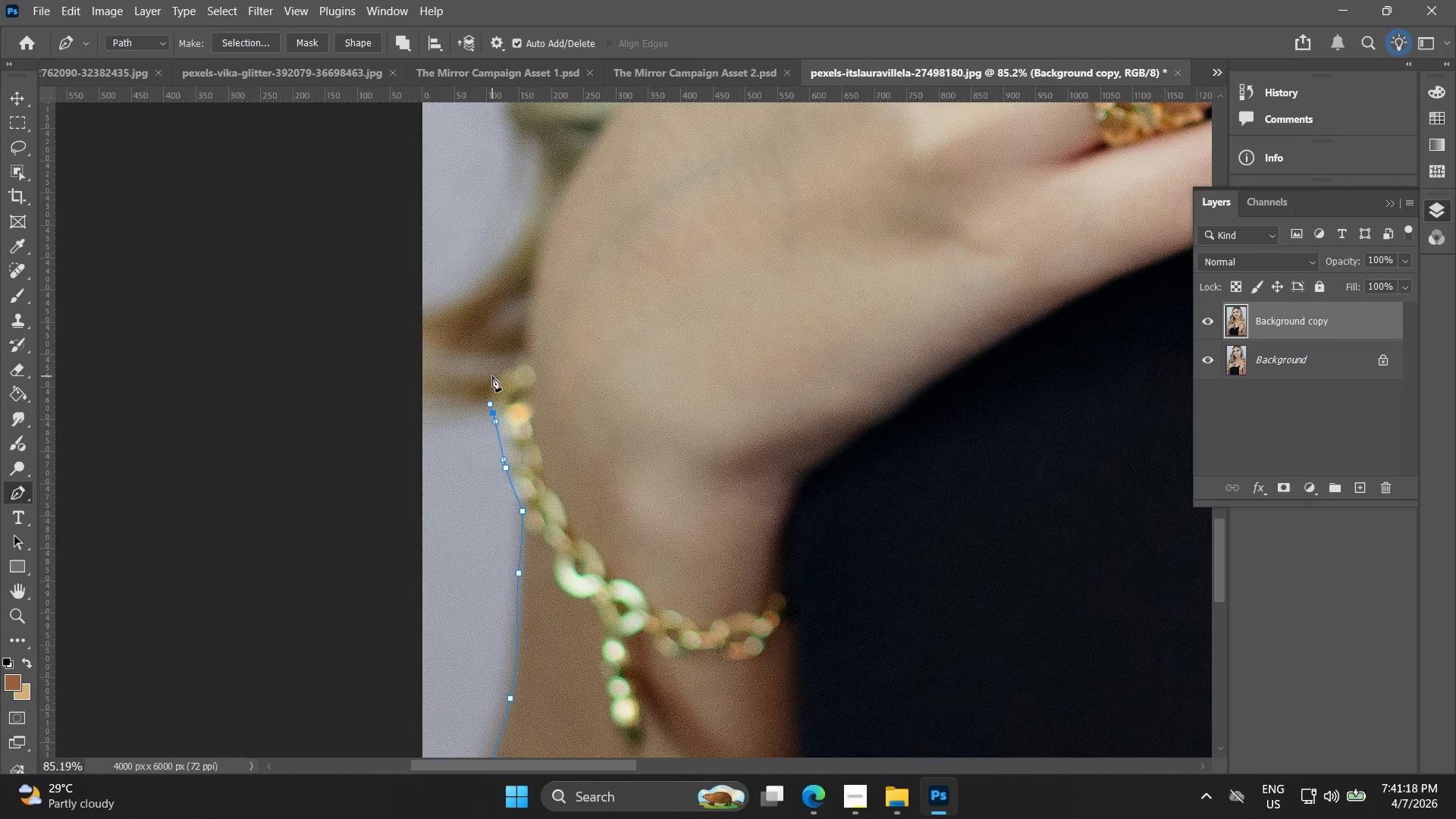 
left_click_drag(start_coordinate=[495, 376], to_coordinate=[510, 366])
 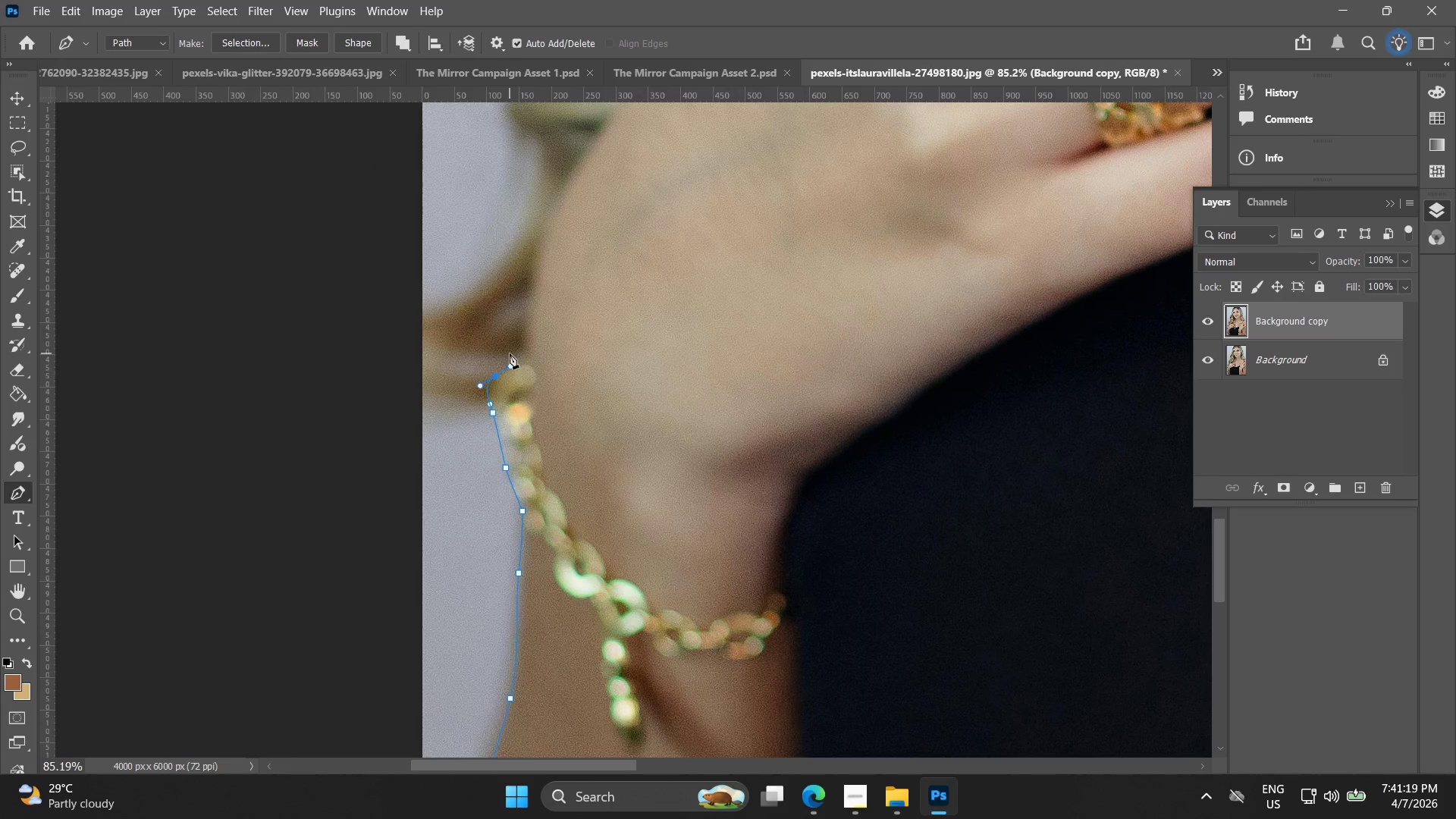 
hold_key(key=Space, duration=0.38)
 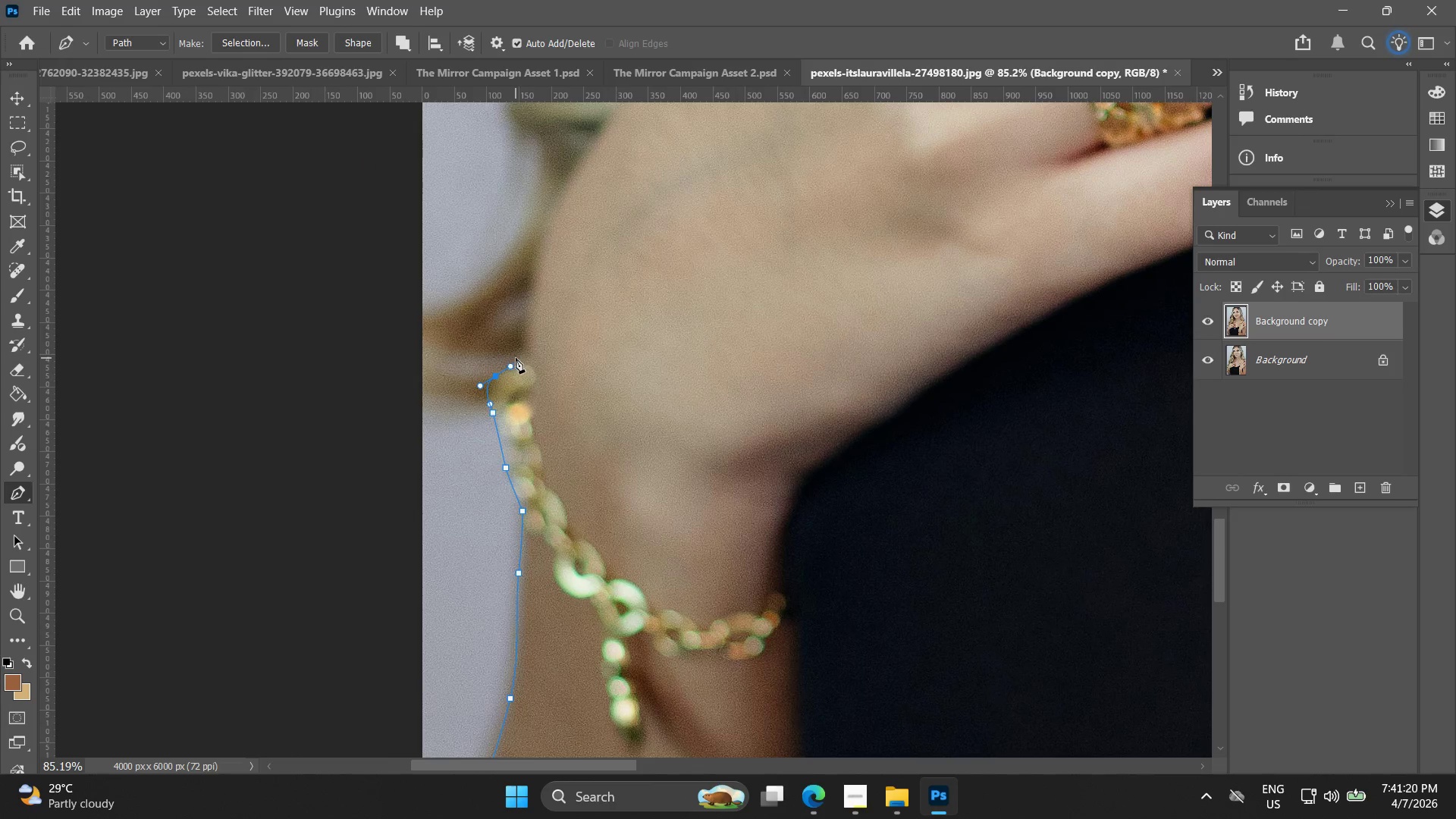 
left_click_drag(start_coordinate=[518, 357], to_coordinate=[520, 351])
 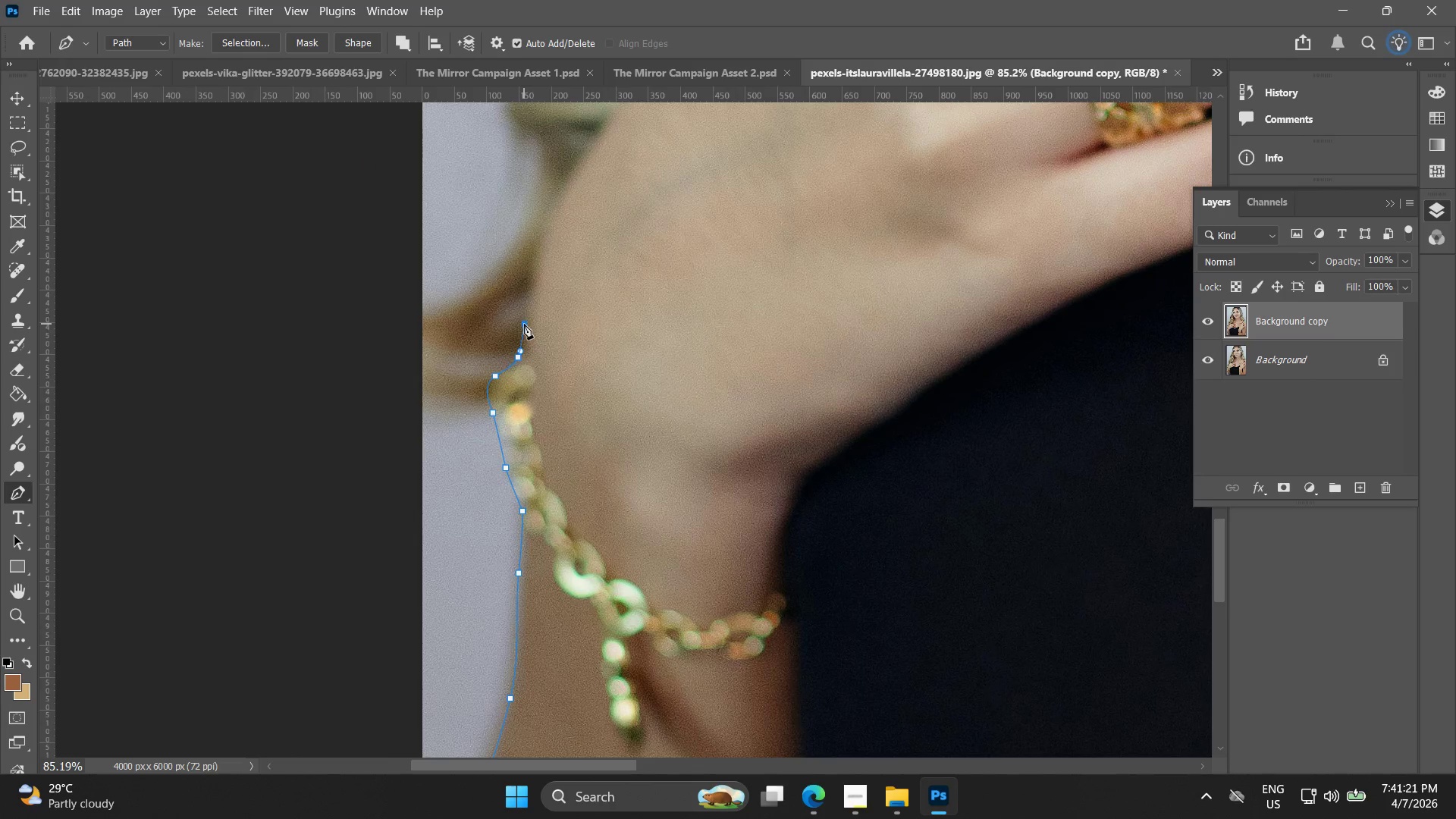 
hold_key(key=Space, duration=0.55)
 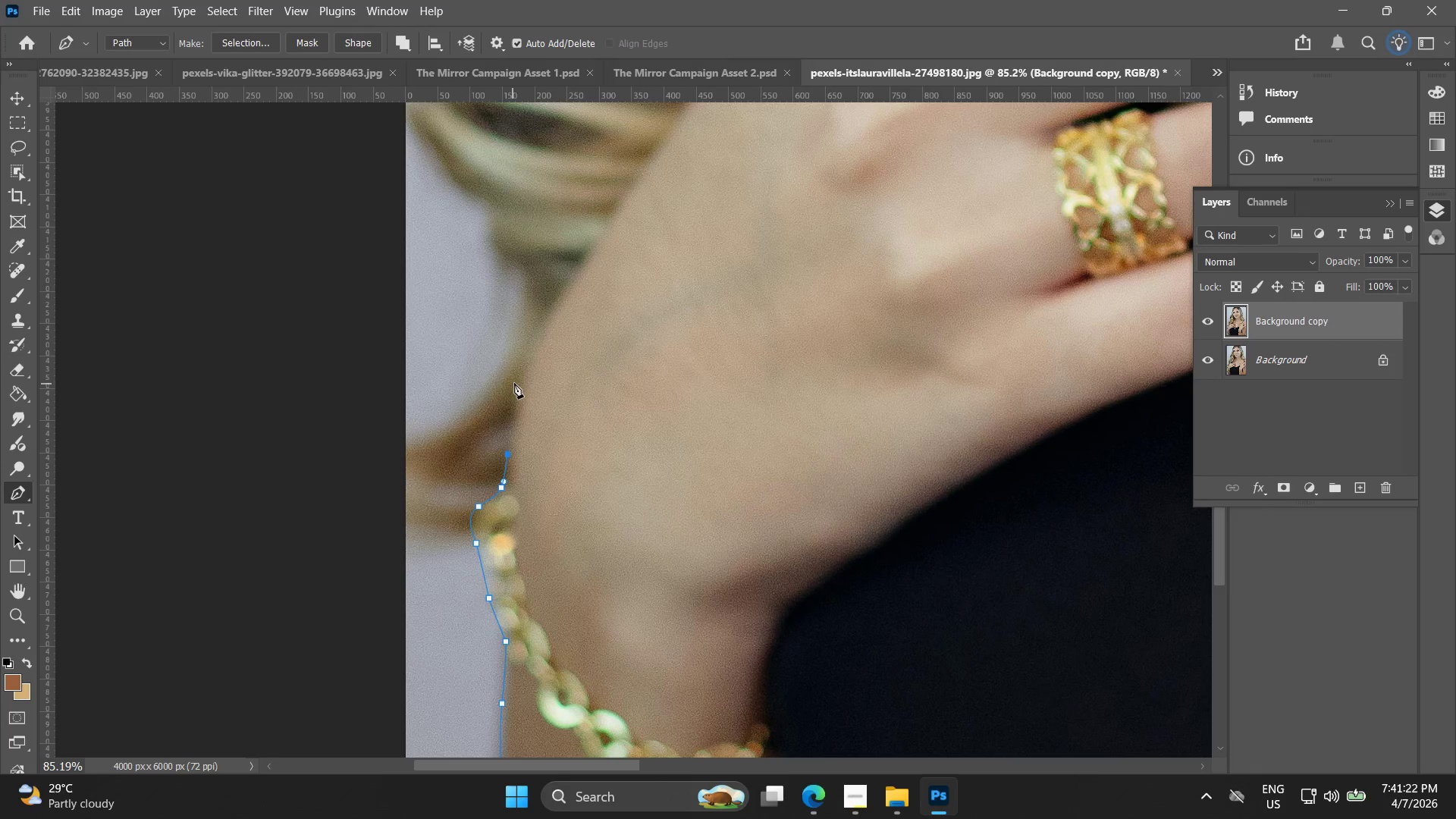 
left_click_drag(start_coordinate=[513, 300], to_coordinate=[496, 431])
 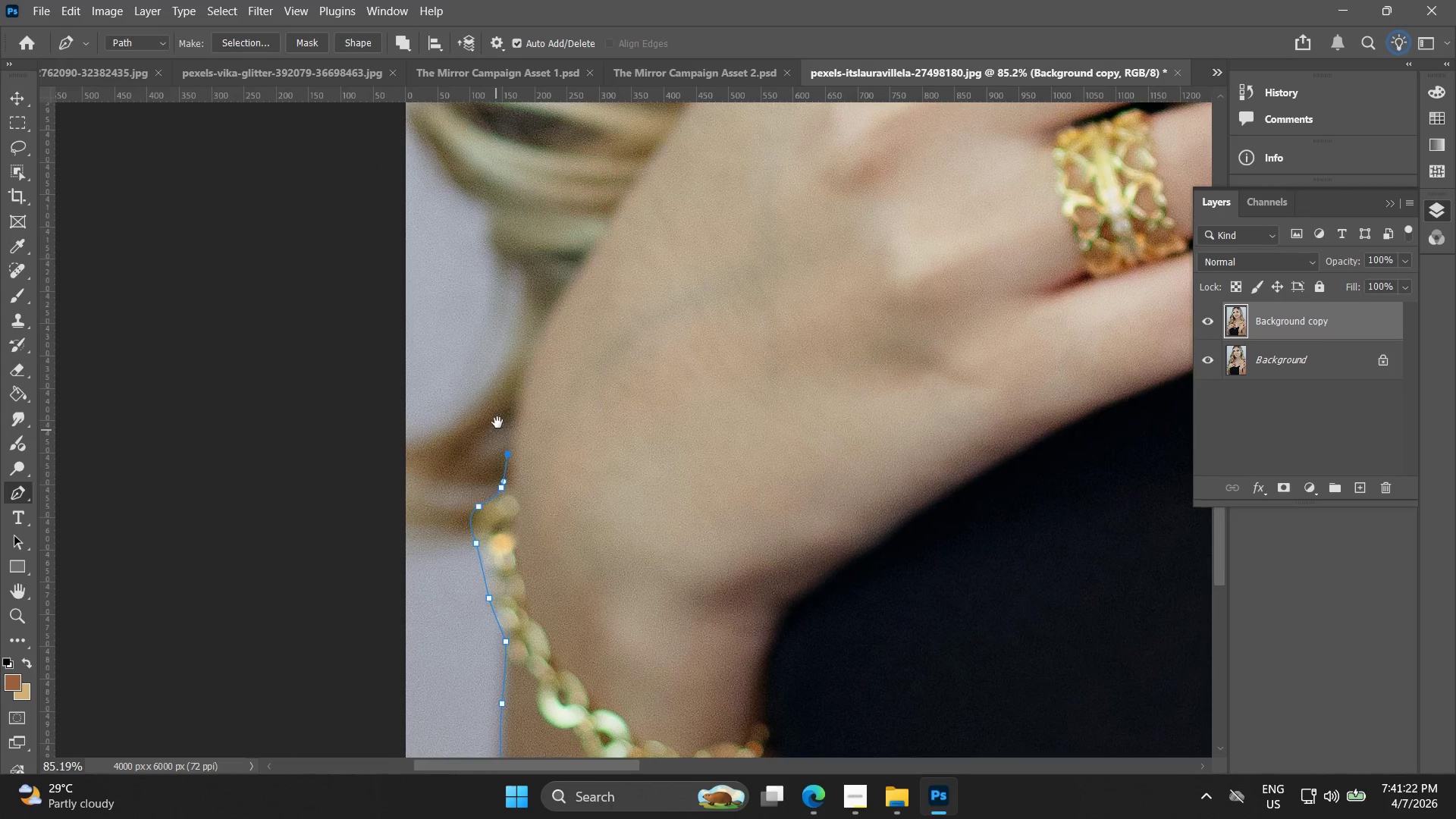 
hold_key(key=Space, duration=3.78)
 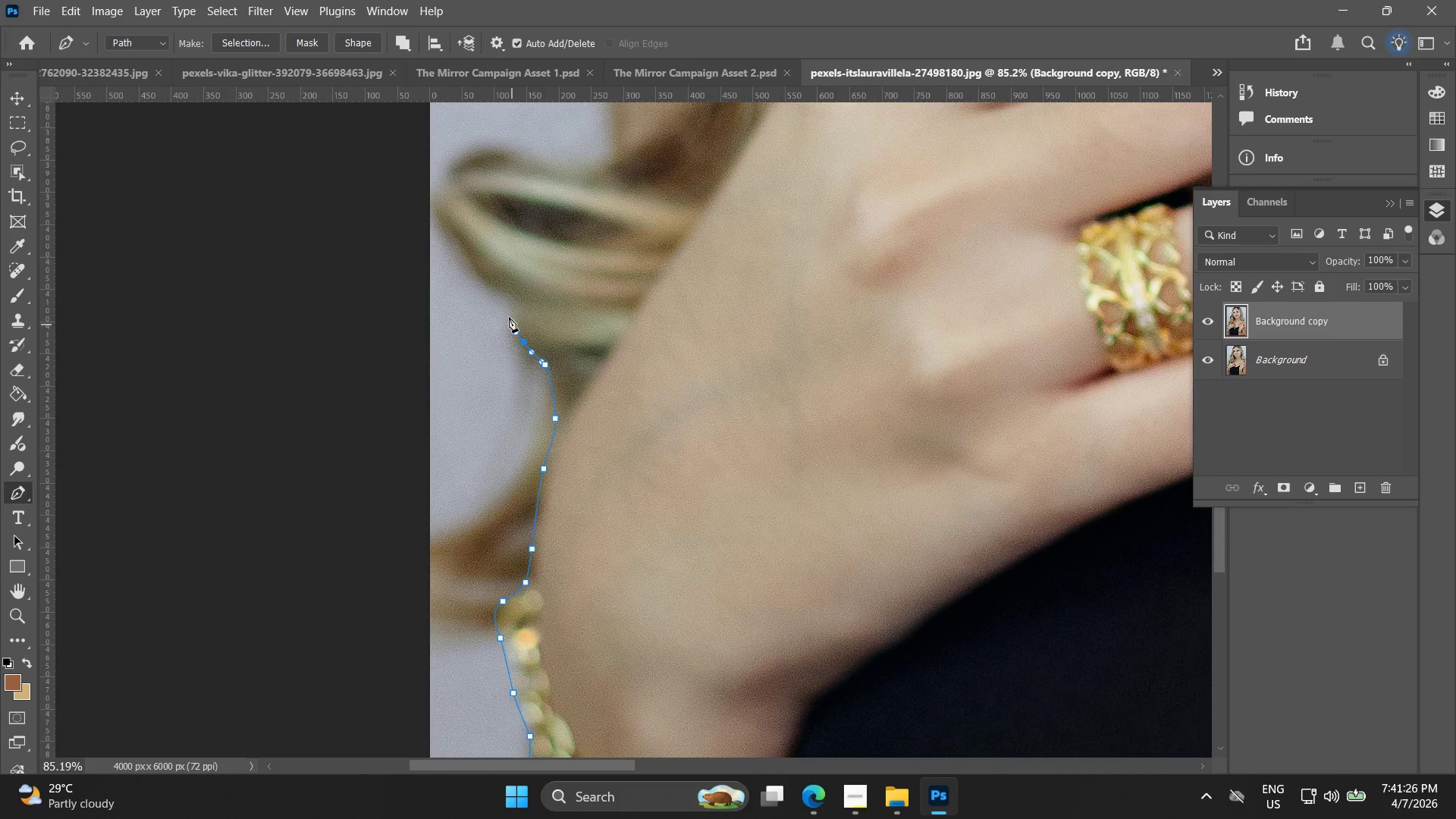 
left_click_drag(start_coordinate=[519, 374], to_coordinate=[526, 344])
 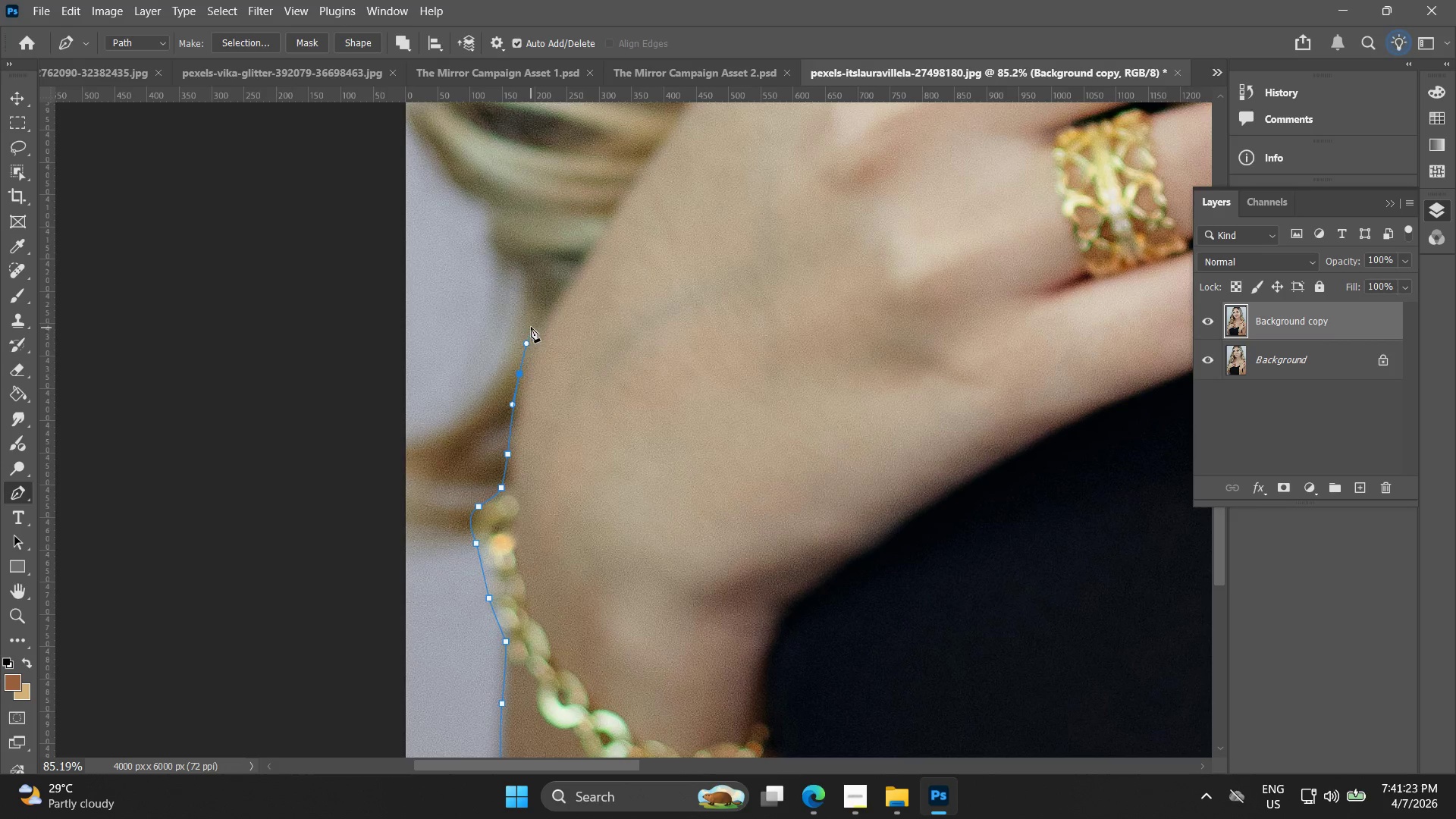 
left_click_drag(start_coordinate=[531, 324], to_coordinate=[531, 300])
 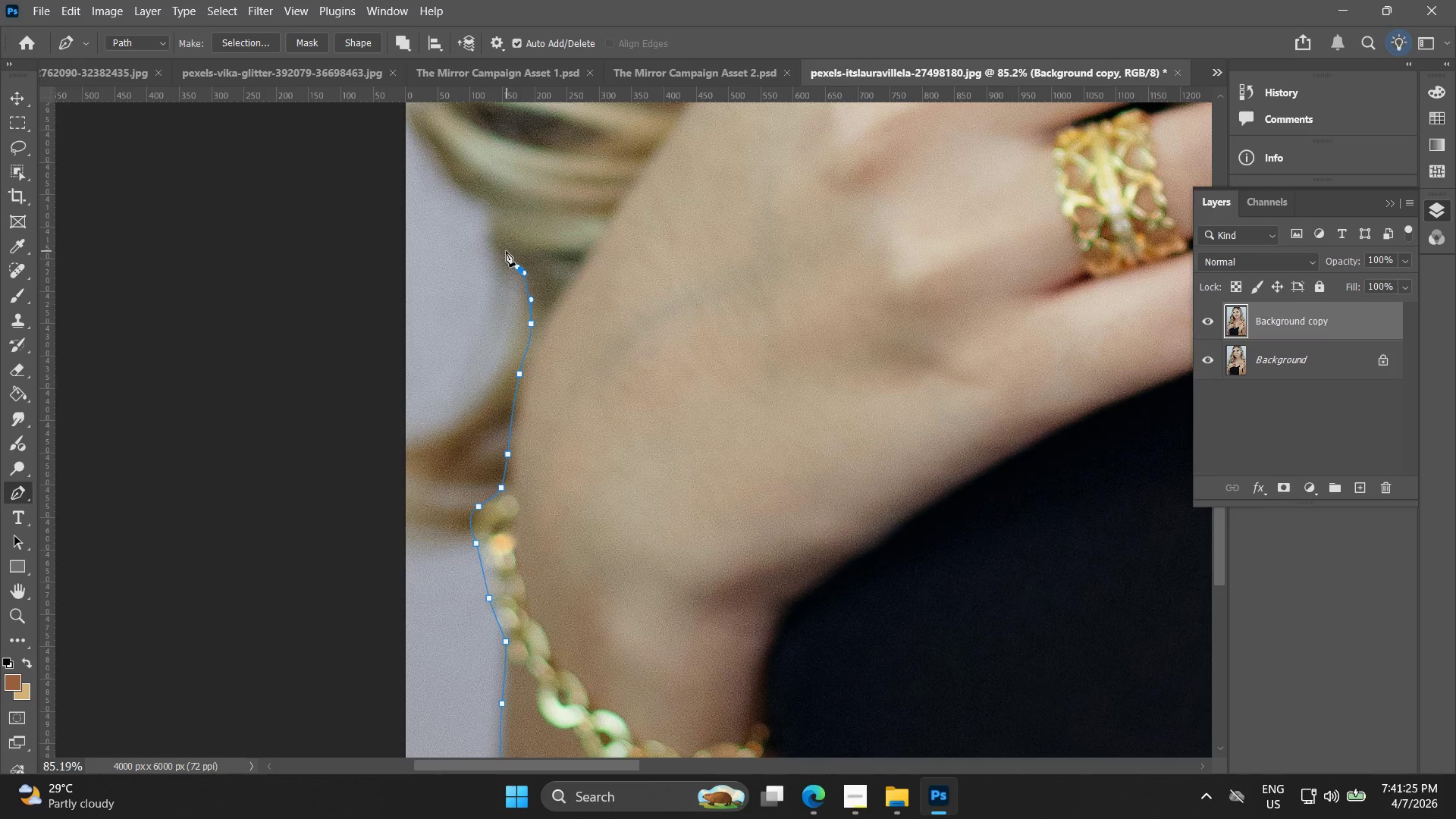 
left_click_drag(start_coordinate=[499, 247], to_coordinate=[491, 237])
 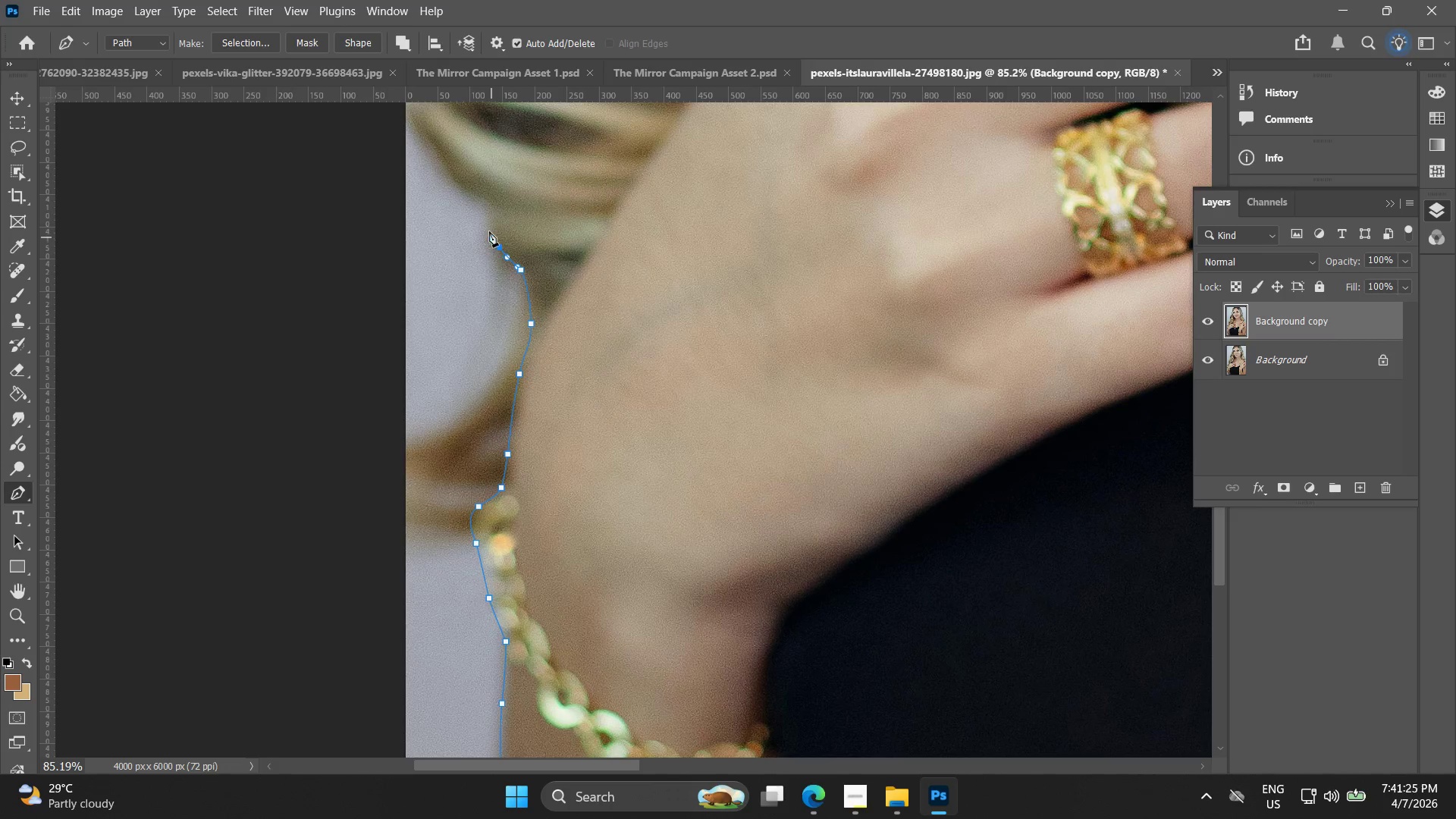 
hold_key(key=Space, duration=0.47)
 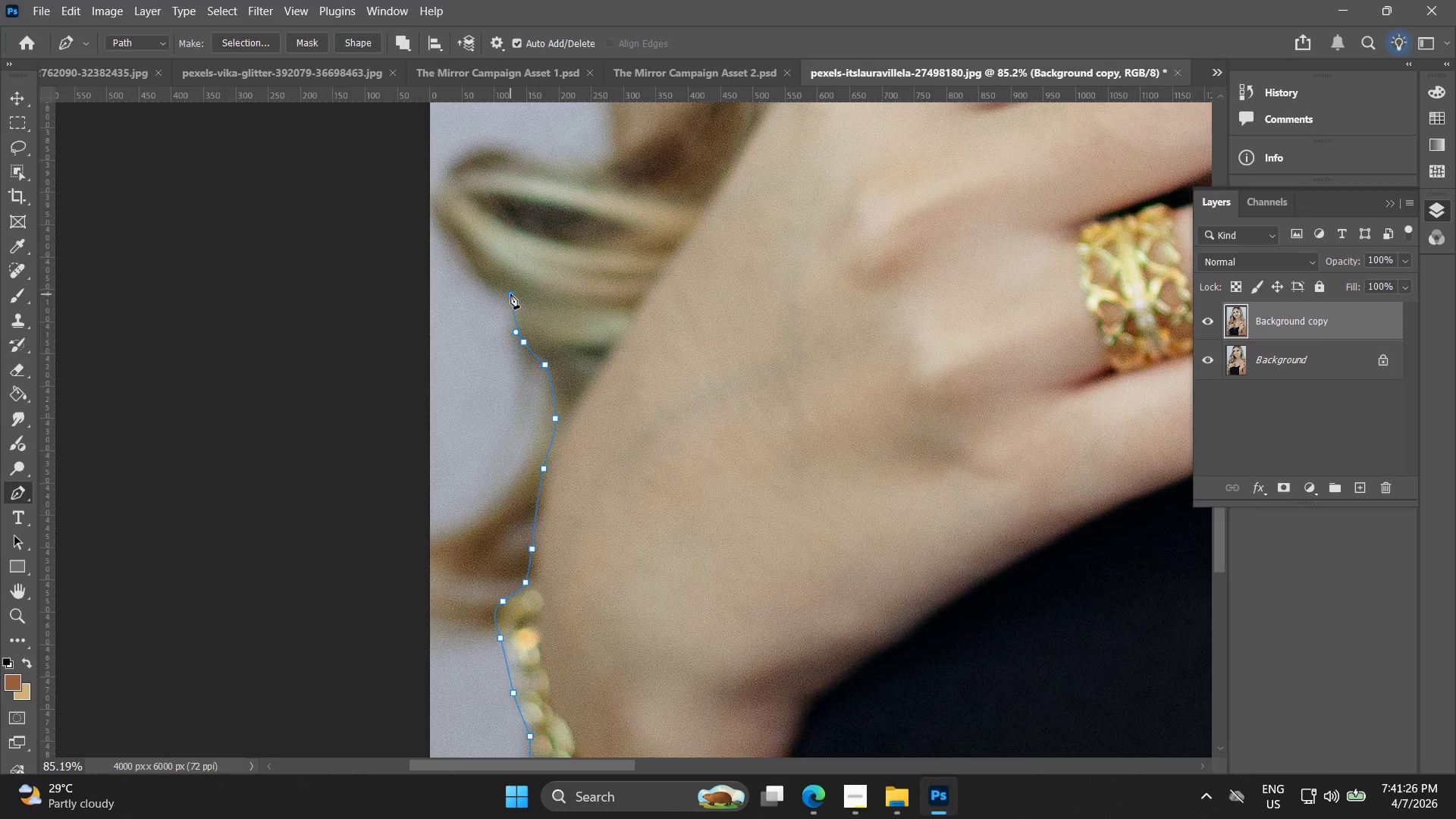 
left_click_drag(start_coordinate=[488, 231], to_coordinate=[512, 326])
 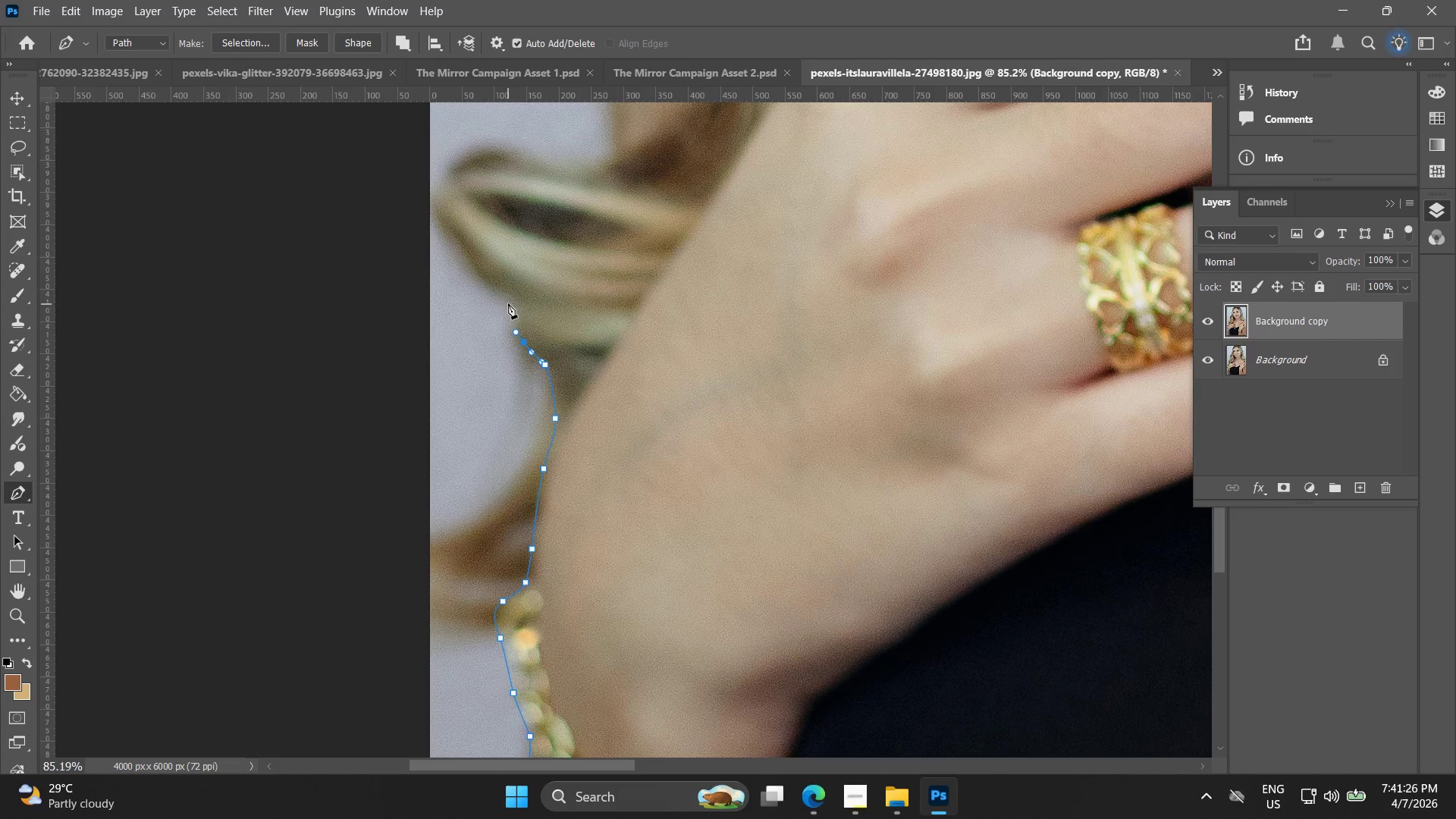 
left_click_drag(start_coordinate=[510, 294], to_coordinate=[504, 290])
 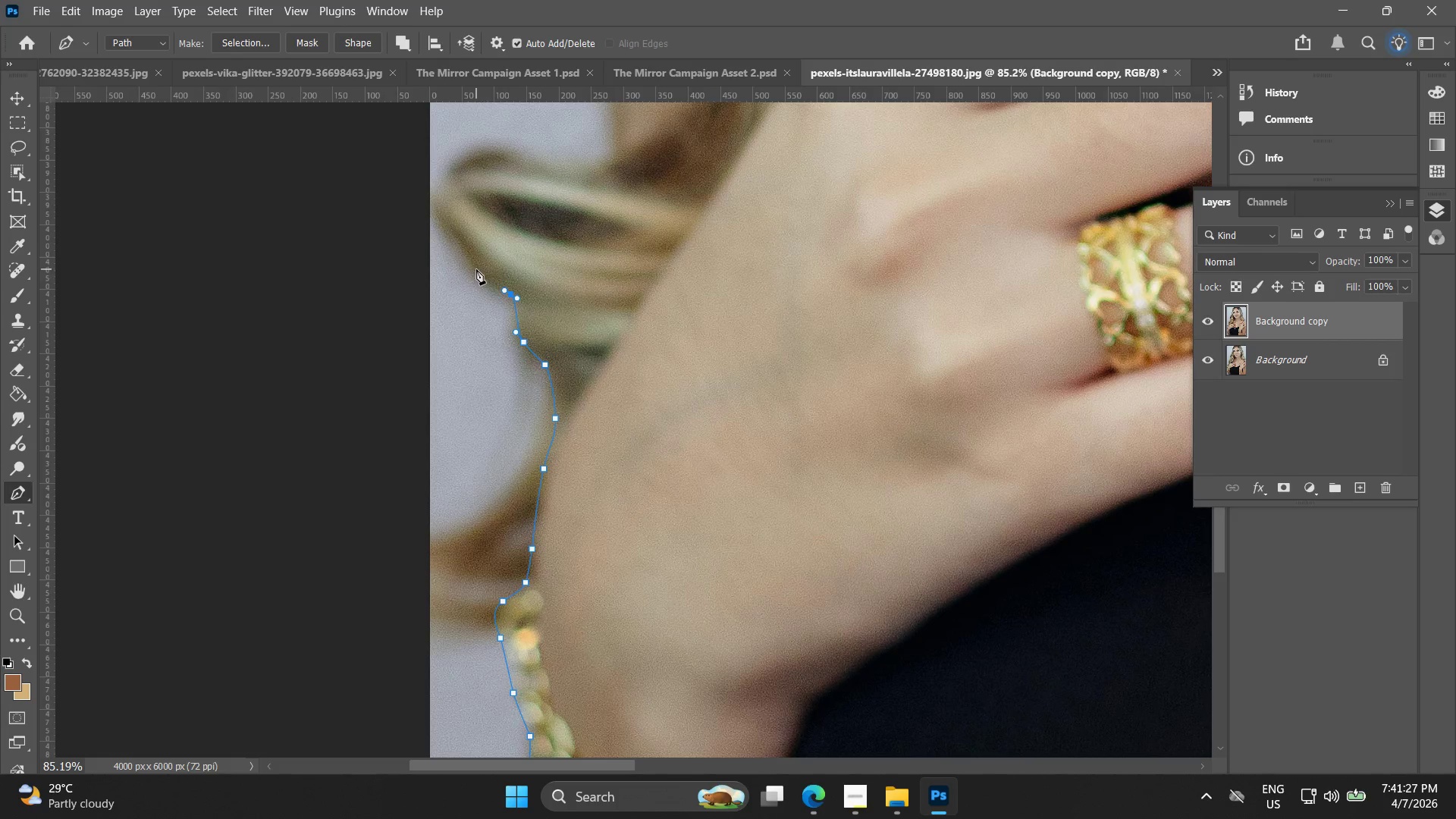 
left_click_drag(start_coordinate=[476, 269], to_coordinate=[467, 258])
 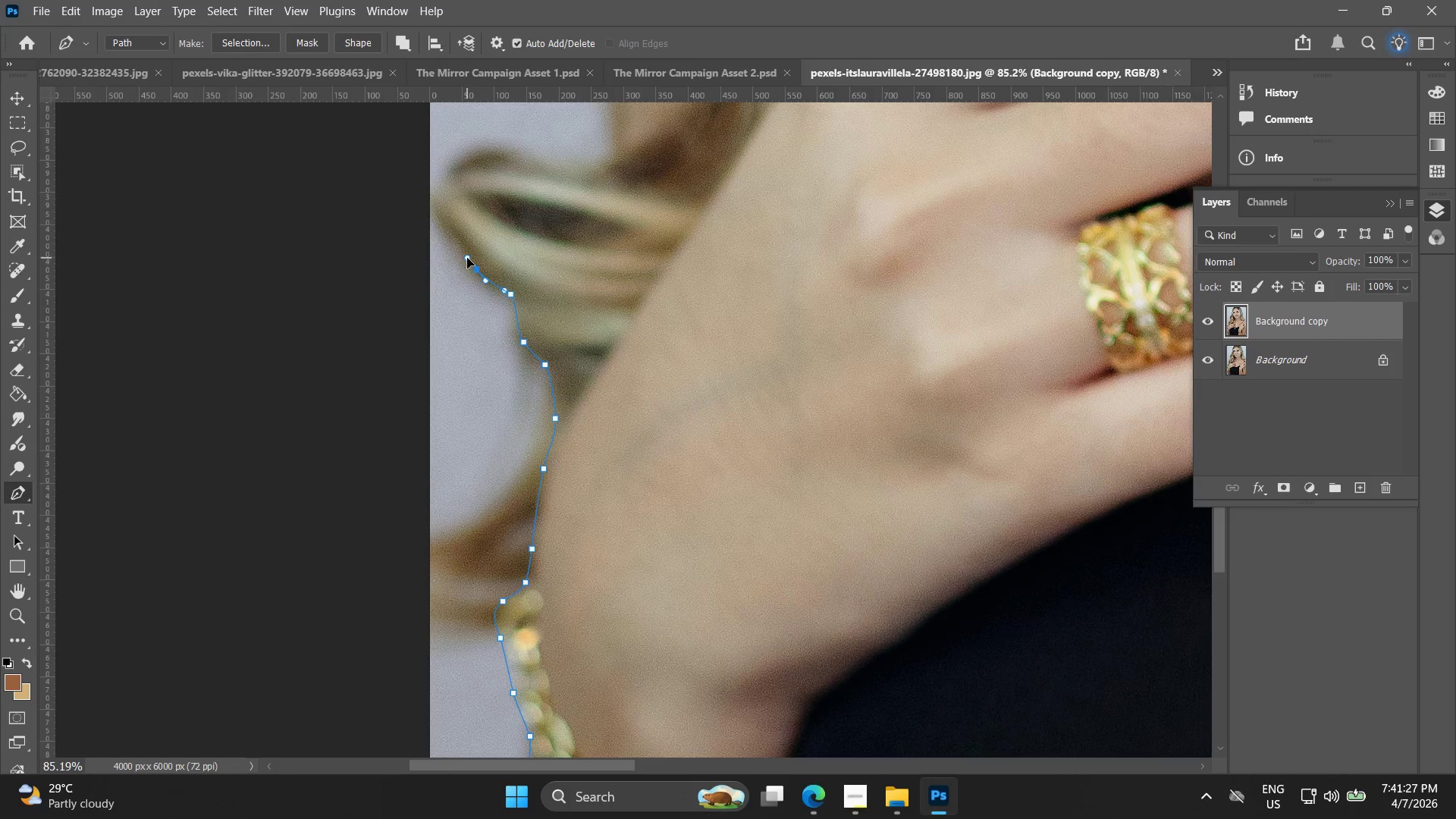 
hold_key(key=Space, duration=0.55)
 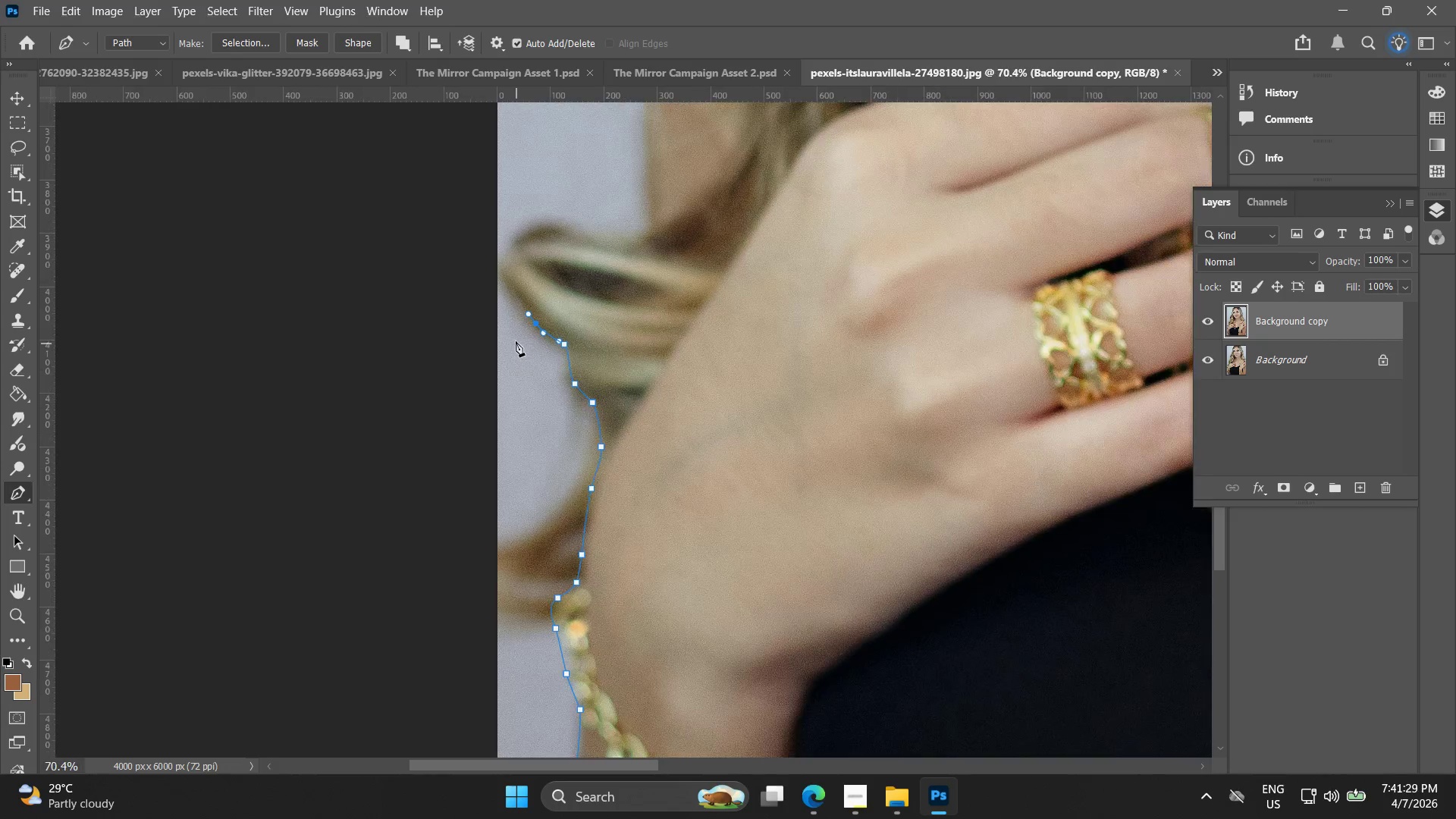 
left_click_drag(start_coordinate=[455, 257], to_coordinate=[518, 307])
 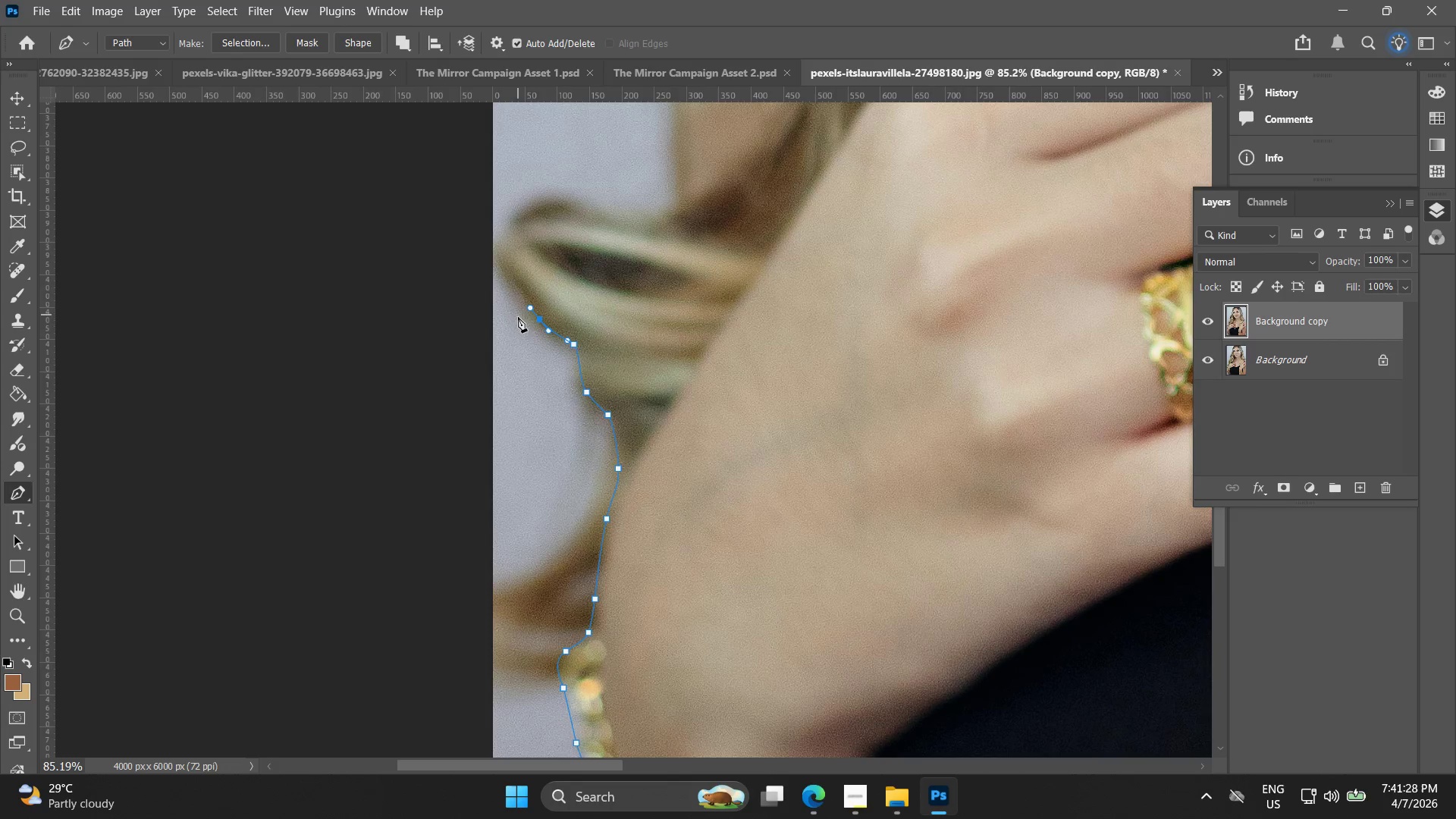 
key(Alt+AltLeft)
 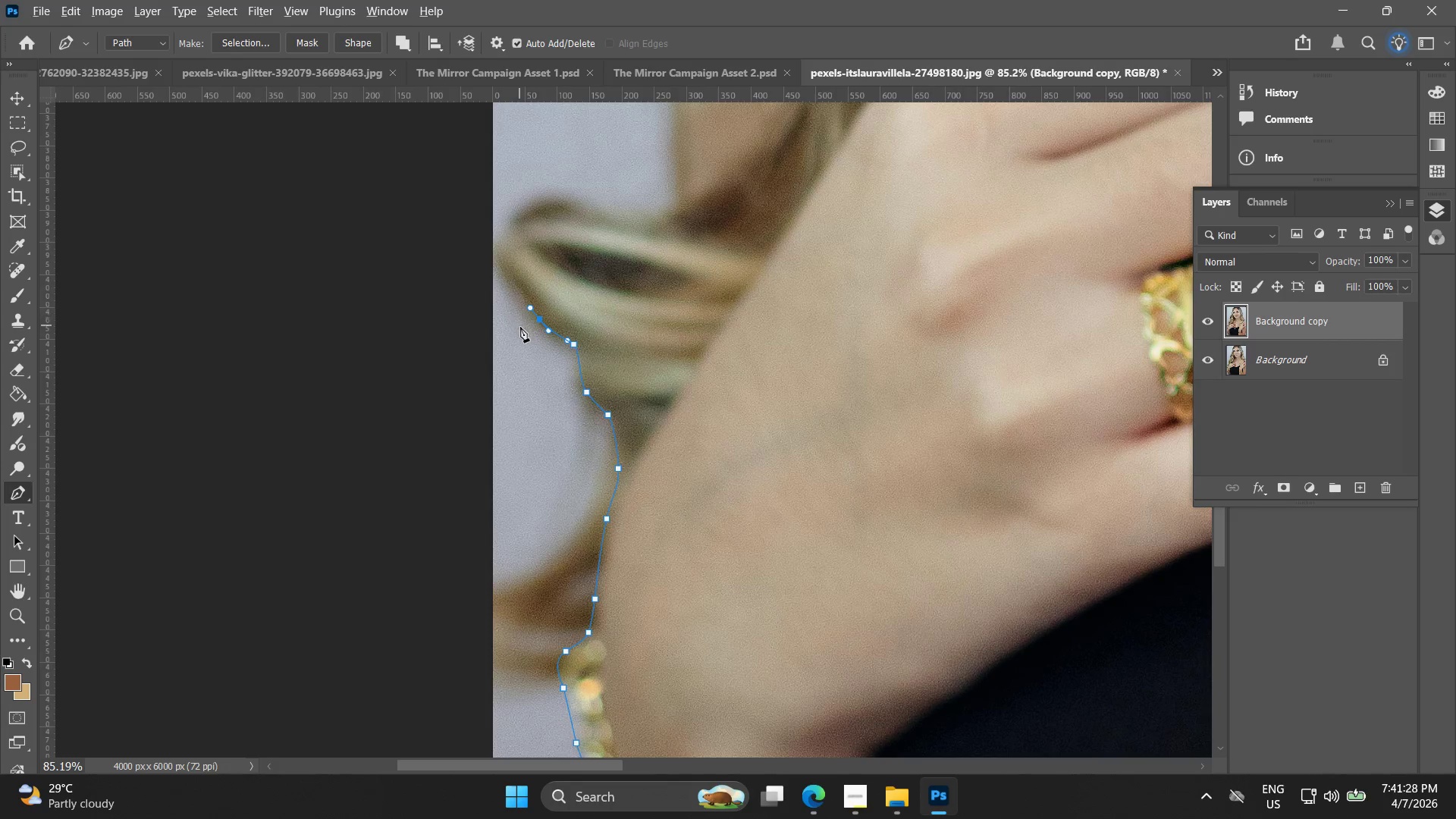 
key(Alt+AltLeft)
 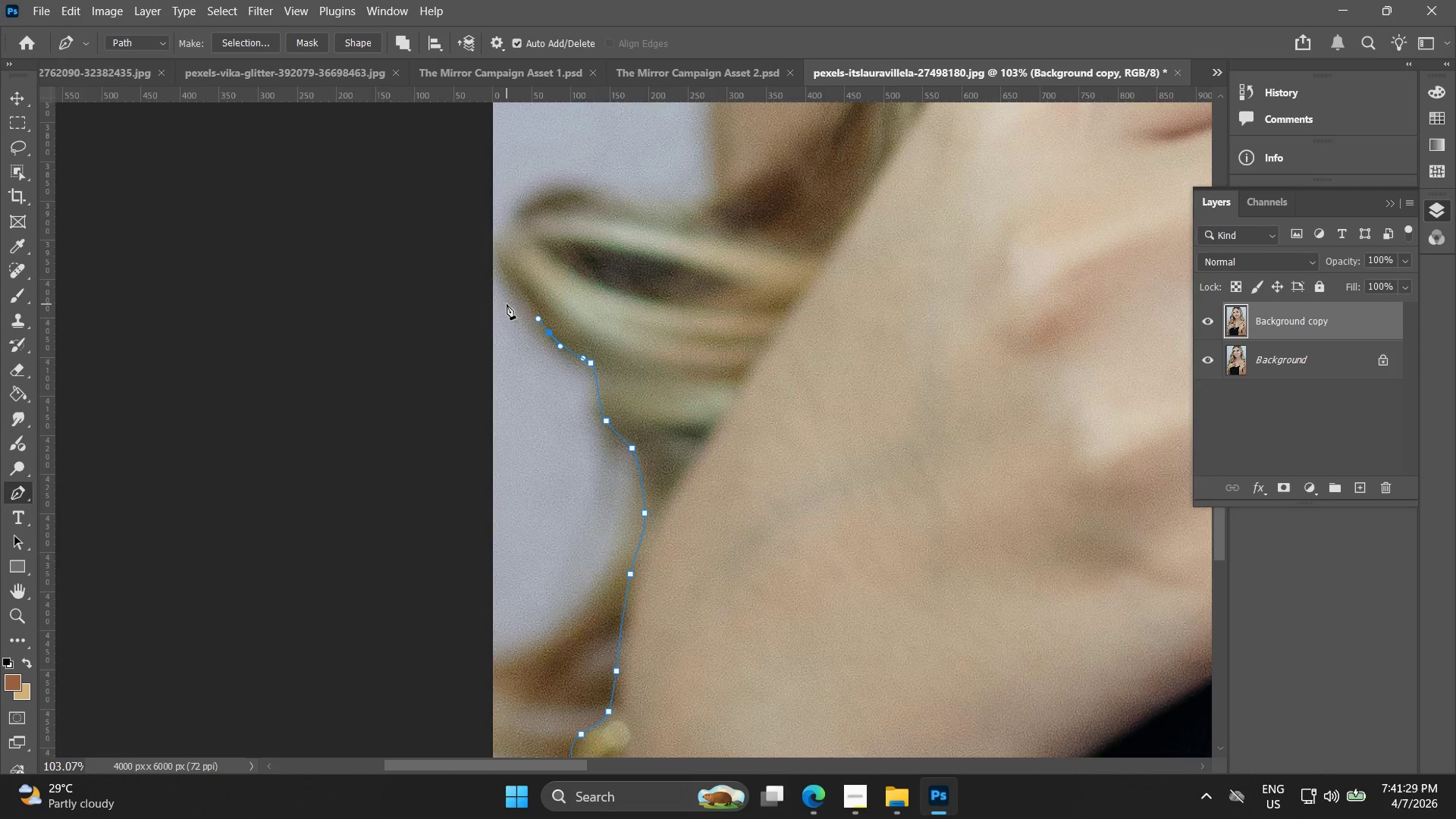 
key(Alt+AltLeft)
 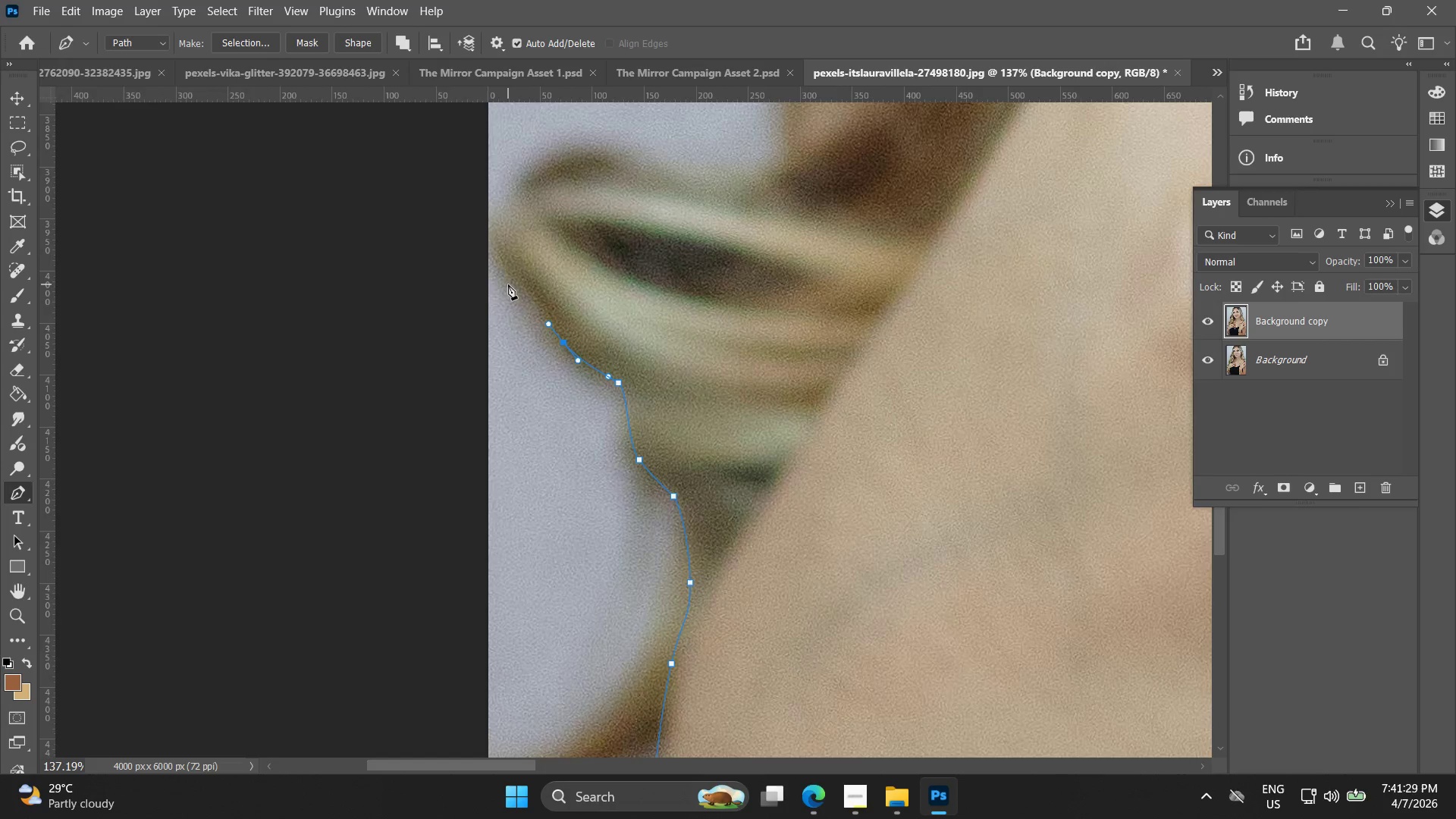 
left_click_drag(start_coordinate=[508, 282], to_coordinate=[498, 250])
 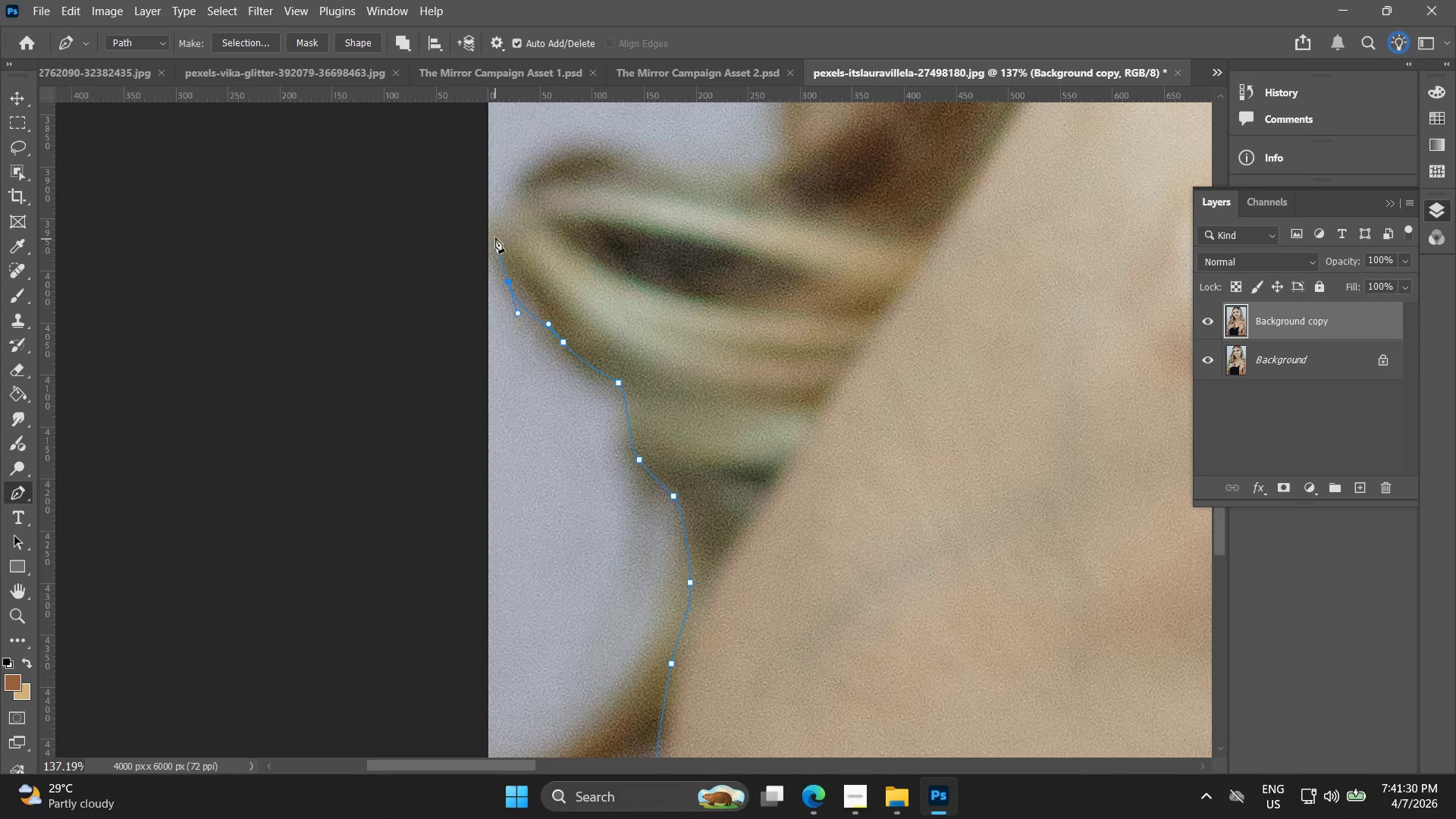 
scroll: coordinate [507, 304], scroll_direction: up, amount: 4.0
 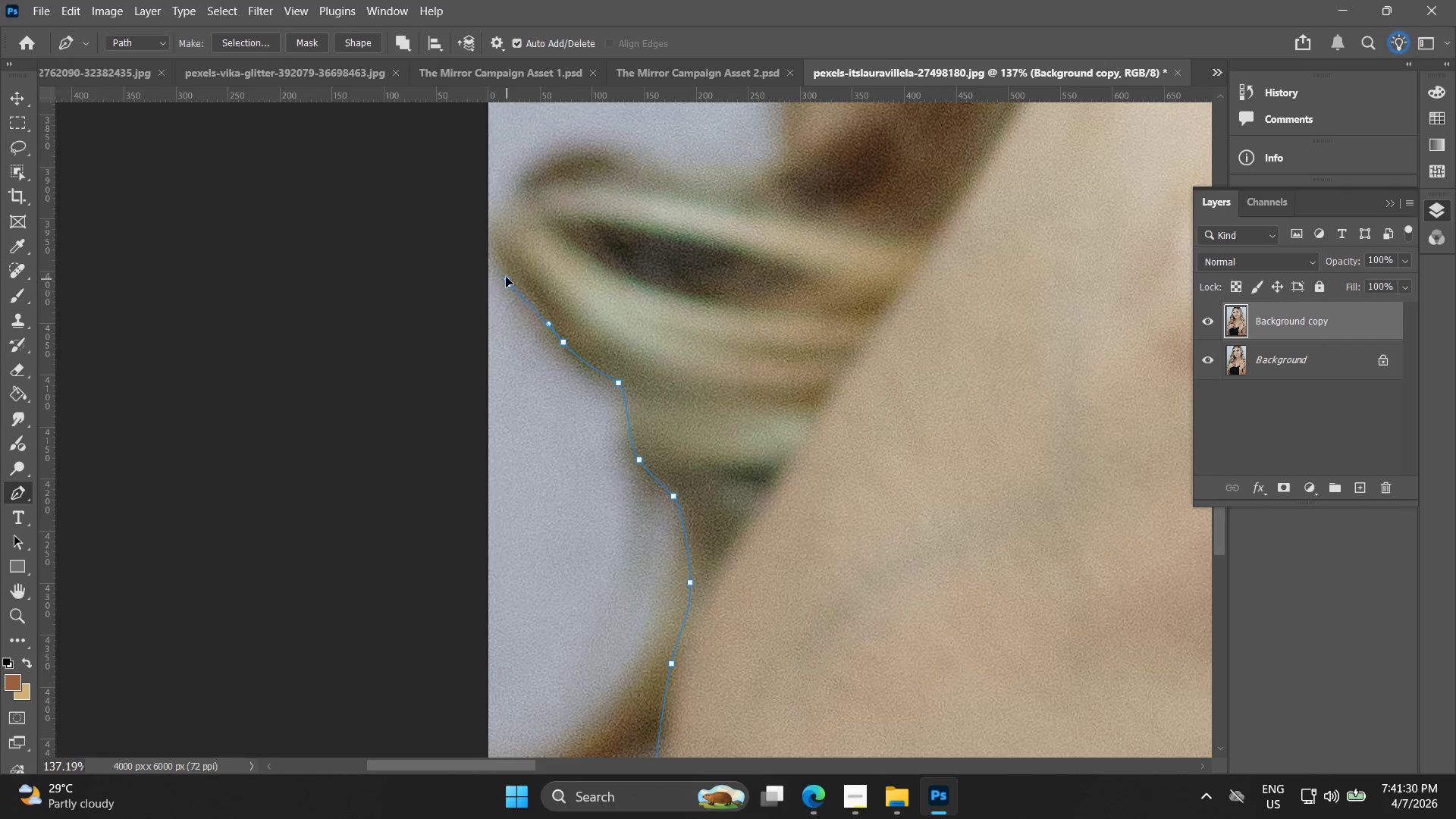 
hold_key(key=Space, duration=0.53)
 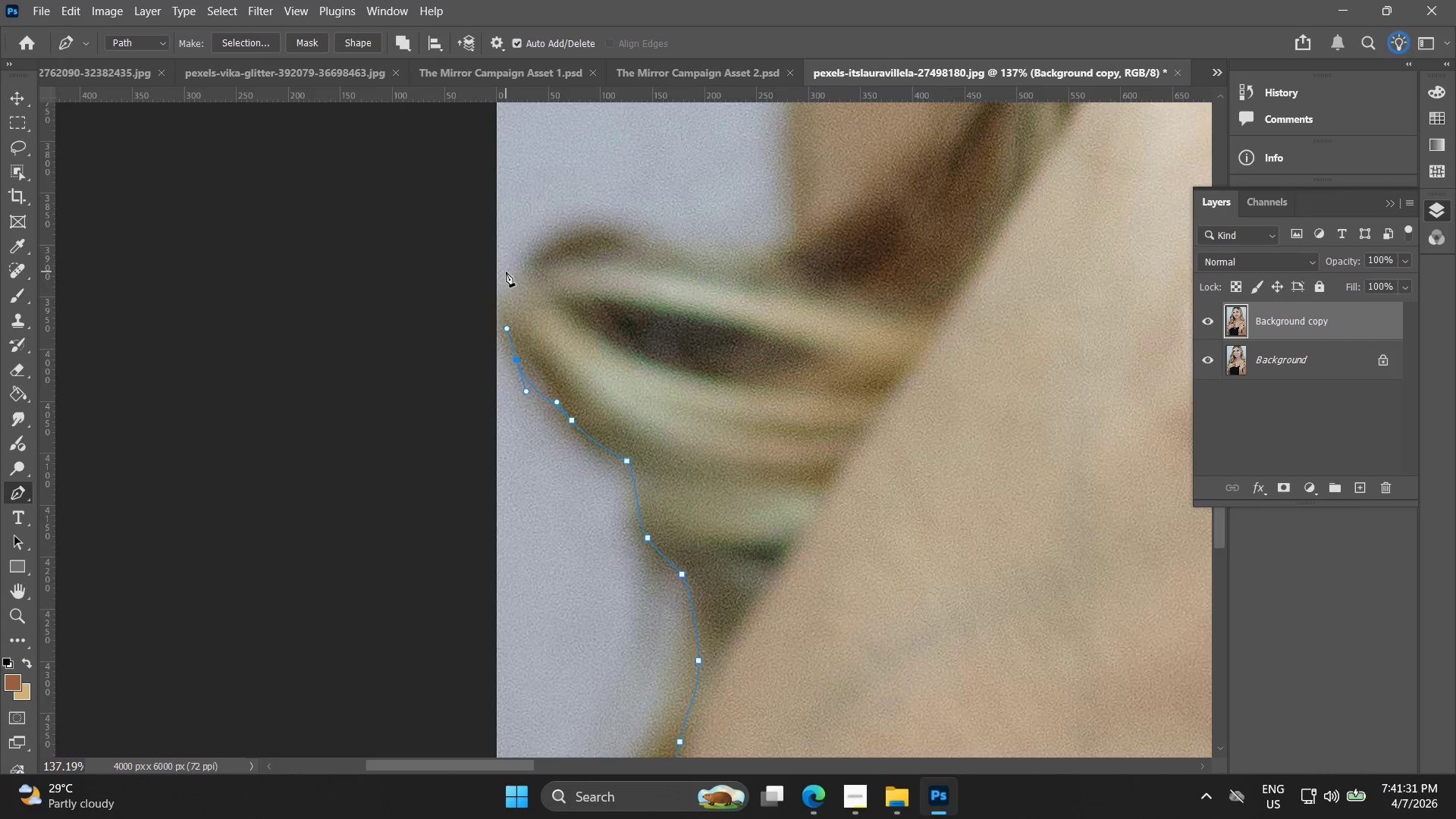 
left_click_drag(start_coordinate=[495, 237], to_coordinate=[504, 315])
 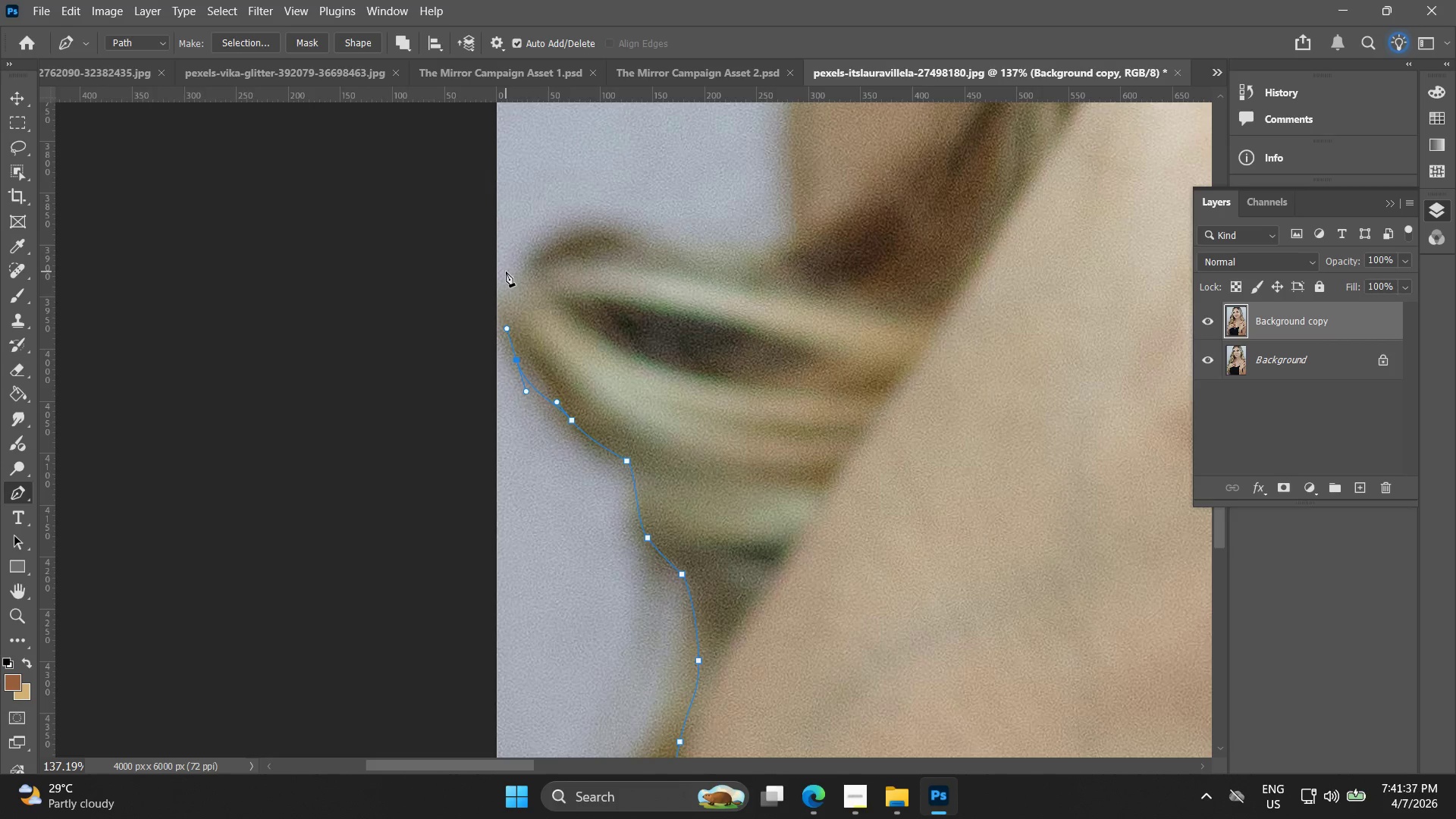 
wait(10.8)
 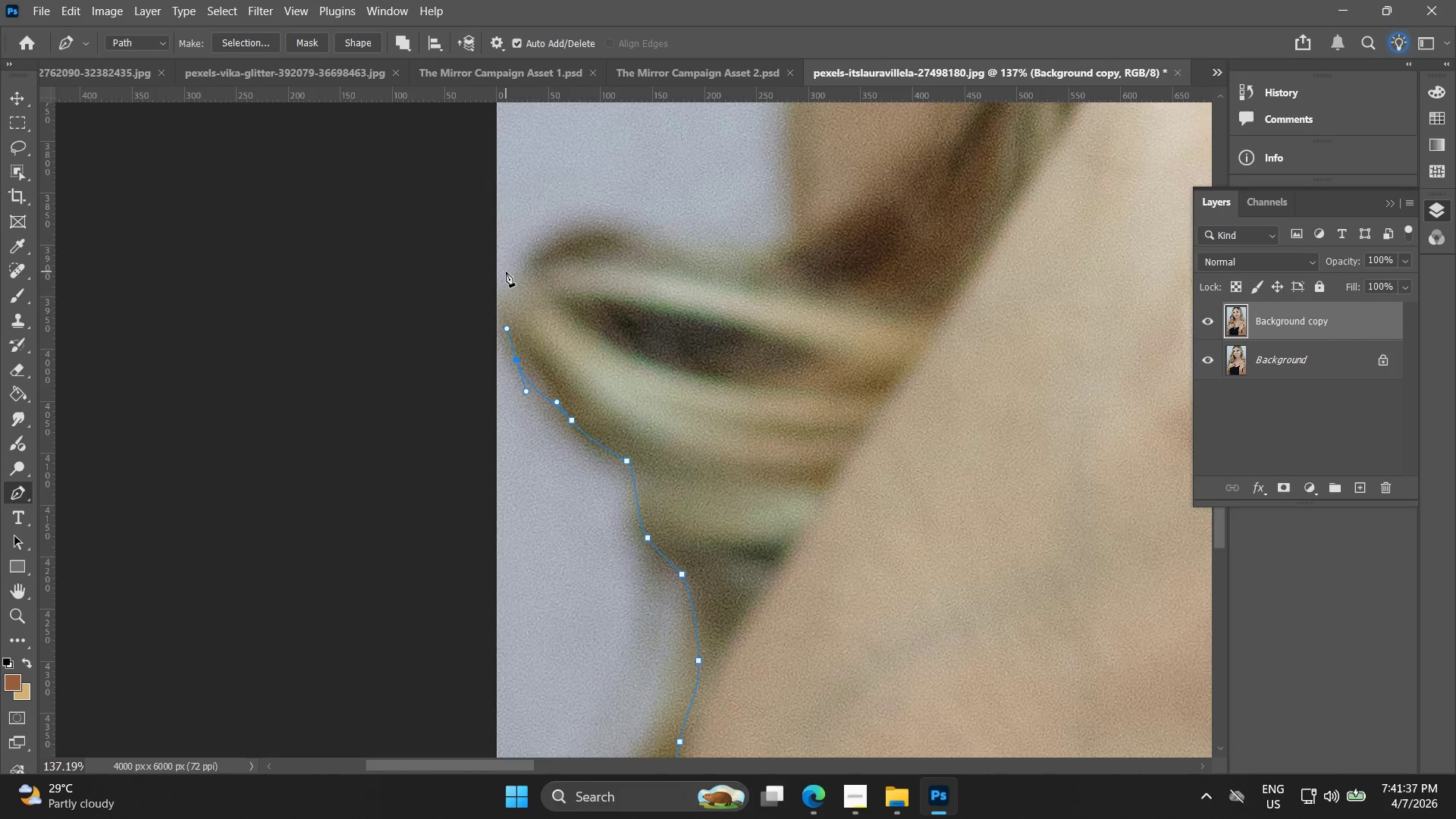 
left_click_drag(start_coordinate=[543, 242], to_coordinate=[575, 221])
 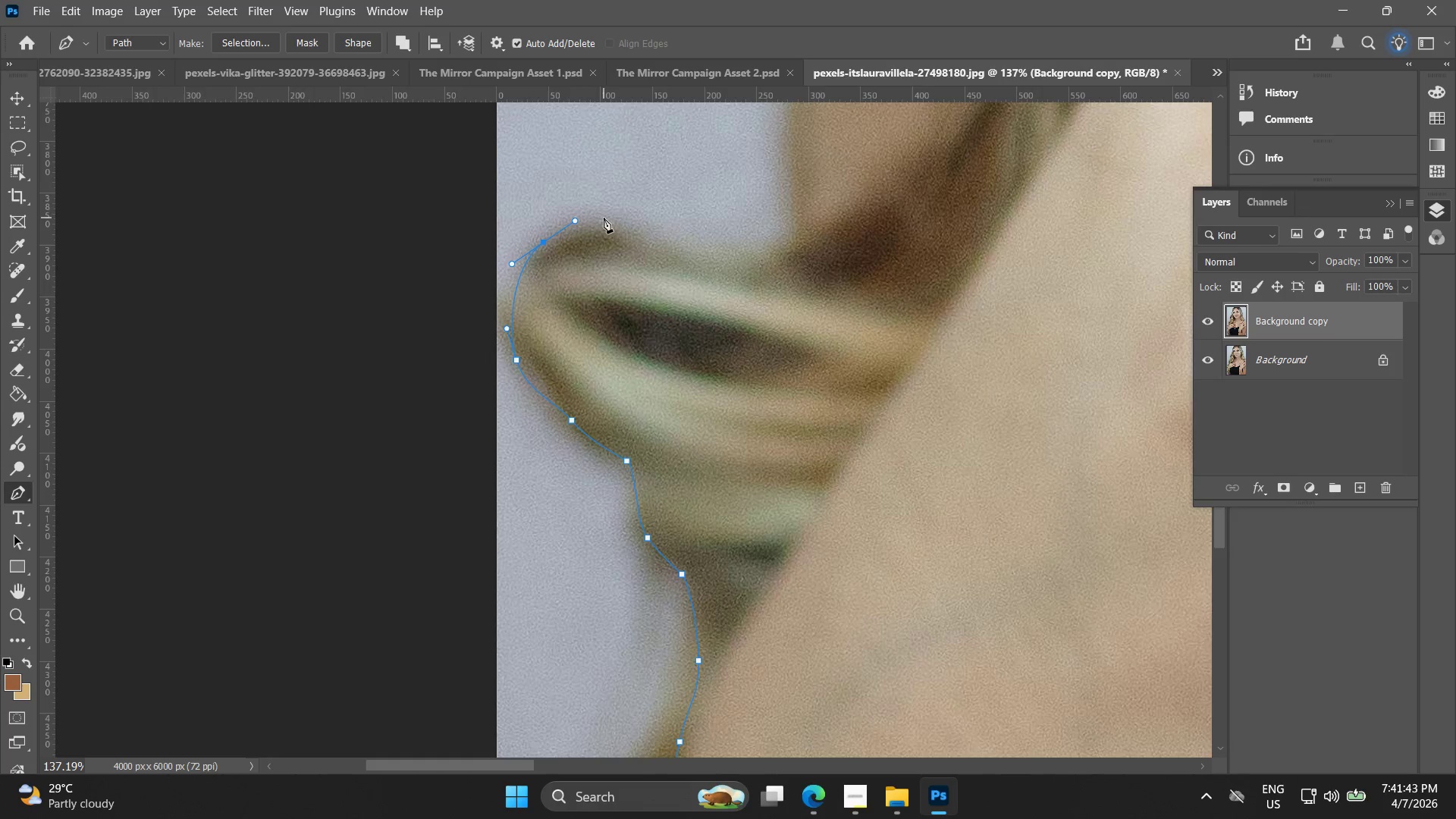 
left_click_drag(start_coordinate=[609, 222], to_coordinate=[632, 234])
 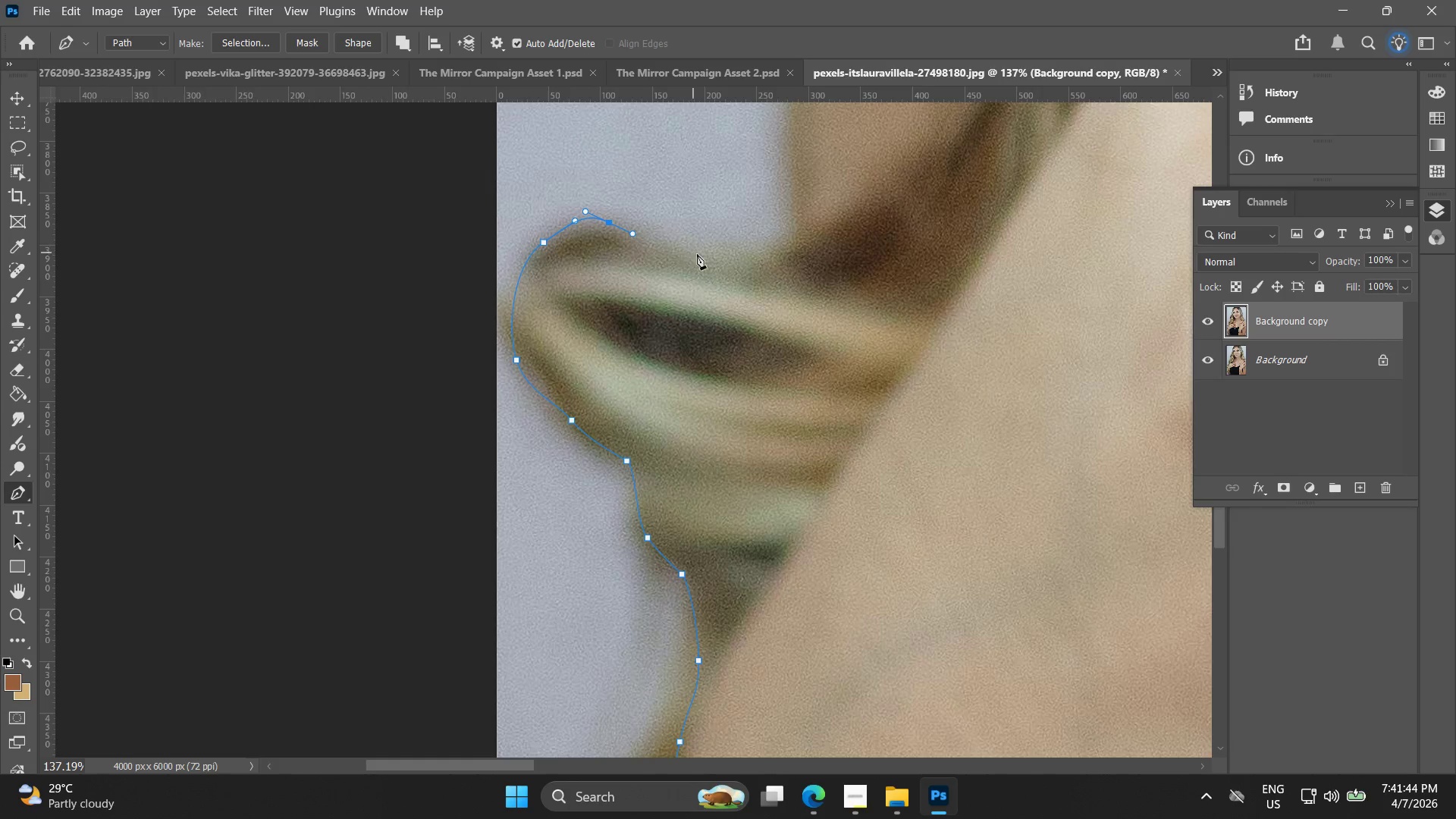 
left_click_drag(start_coordinate=[712, 256], to_coordinate=[761, 262])
 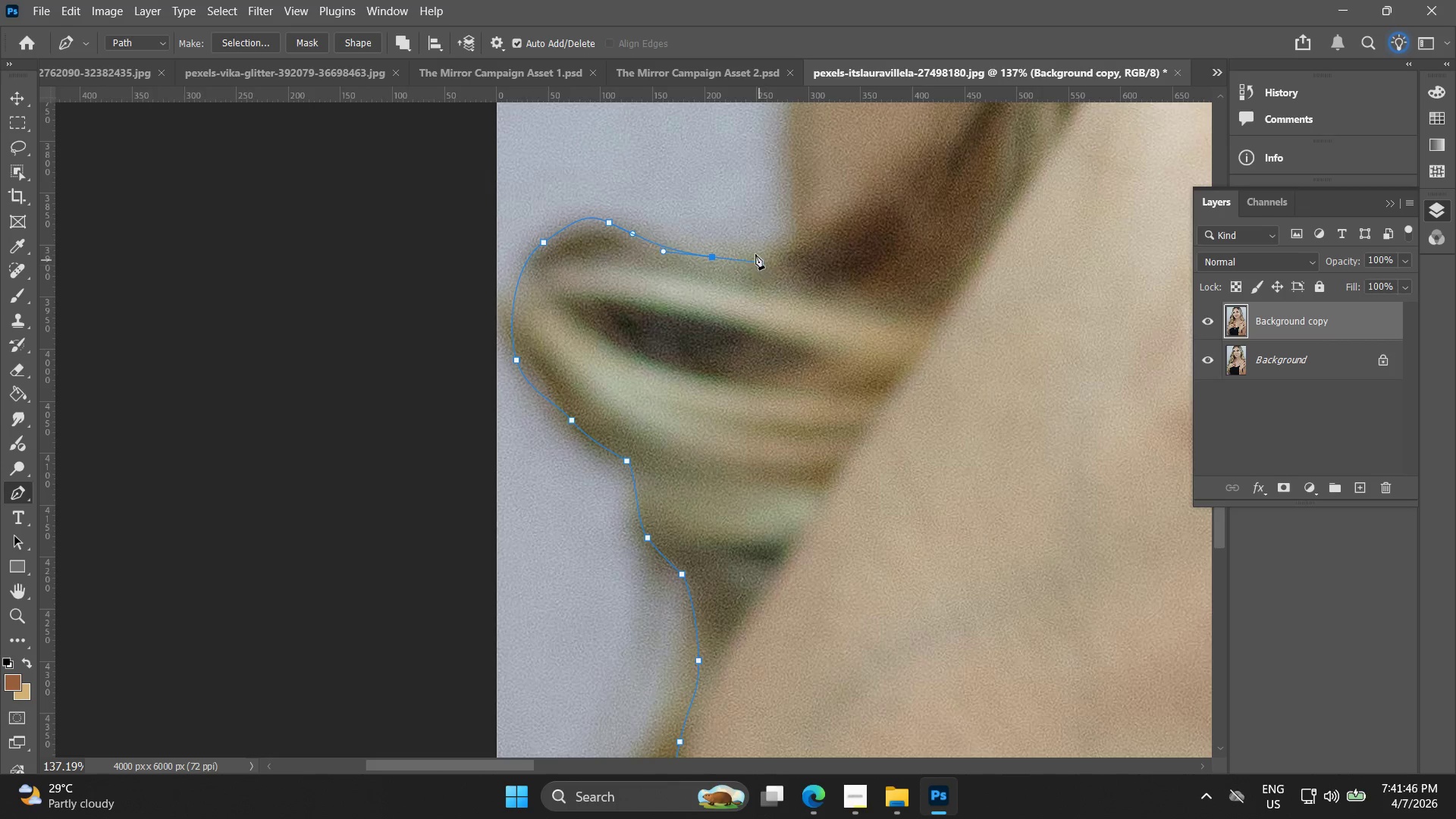 
key(Control+ControlLeft)
 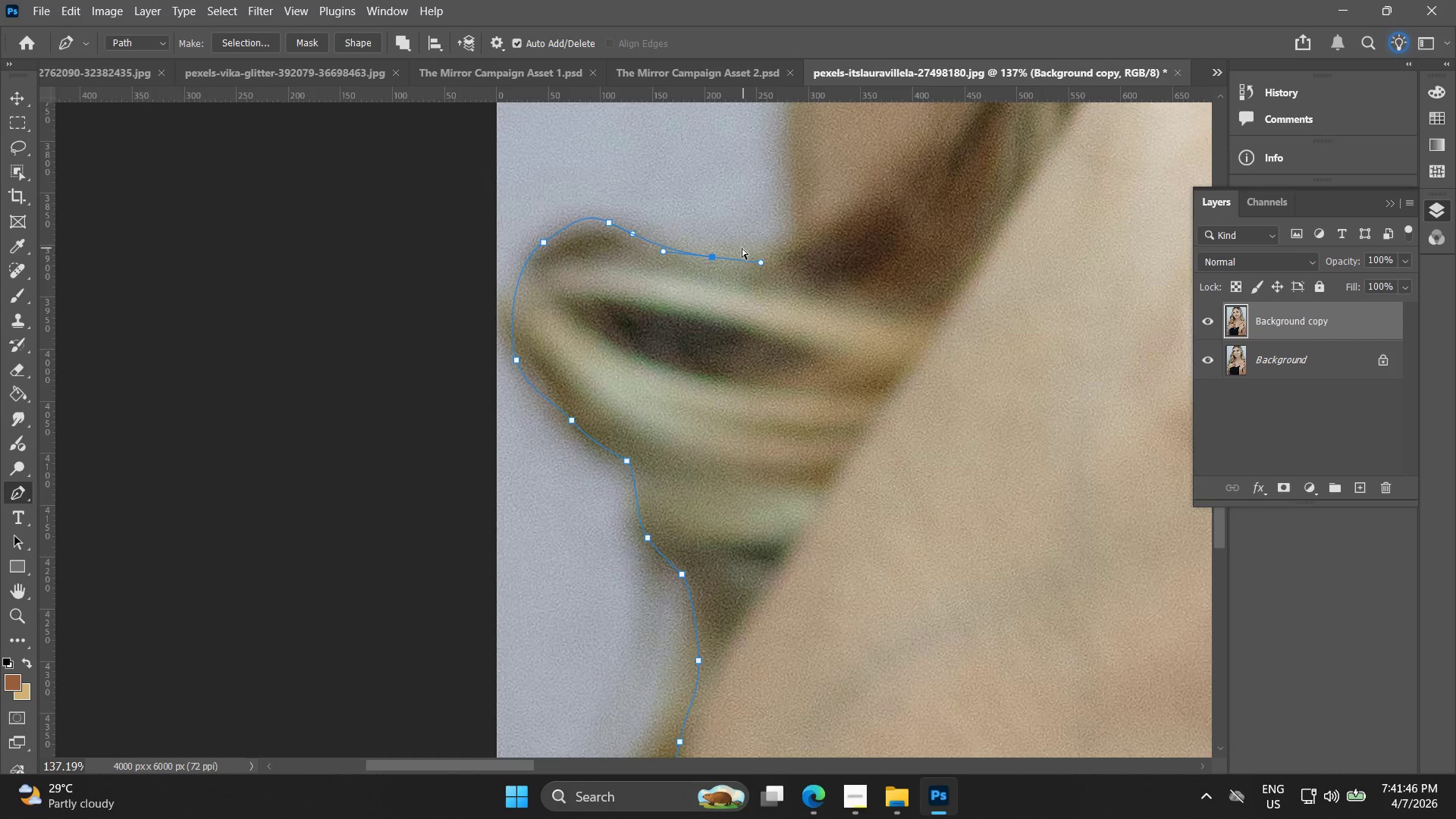 
key(Control+Z)
 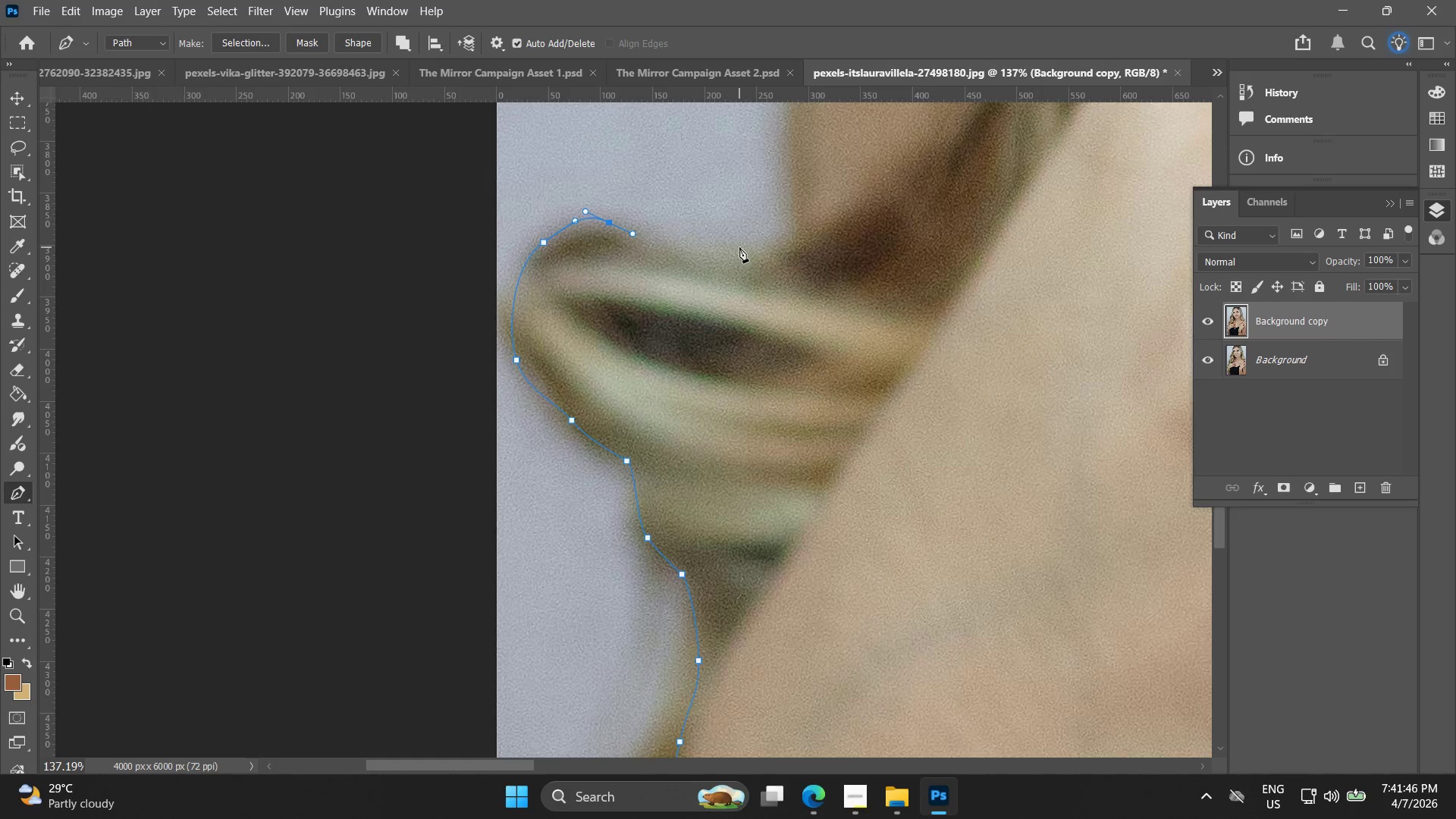 
left_click_drag(start_coordinate=[739, 249], to_coordinate=[777, 244])
 